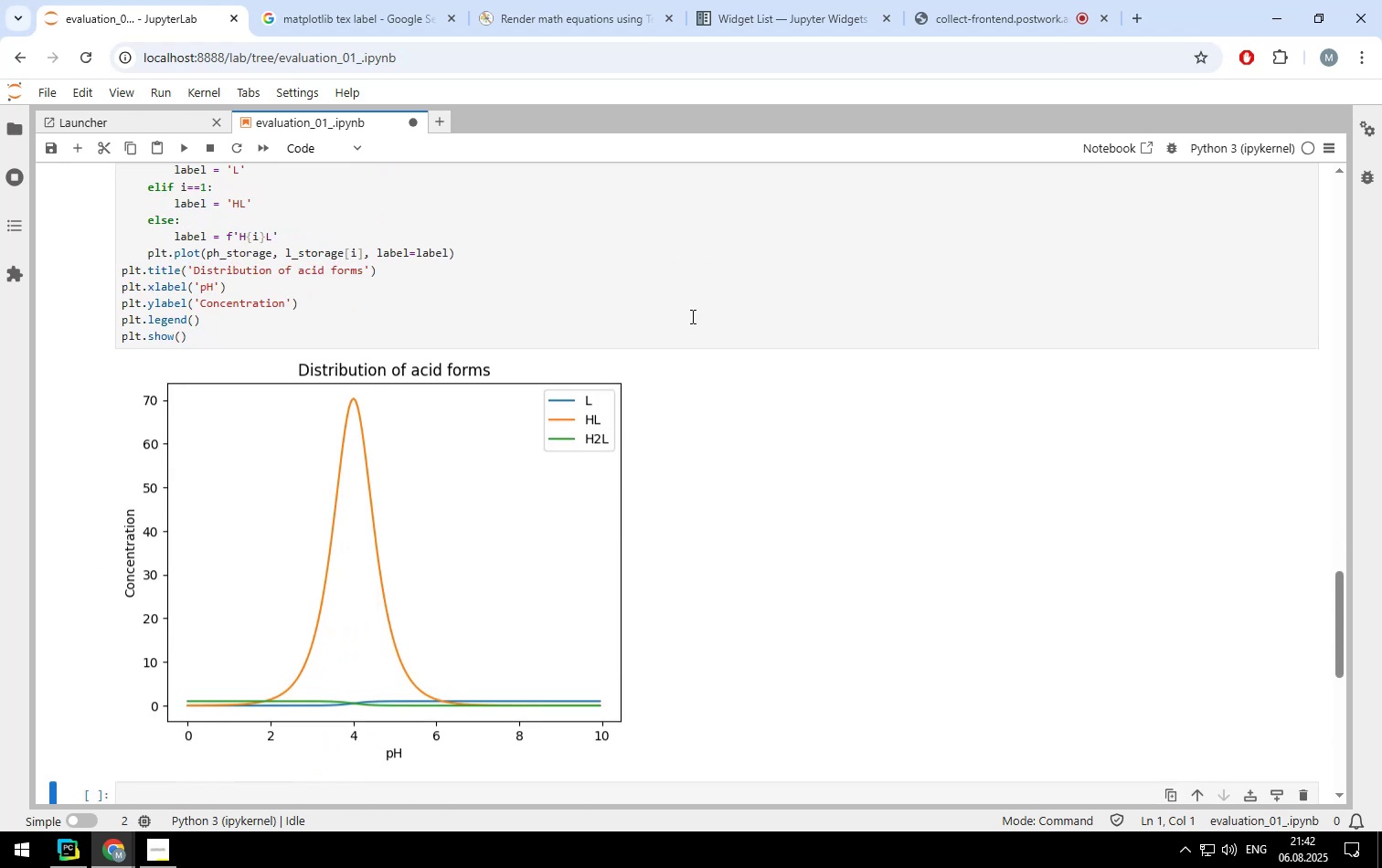 
scroll: coordinate [689, 315], scroll_direction: up, amount: 11.0
 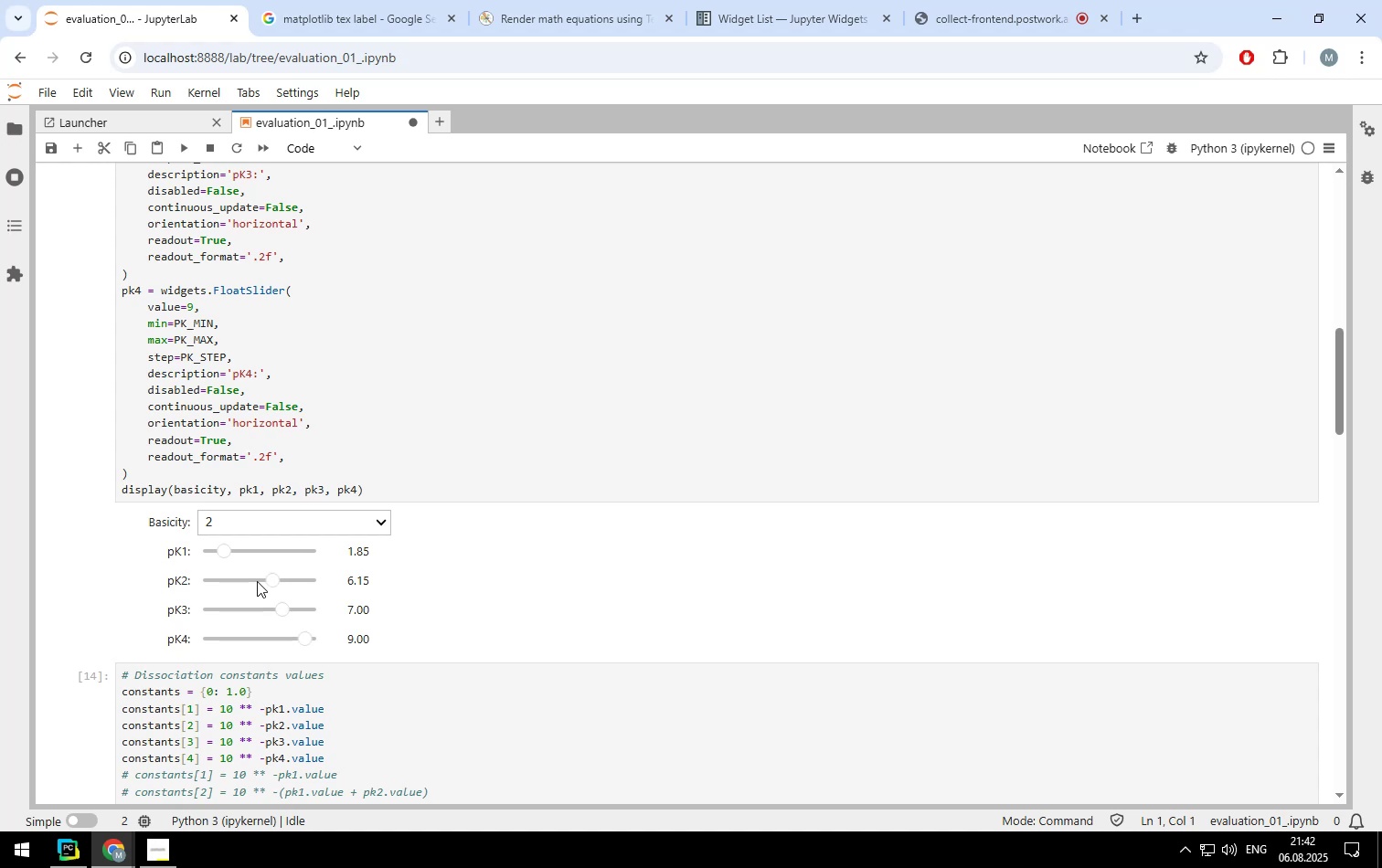 
left_click_drag(start_coordinate=[273, 580], to_coordinate=[250, 579])
 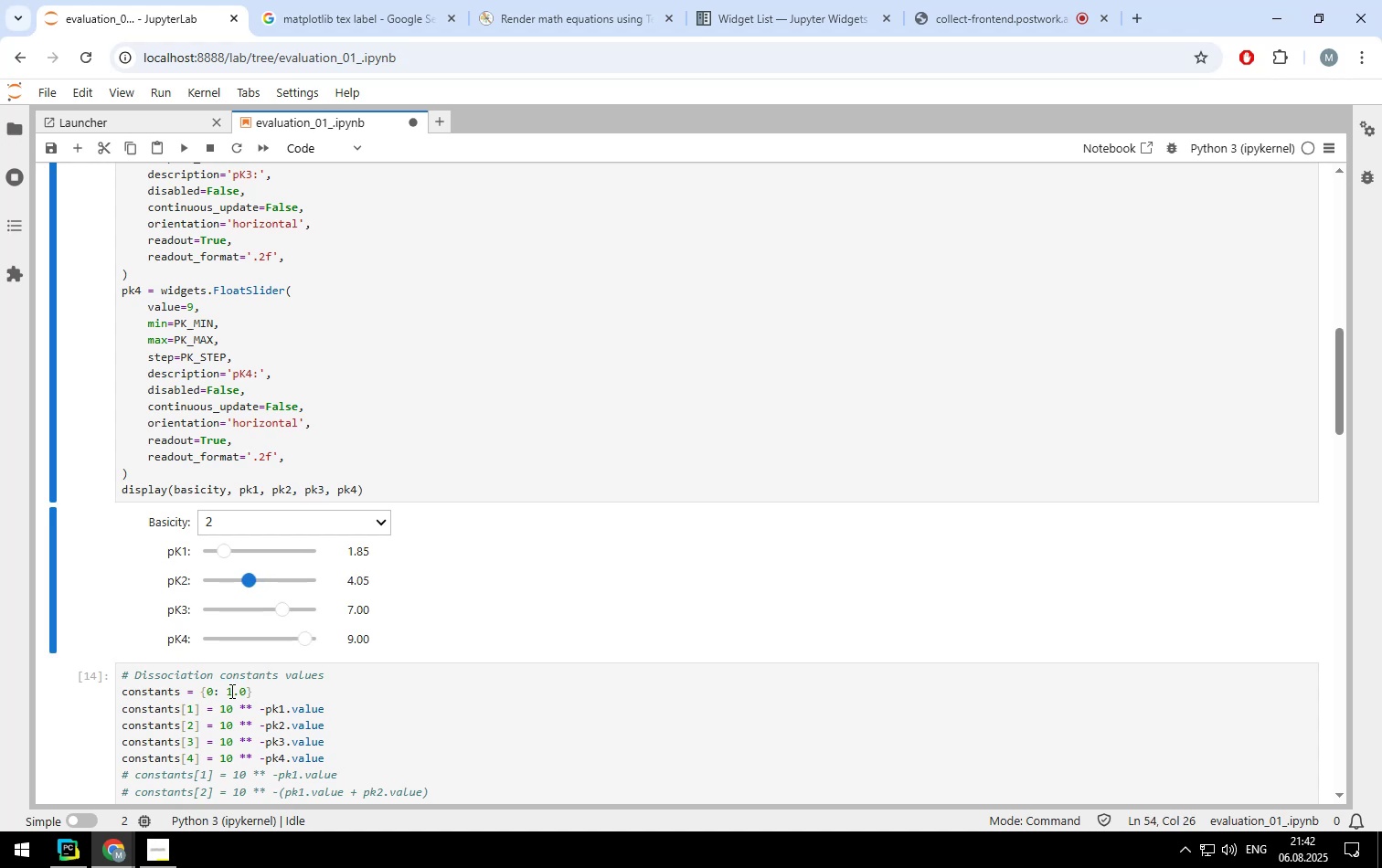 
left_click([230, 691])
 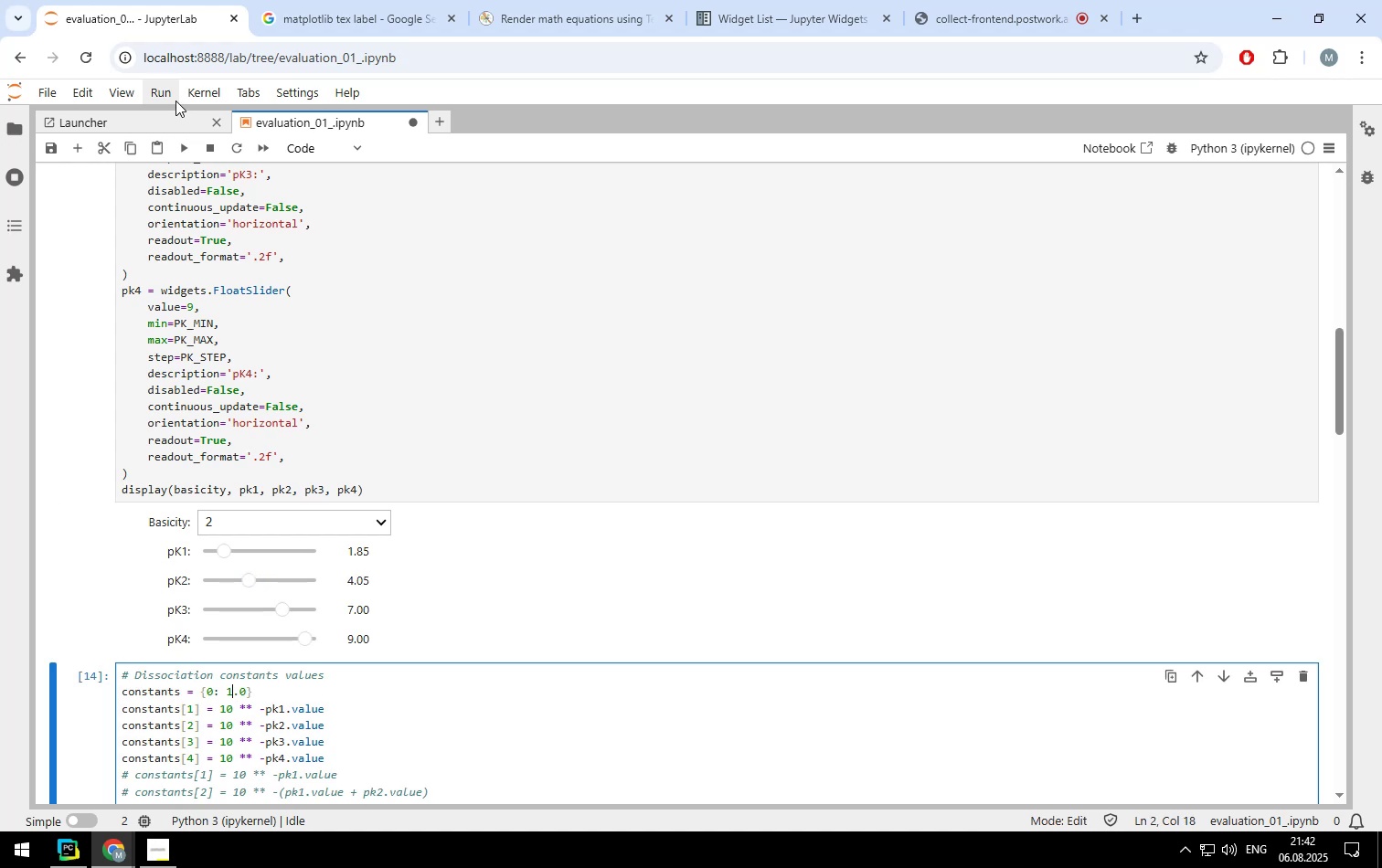 
left_click([164, 94])
 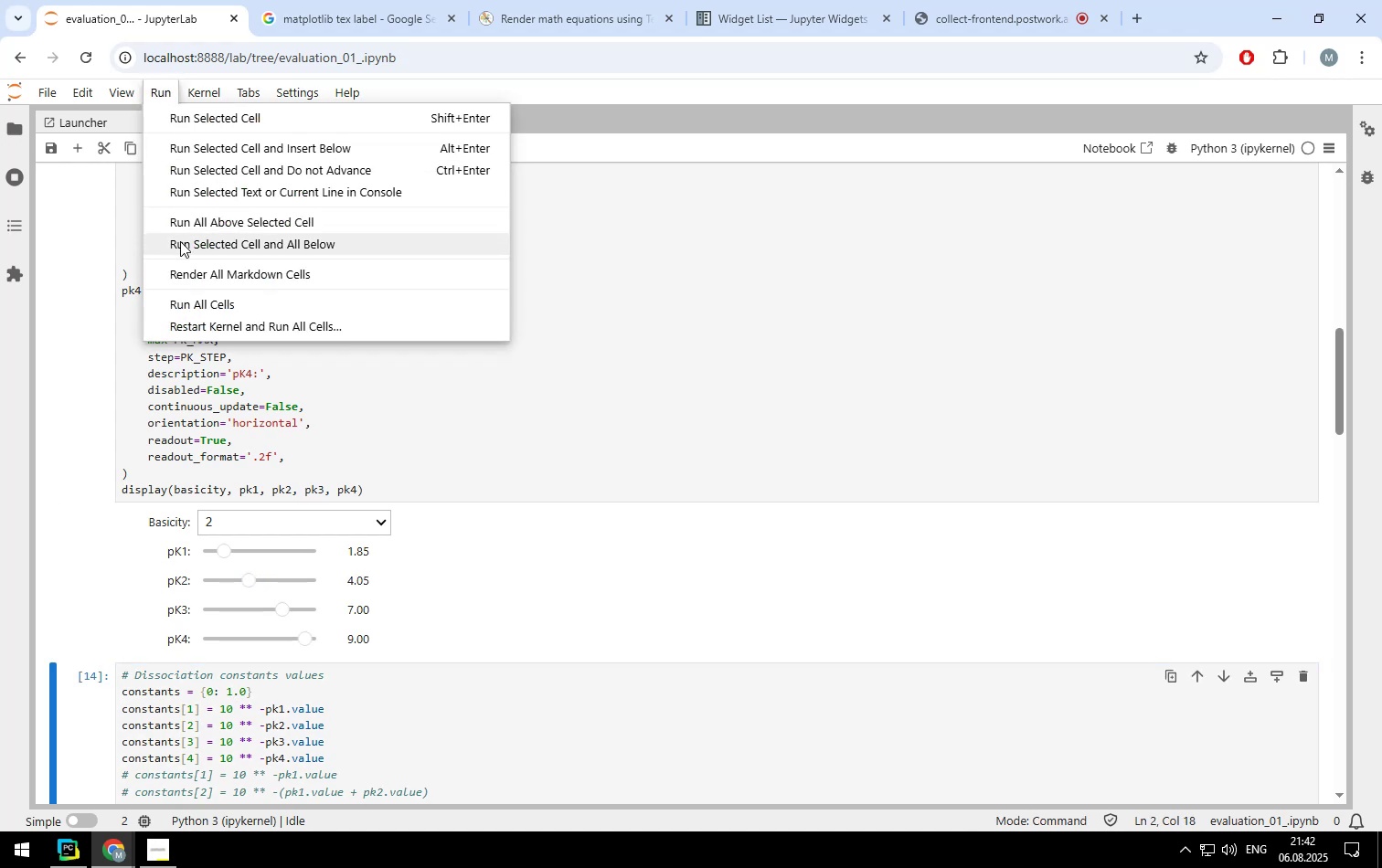 
left_click([180, 243])
 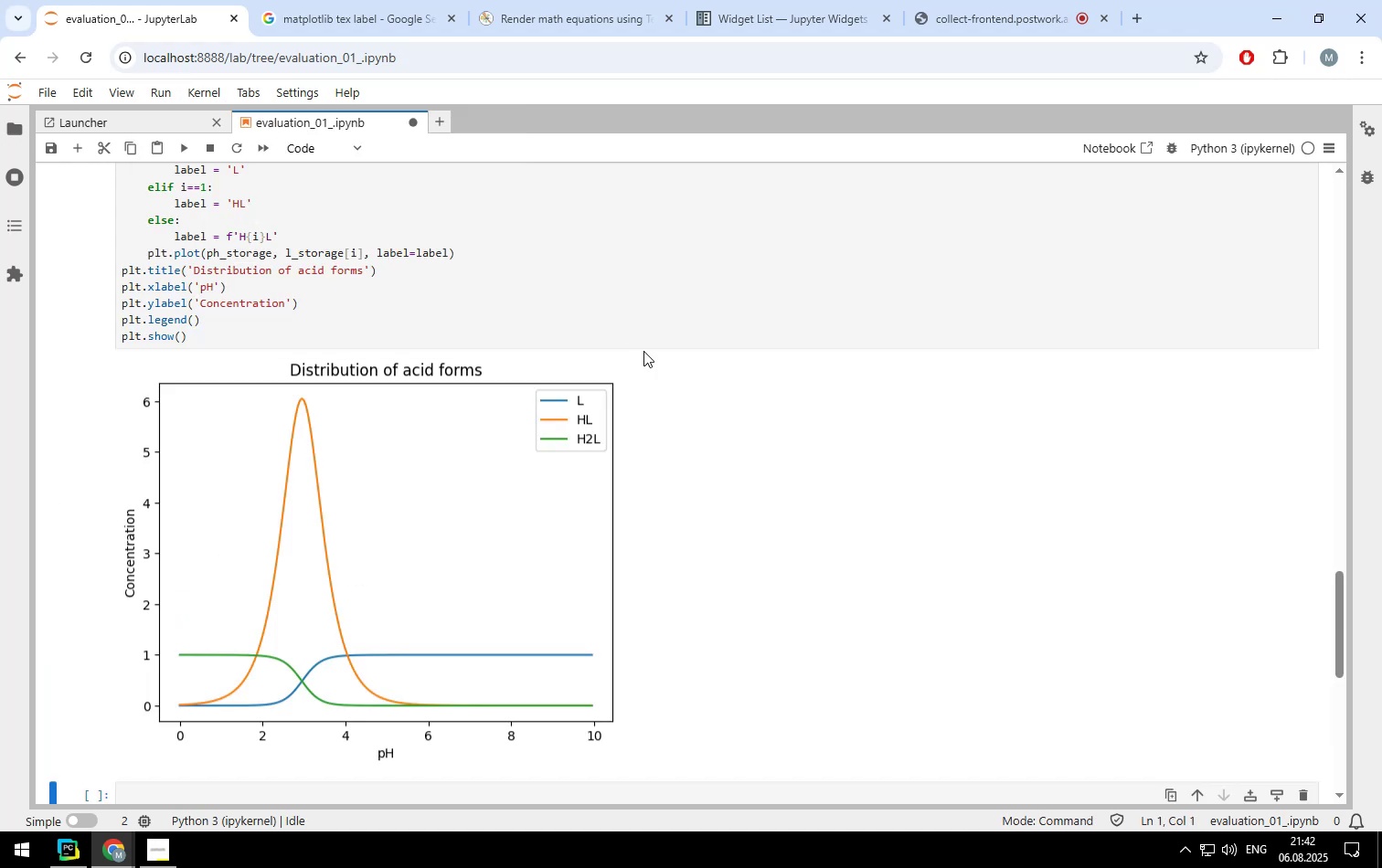 
scroll: coordinate [643, 351], scroll_direction: up, amount: 1.0
 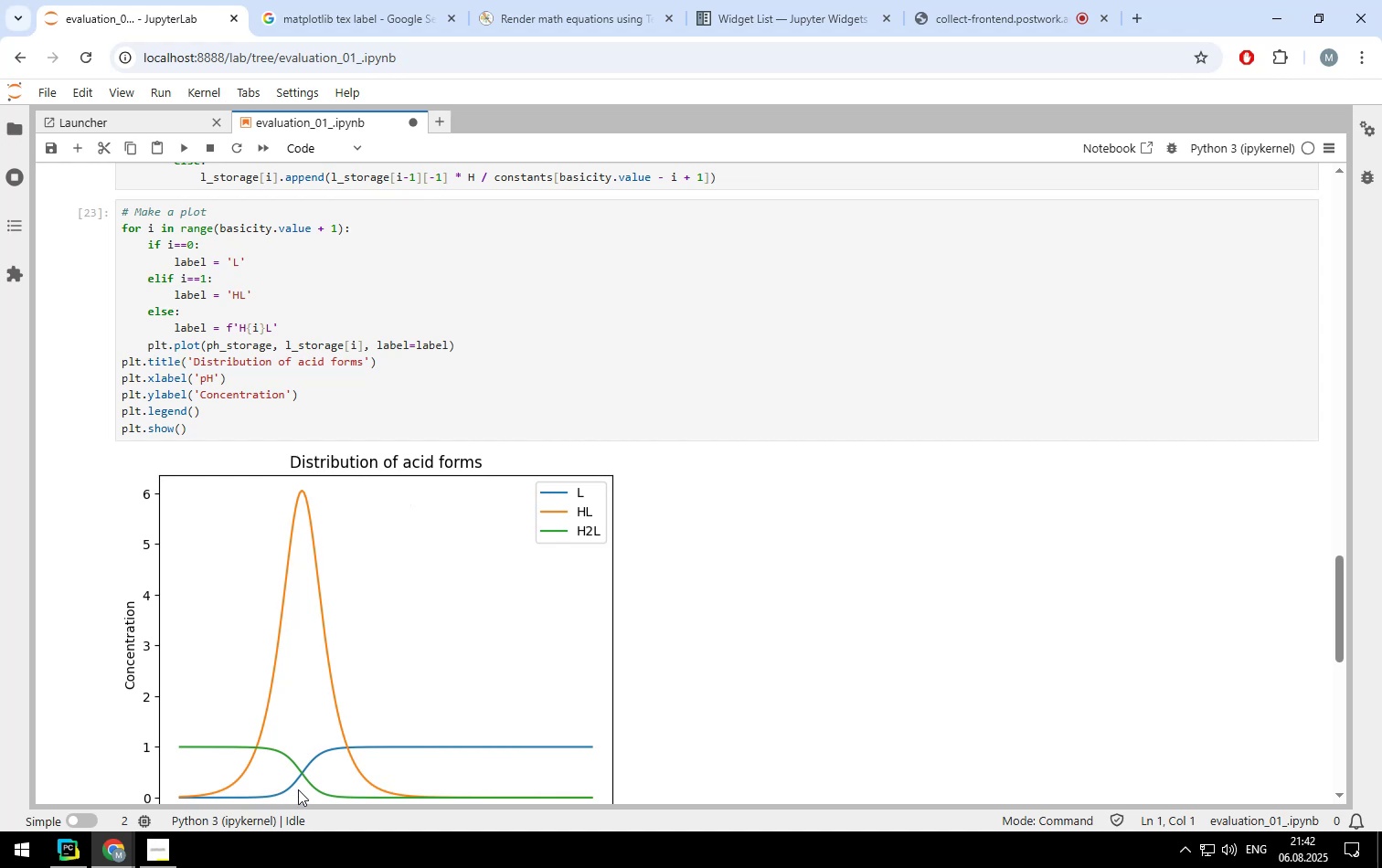 
scroll: coordinate [728, 328], scroll_direction: down, amount: 1.0
 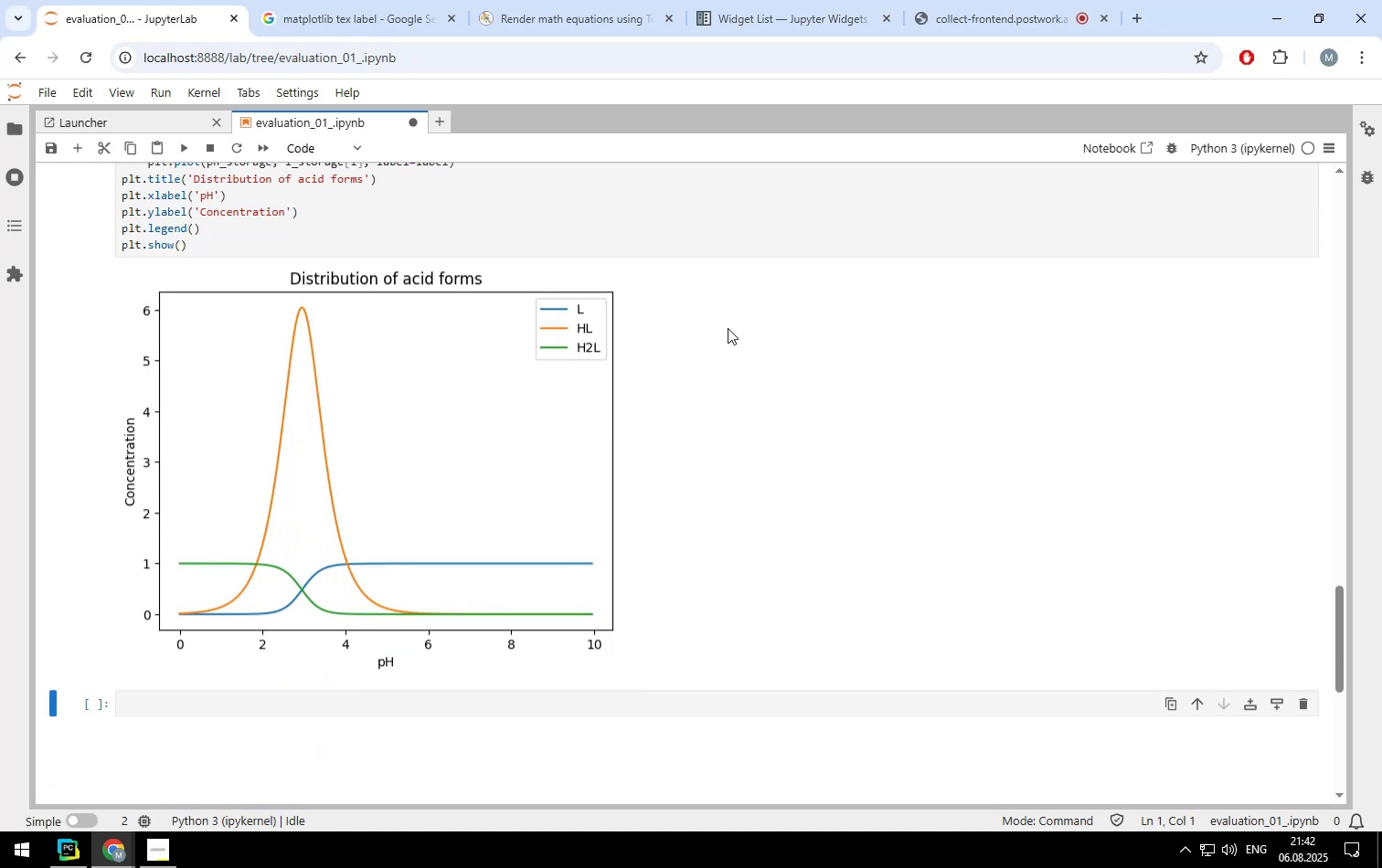 
scroll: coordinate [574, 302], scroll_direction: up, amount: 4.0
 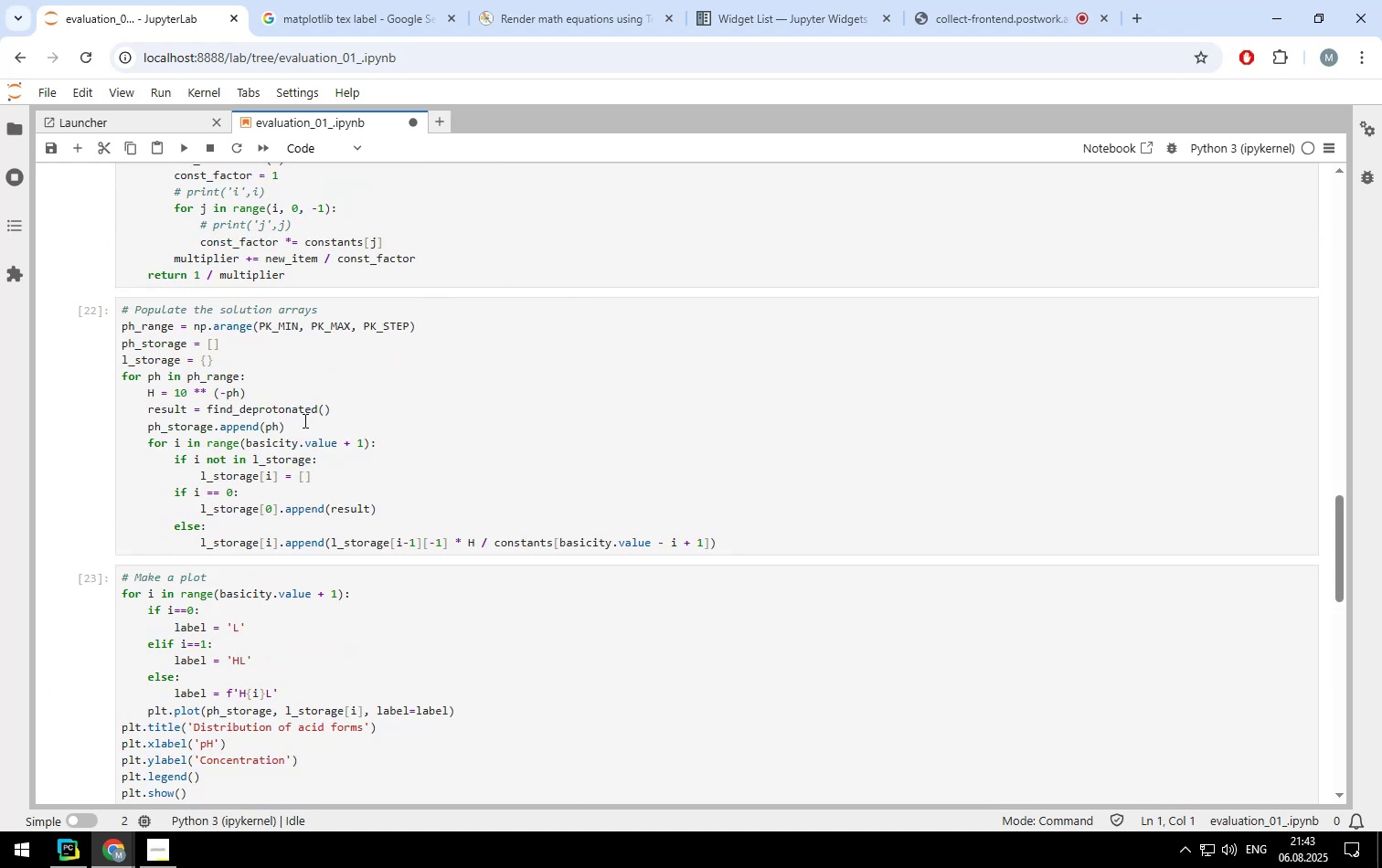 
left_click([339, 409])
 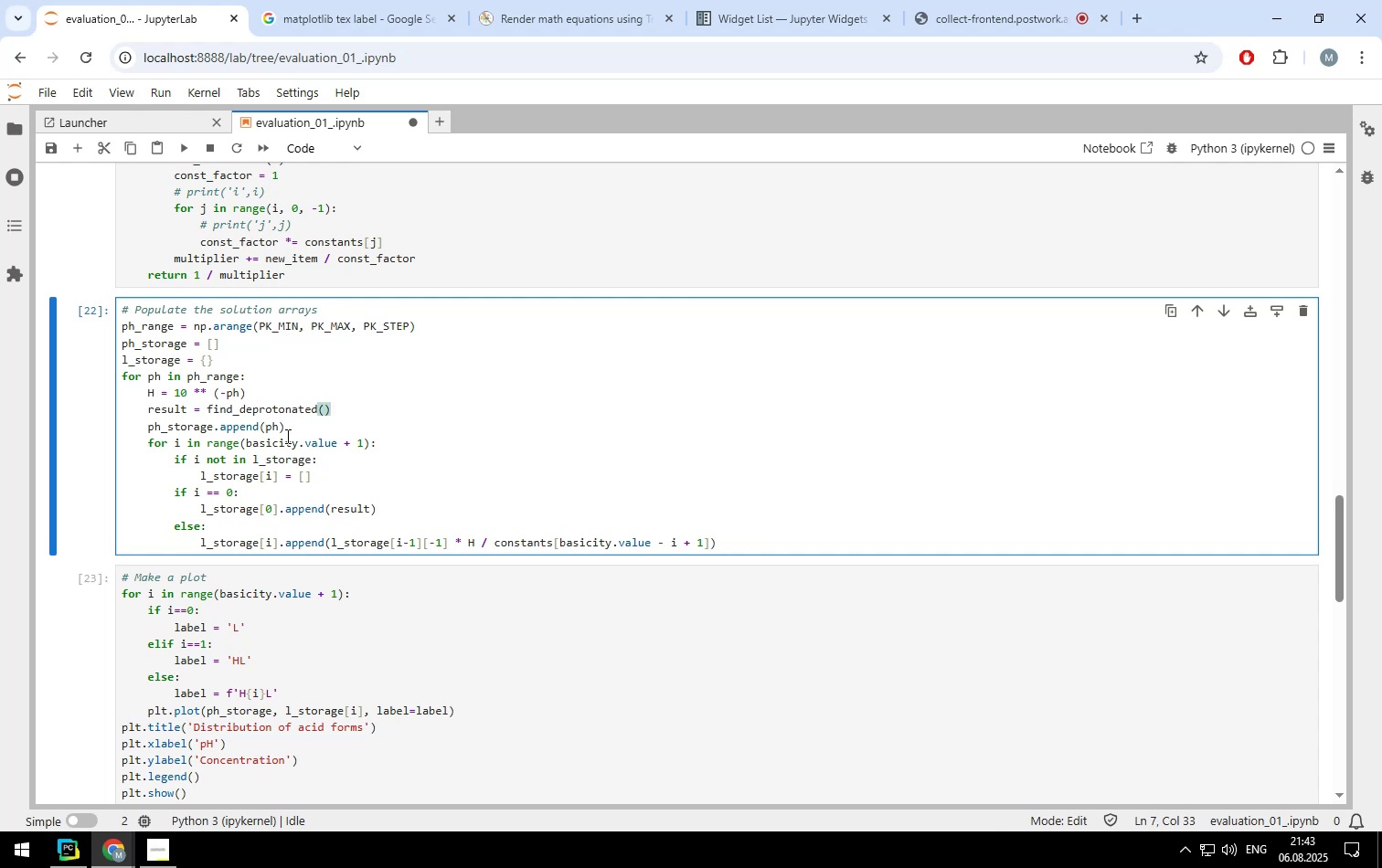 
left_click([288, 429])
 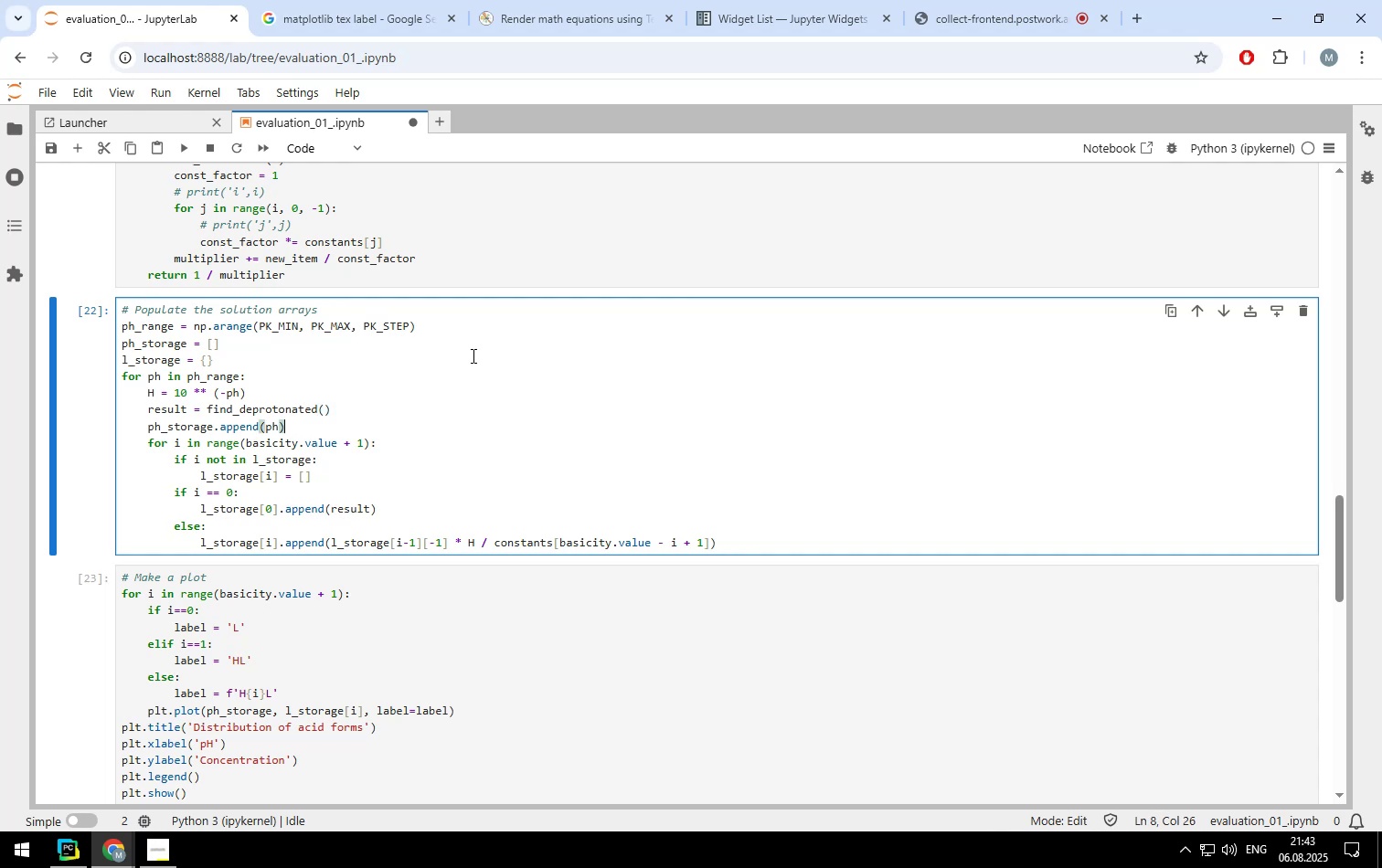 
scroll: coordinate [503, 349], scroll_direction: down, amount: 2.0
 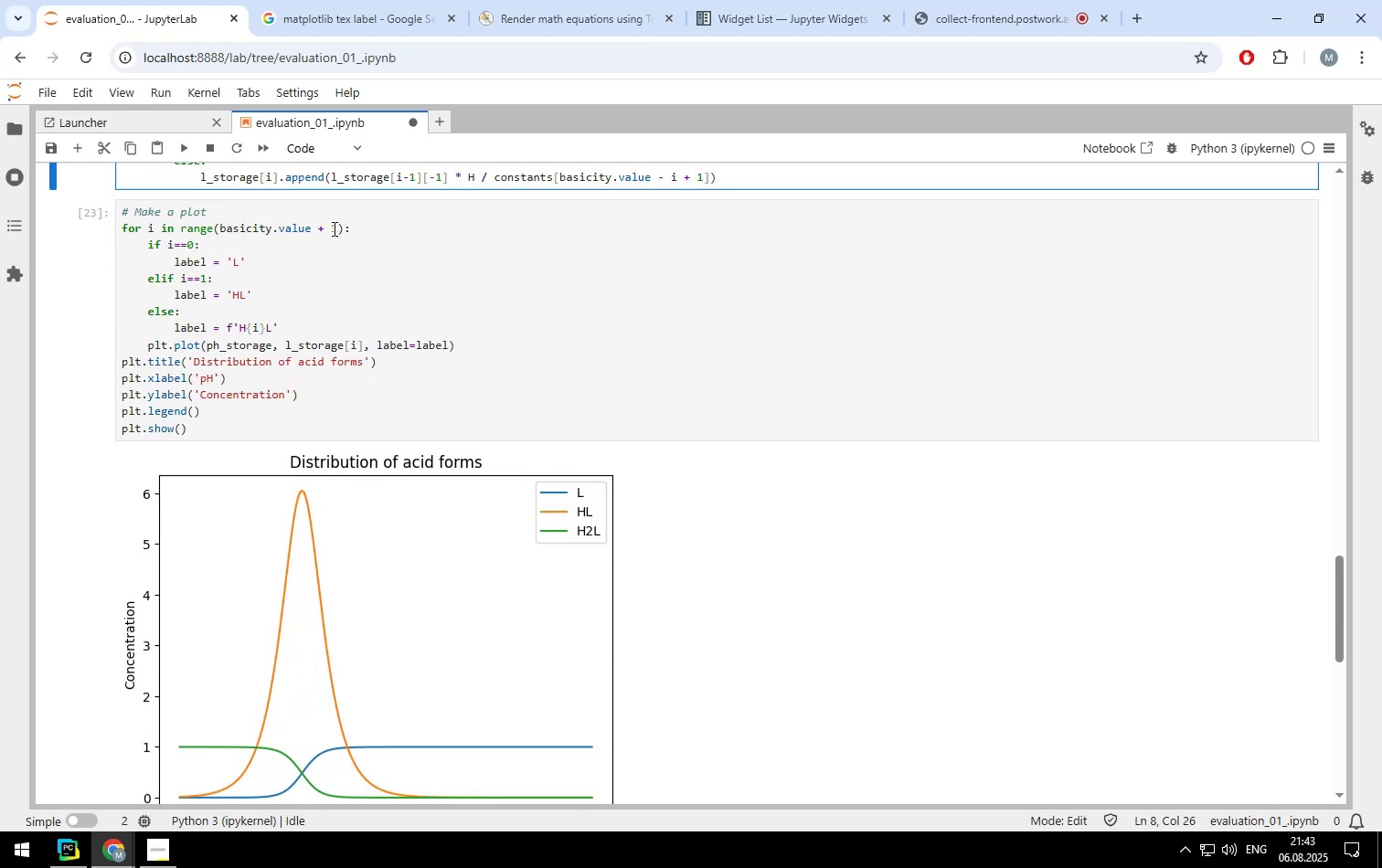 
left_click([335, 229])
 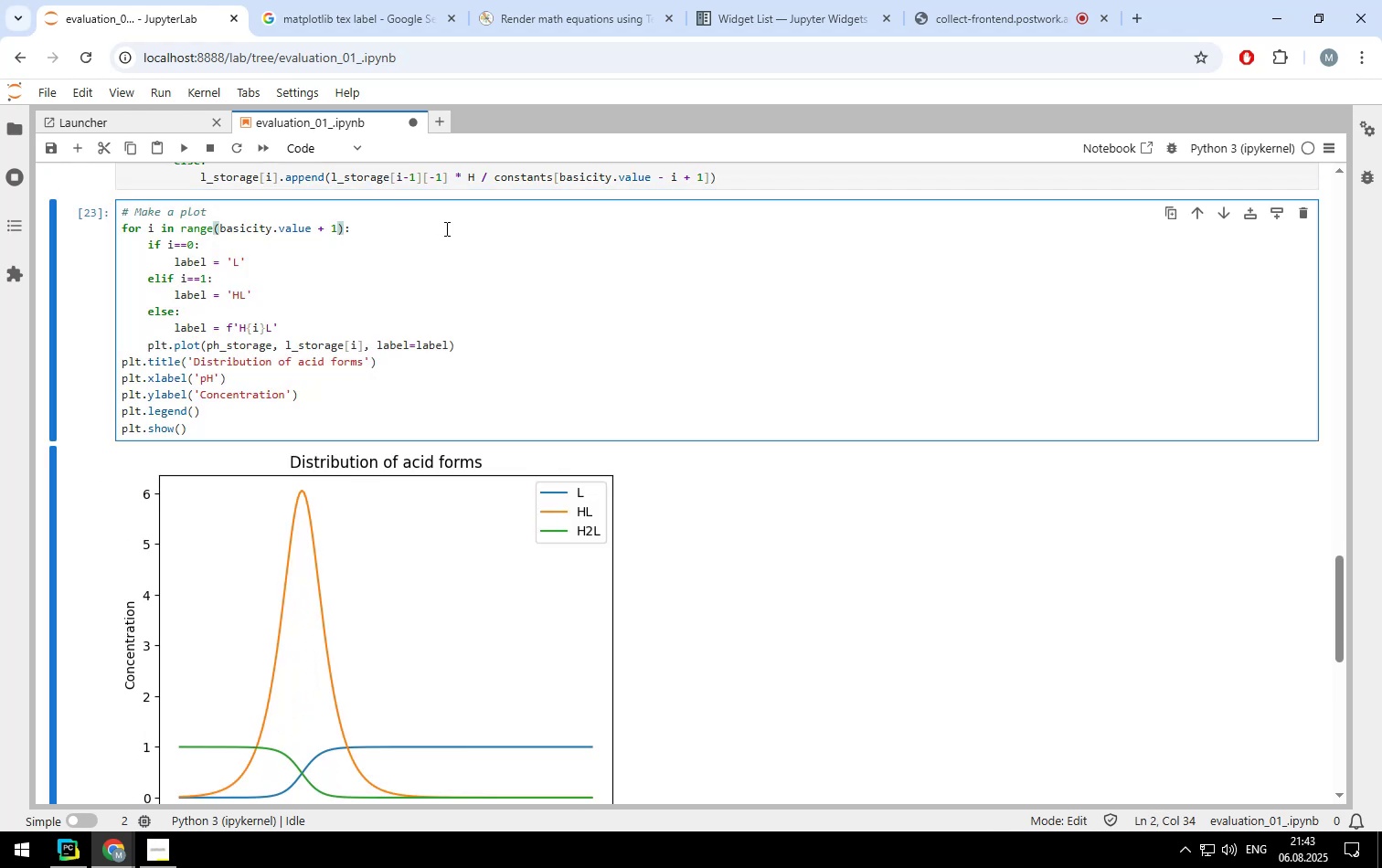 
key(Backspace)
 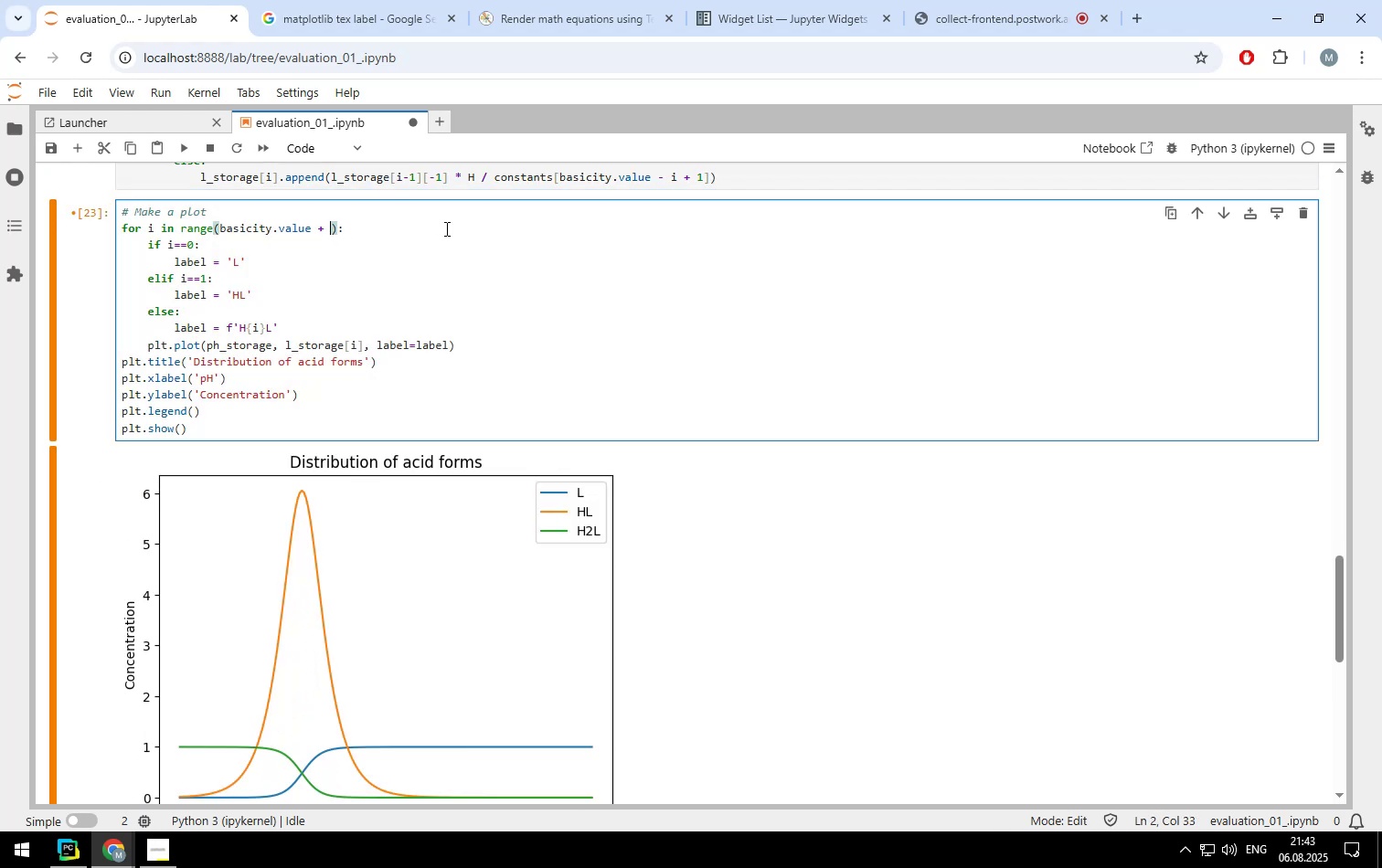 
key(Backspace)
 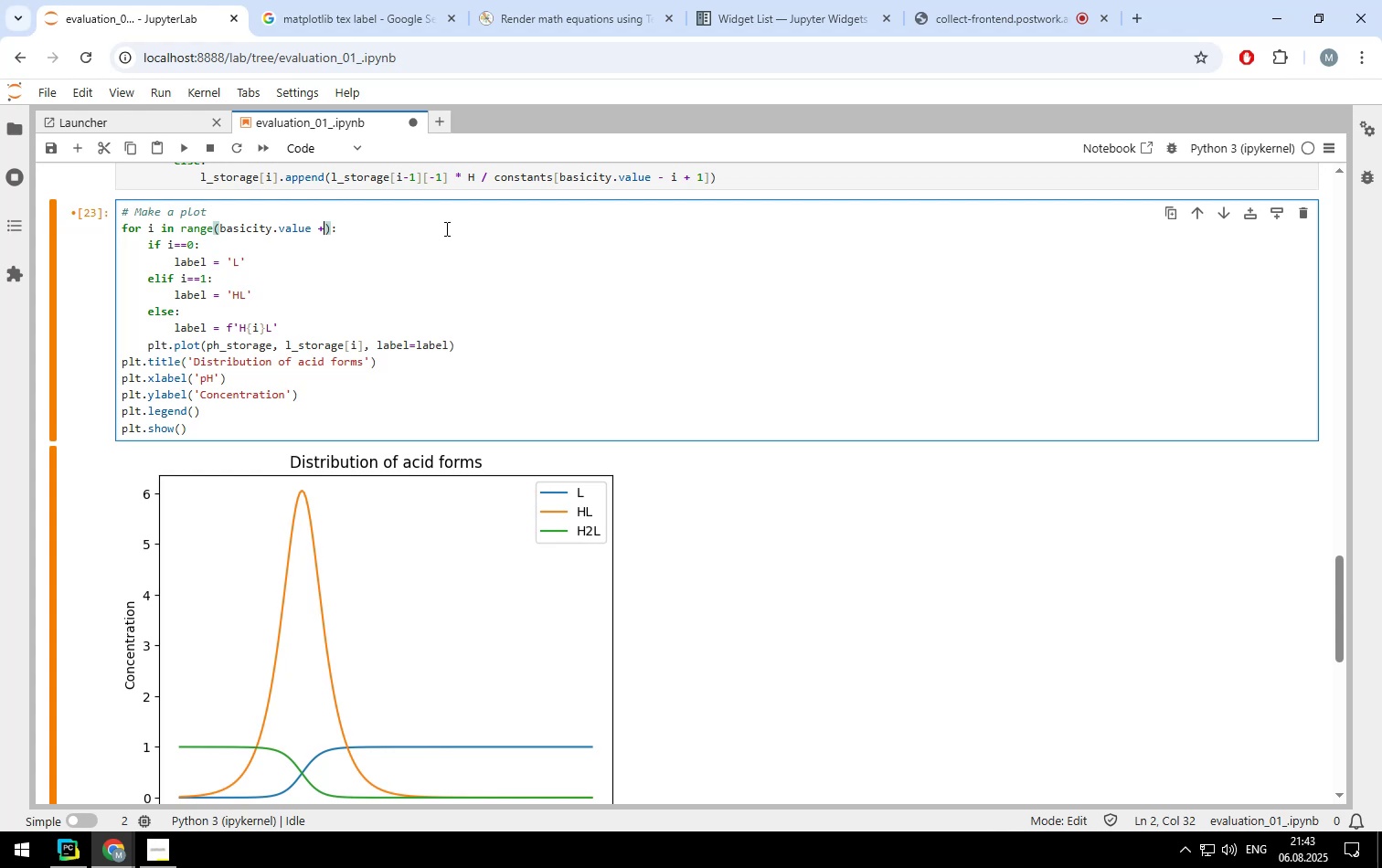 
key(Backspace)
 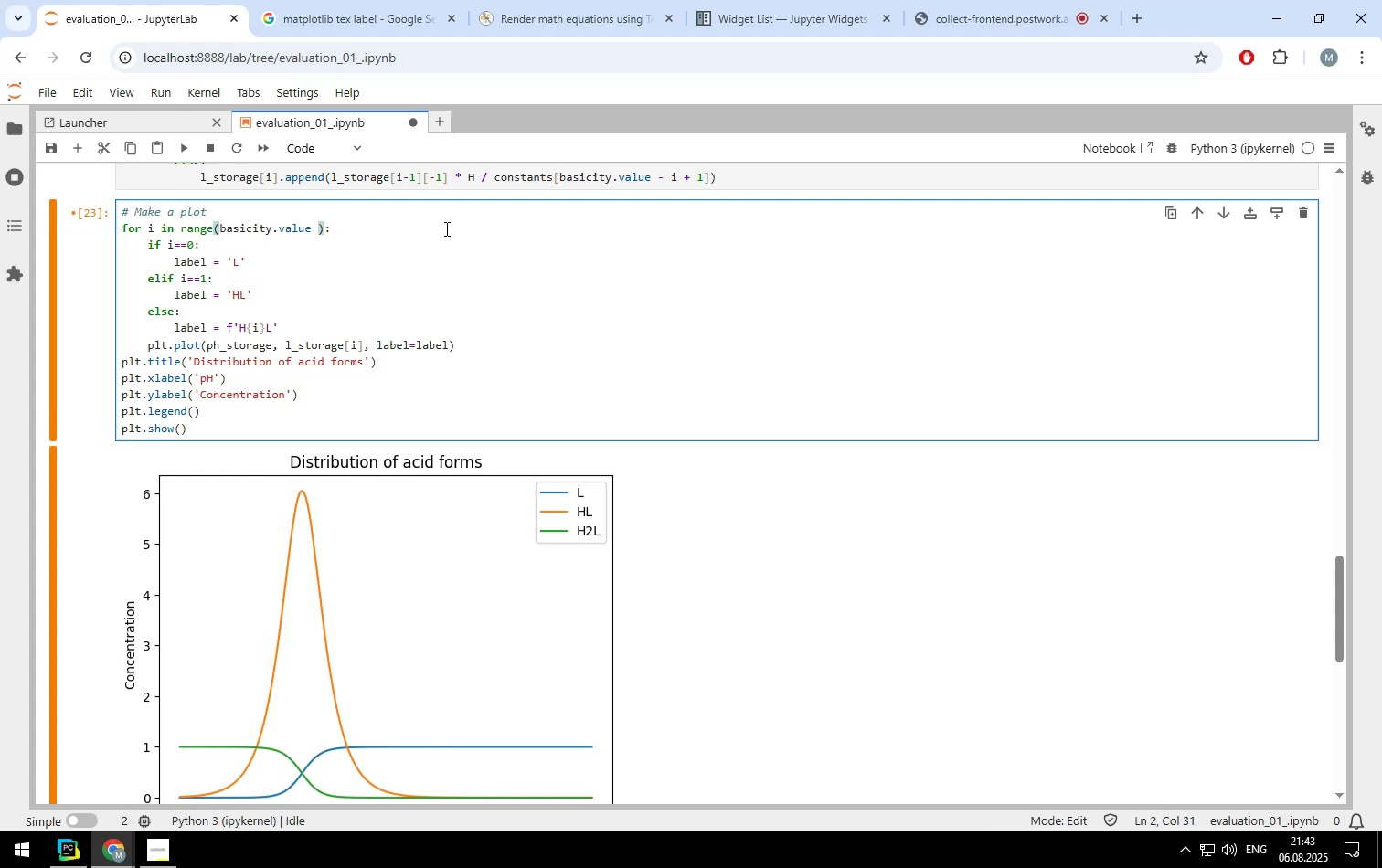 
key(Minus)
 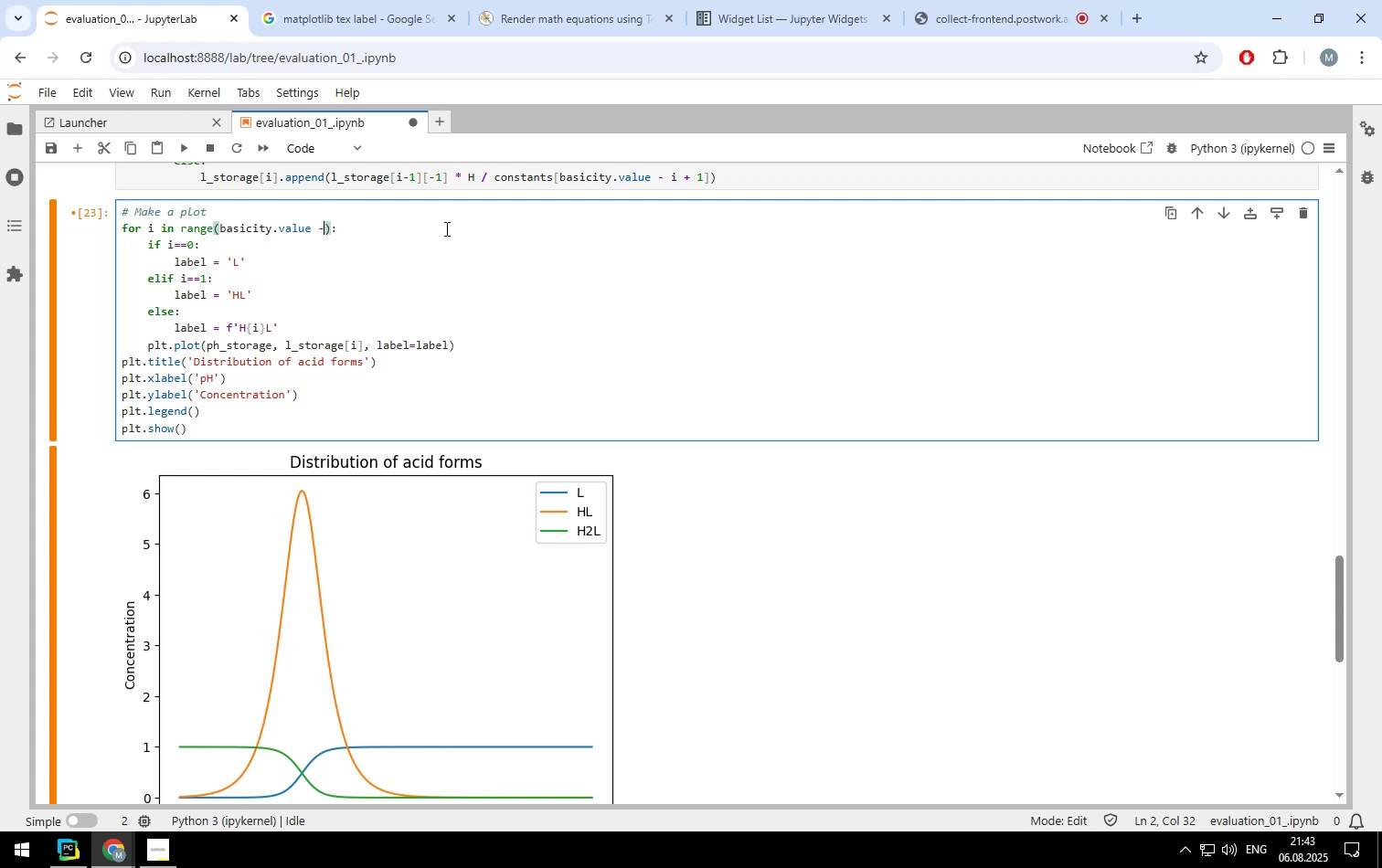 
key(1)
 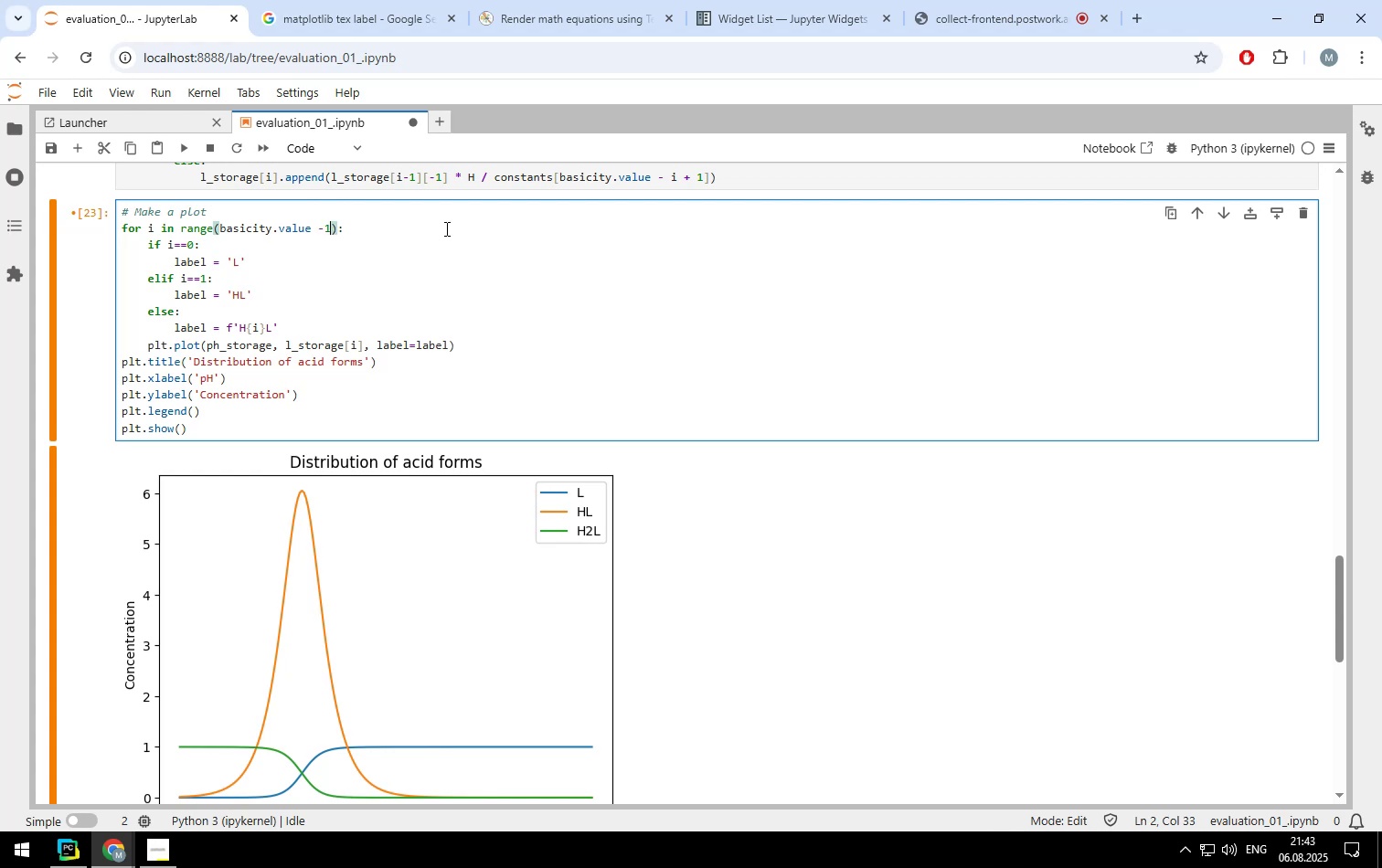 
key(Shift+ShiftLeft)
 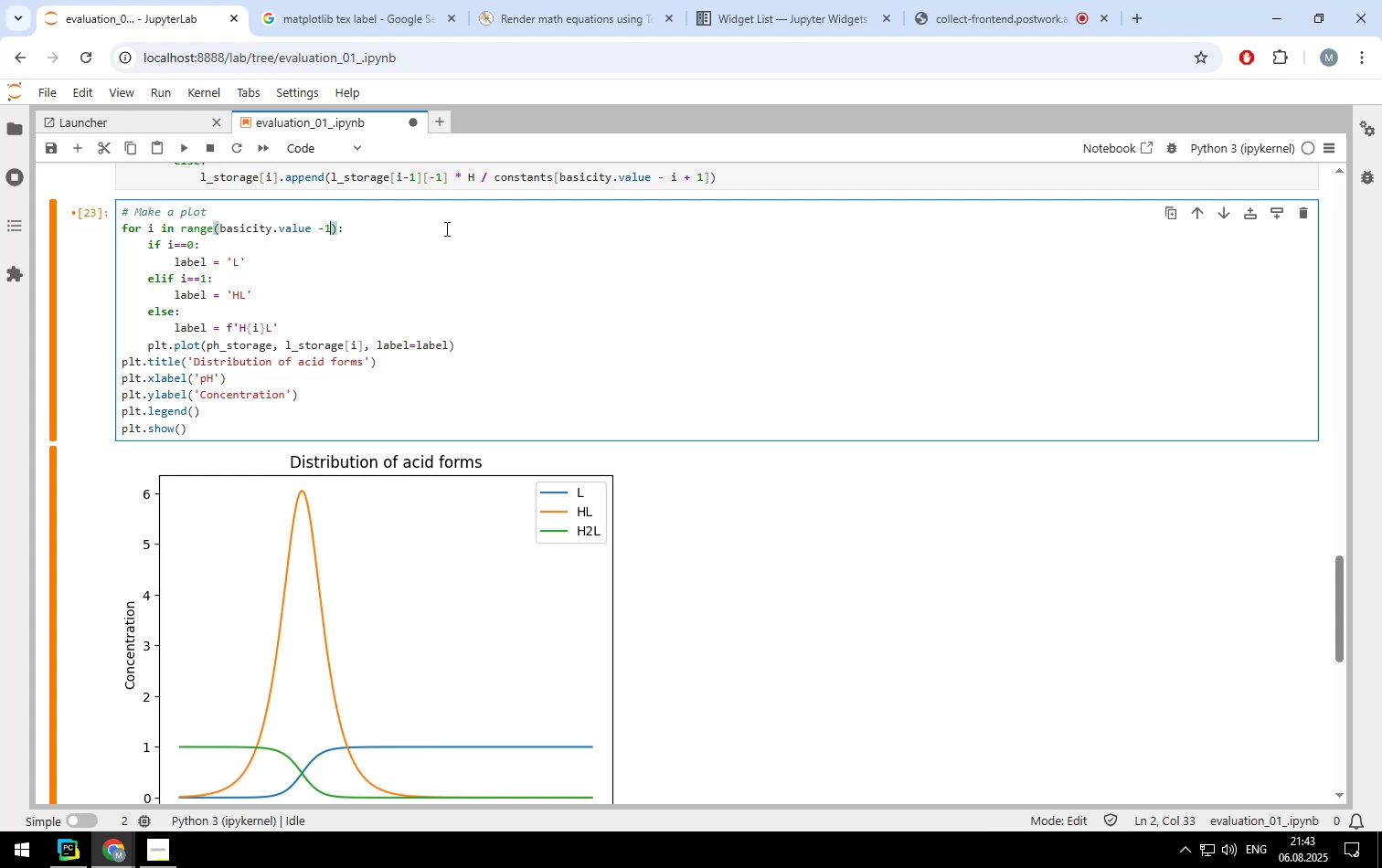 
key(Shift+Enter)
 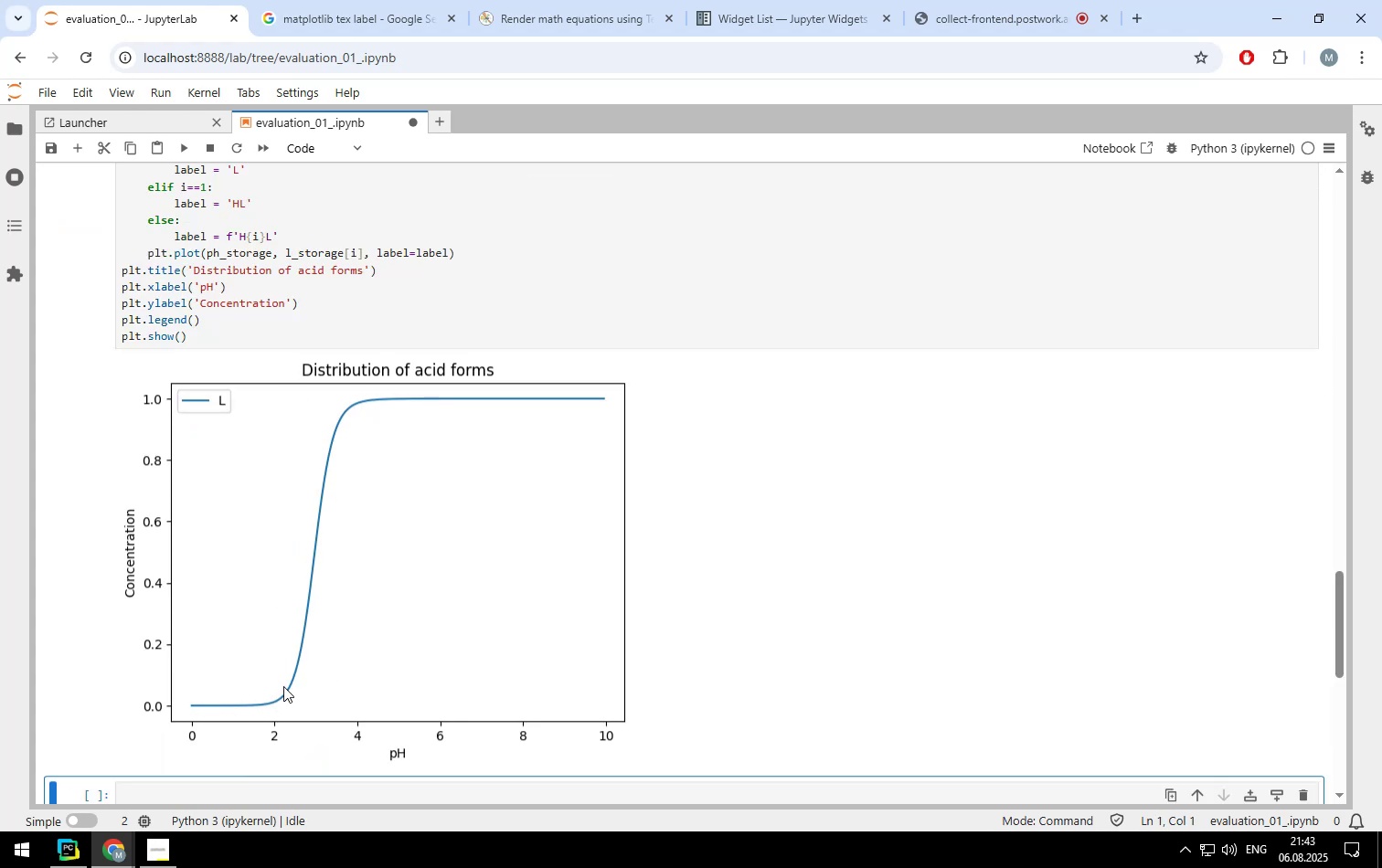 
wait(5.76)
 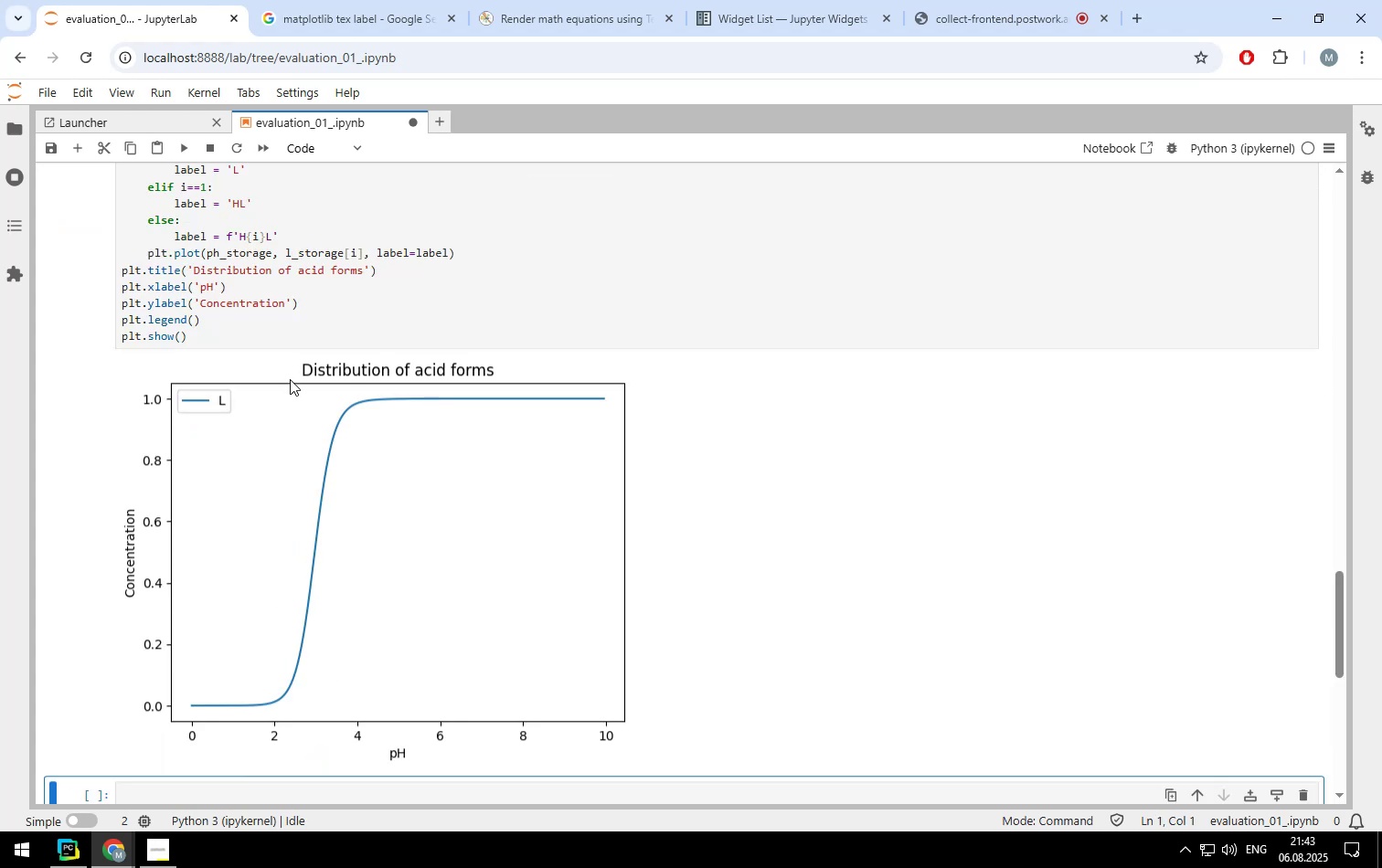 
scroll: coordinate [405, 414], scroll_direction: up, amount: 13.0
 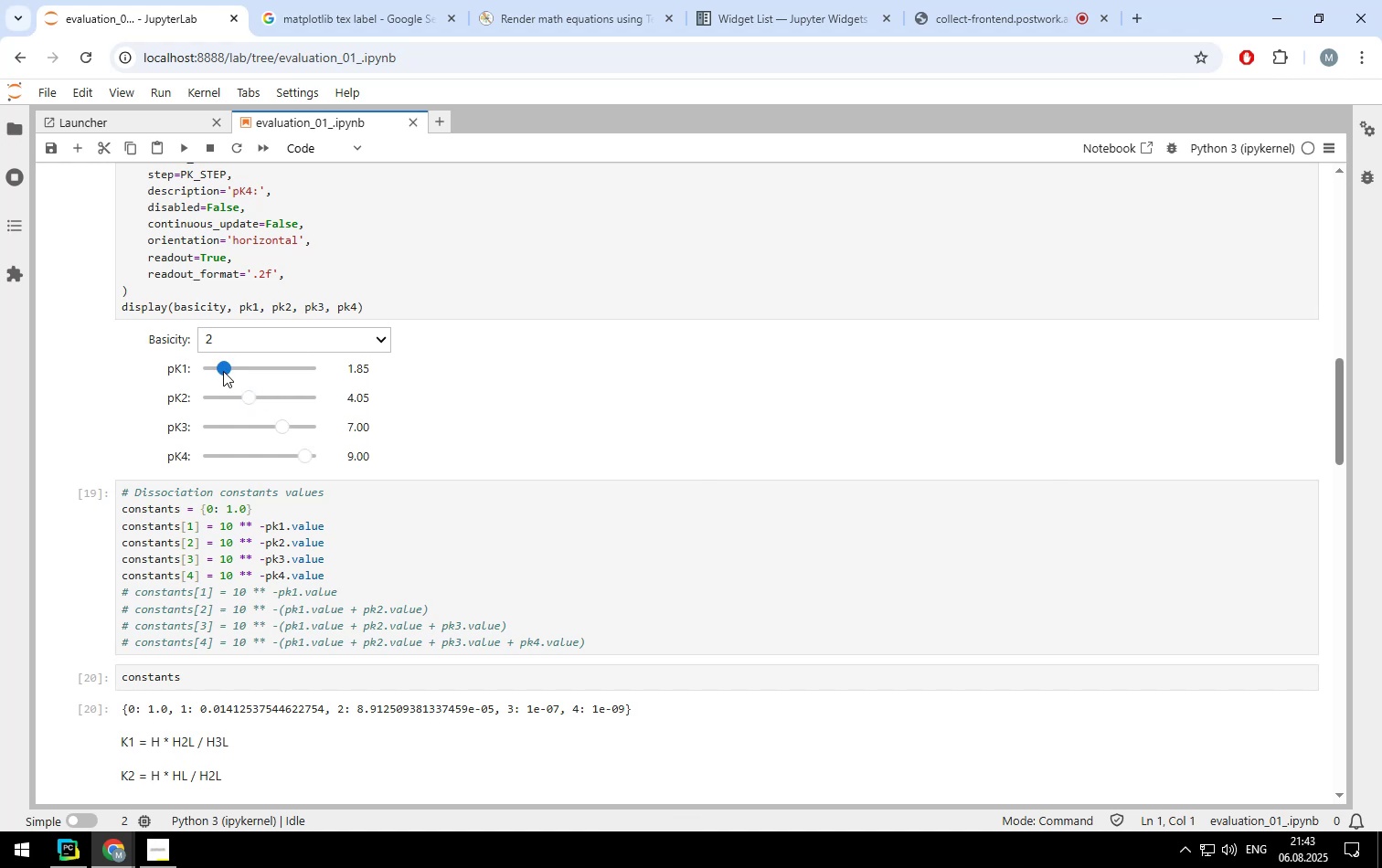 
left_click_drag(start_coordinate=[250, 396], to_coordinate=[266, 397])
 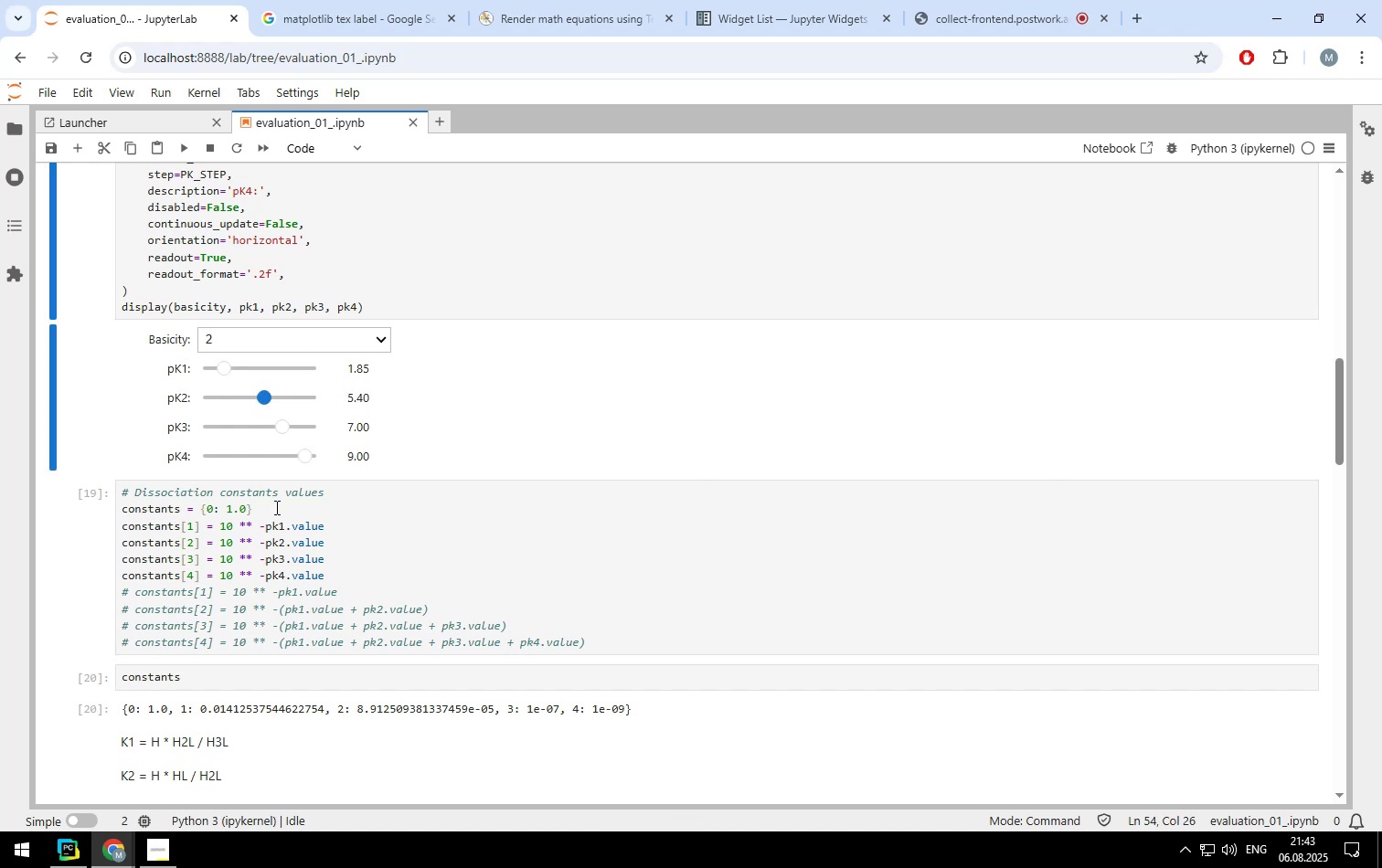 
left_click([275, 510])
 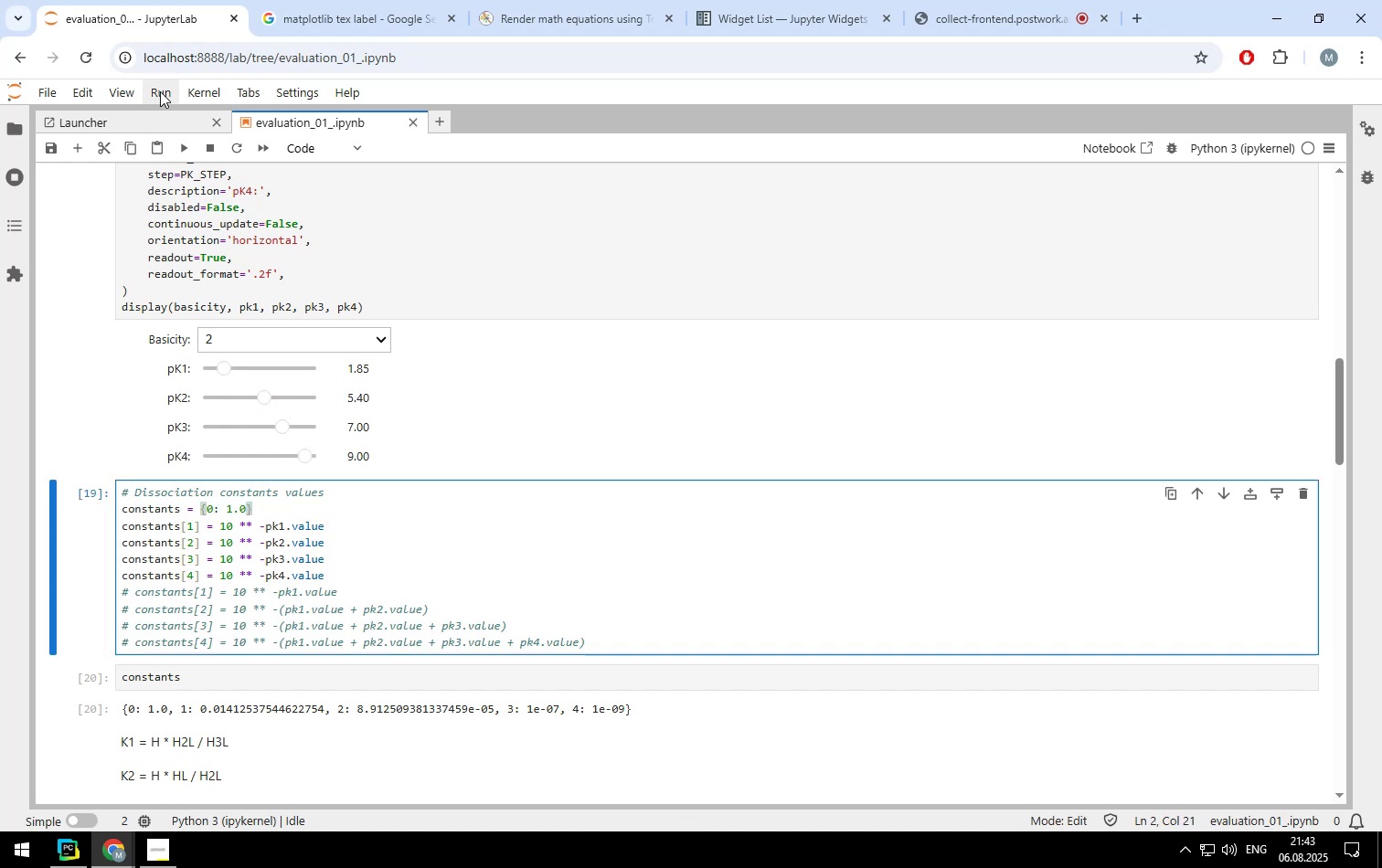 
left_click([160, 91])
 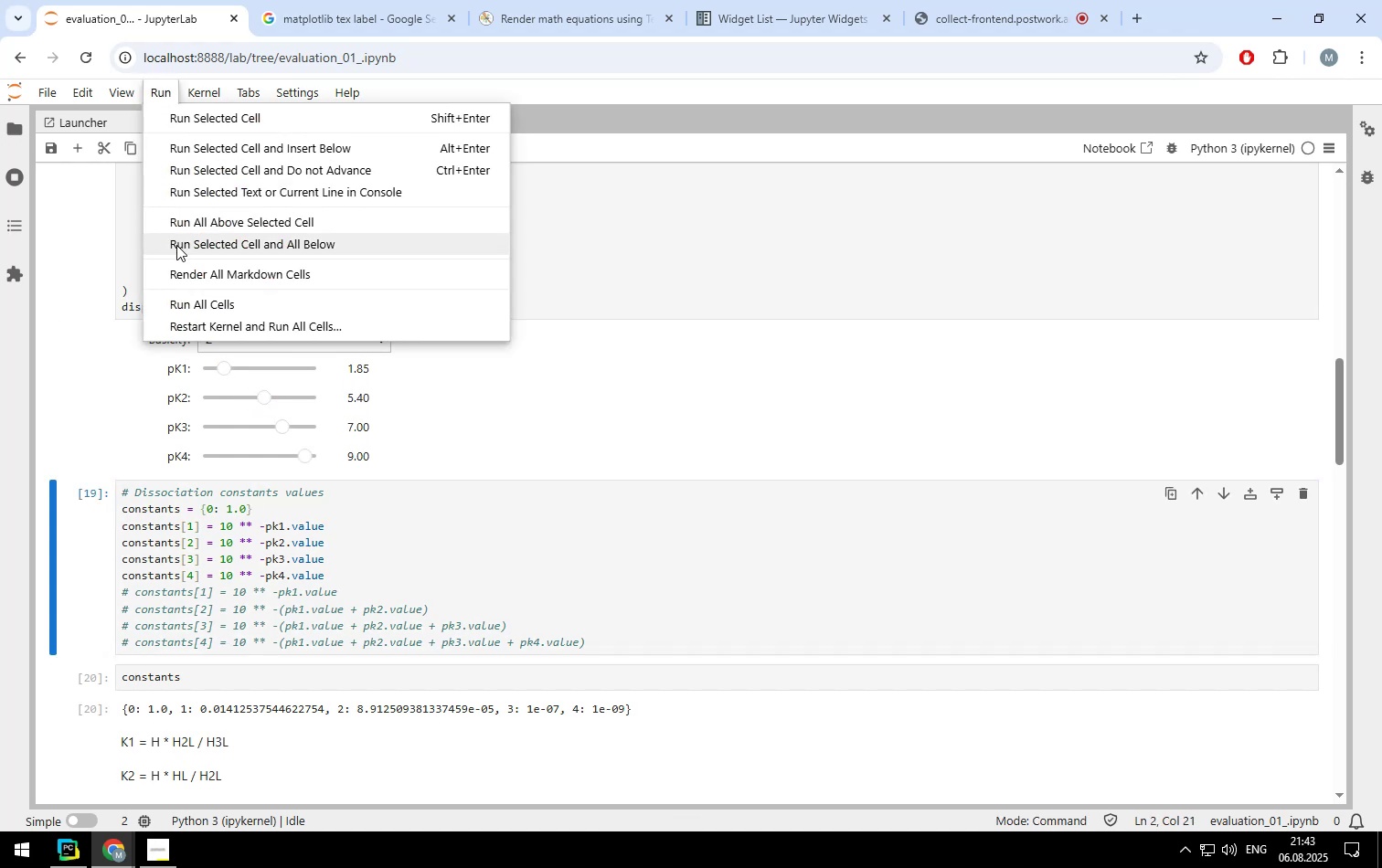 
left_click([177, 249])
 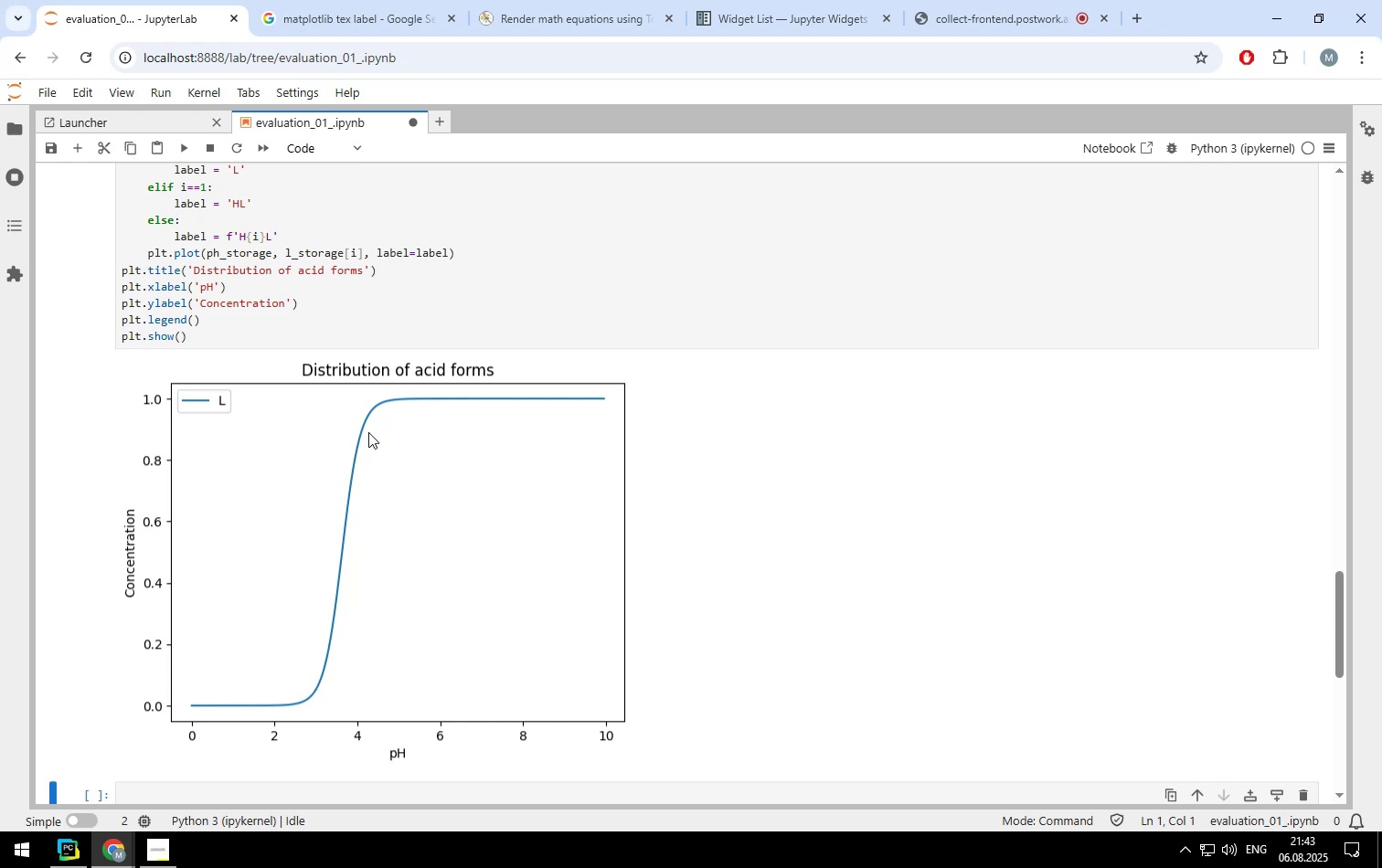 
scroll: coordinate [528, 361], scroll_direction: up, amount: 1.0
 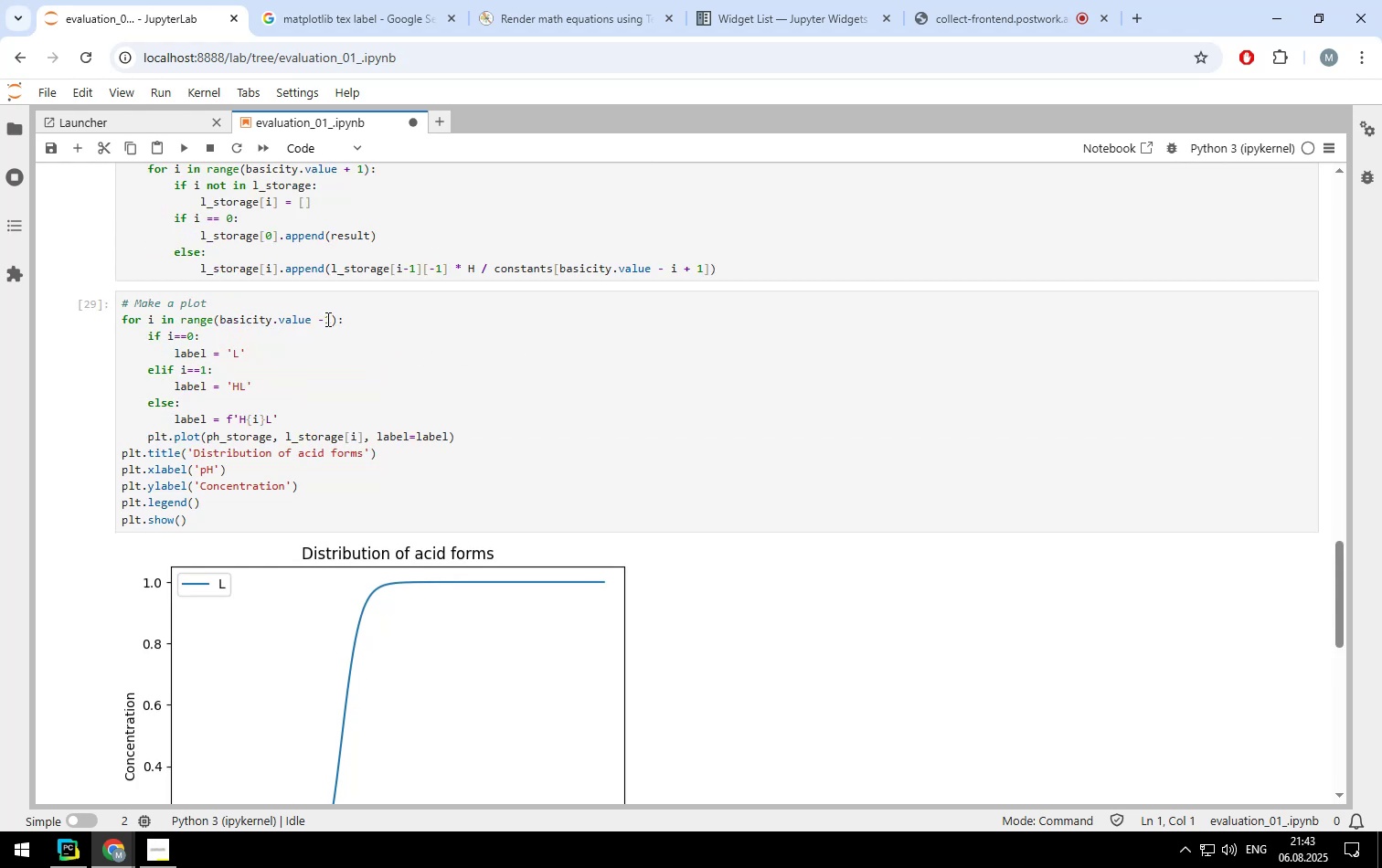 
left_click([326, 319])
 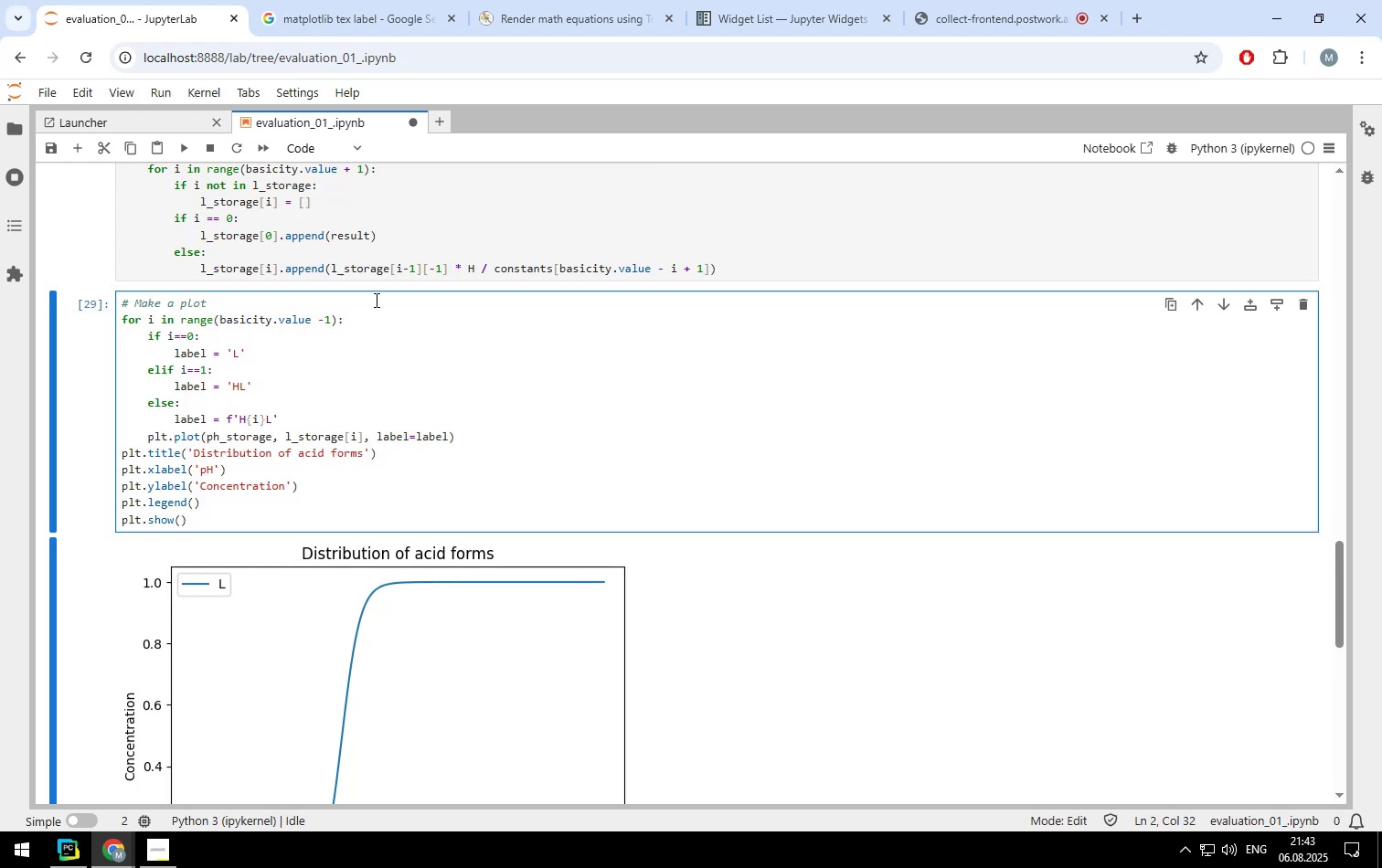 
key(Backspace)
 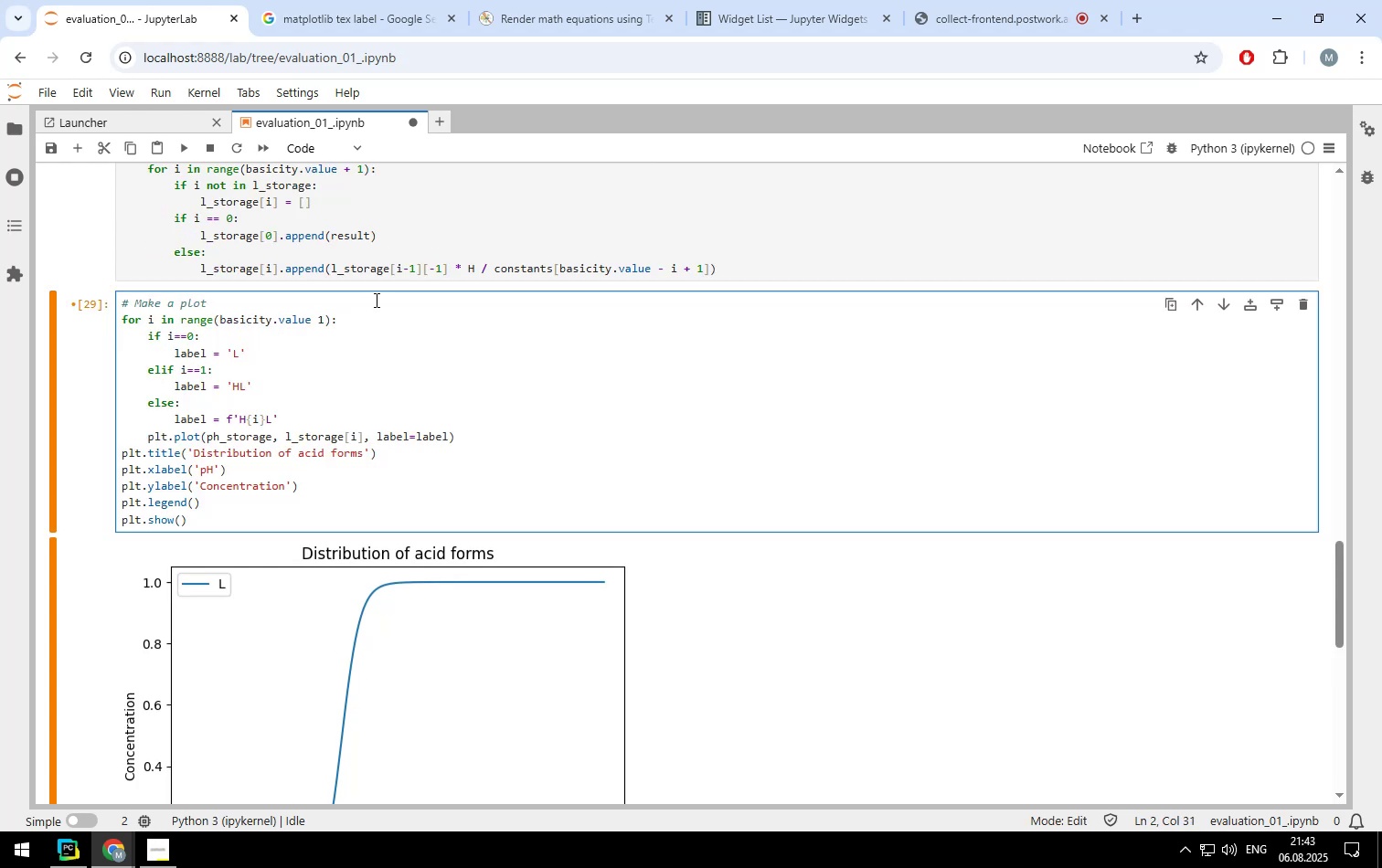 
key(Shift+Equal)
 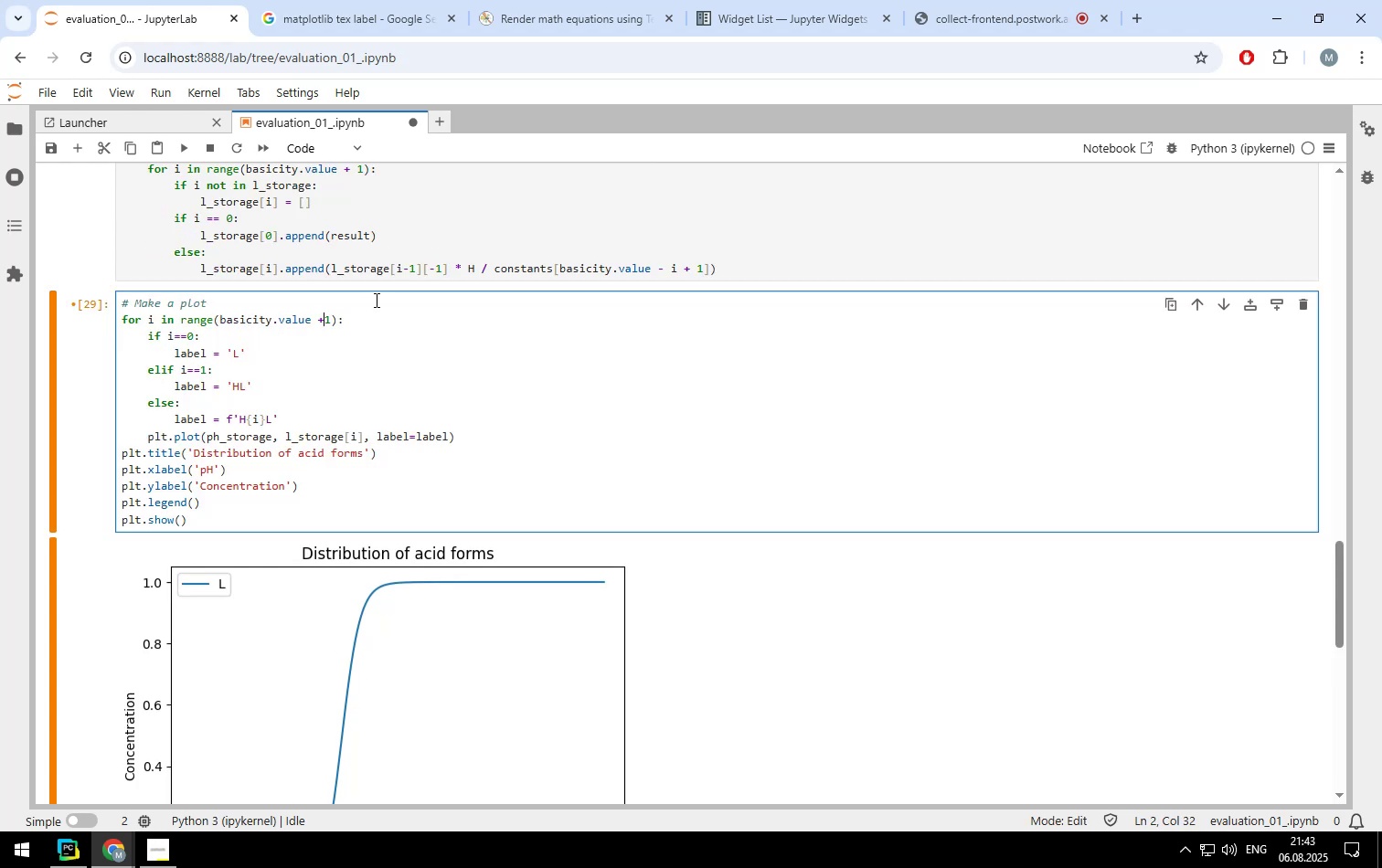 
key(Space)
 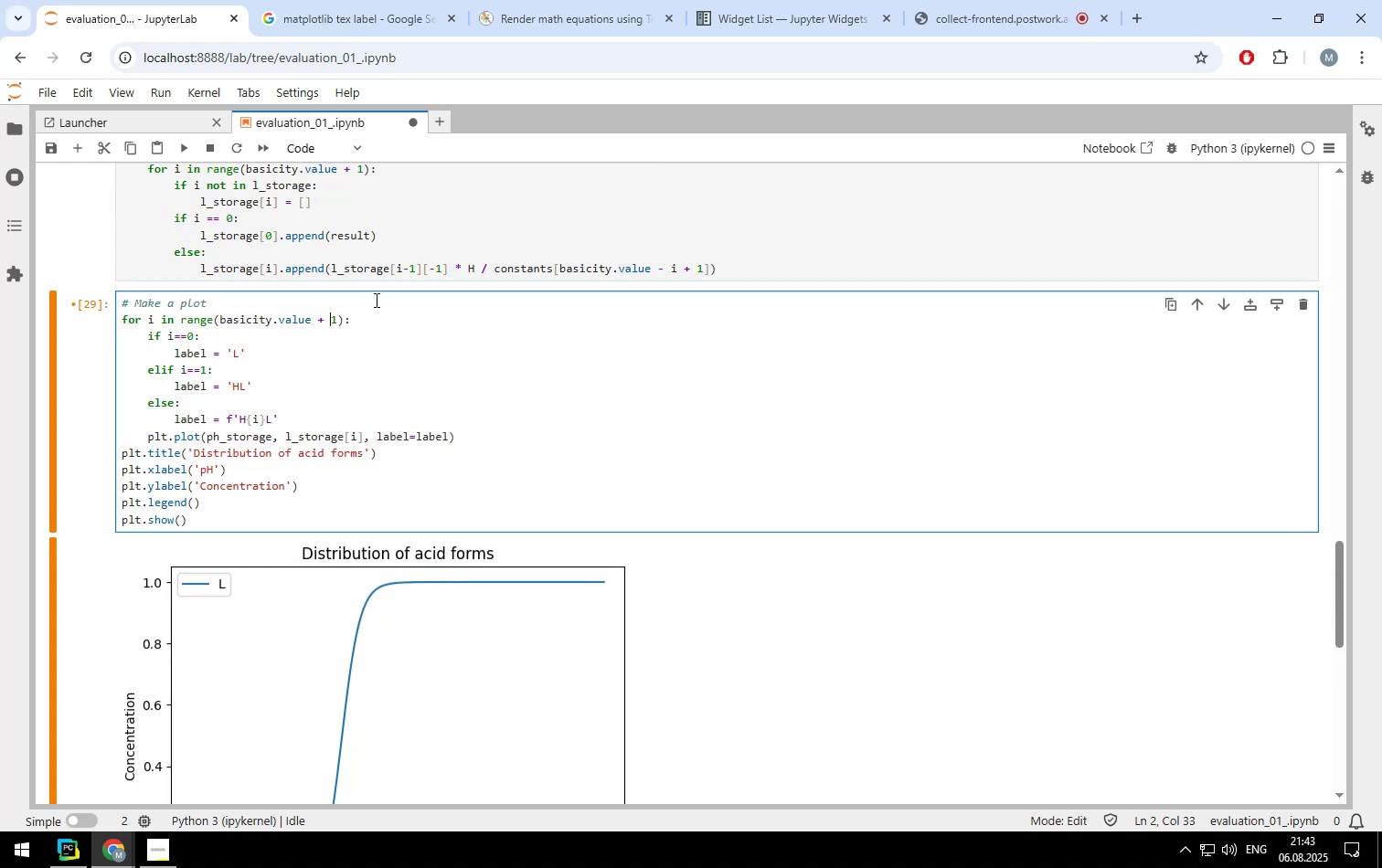 
key(Shift+Enter)
 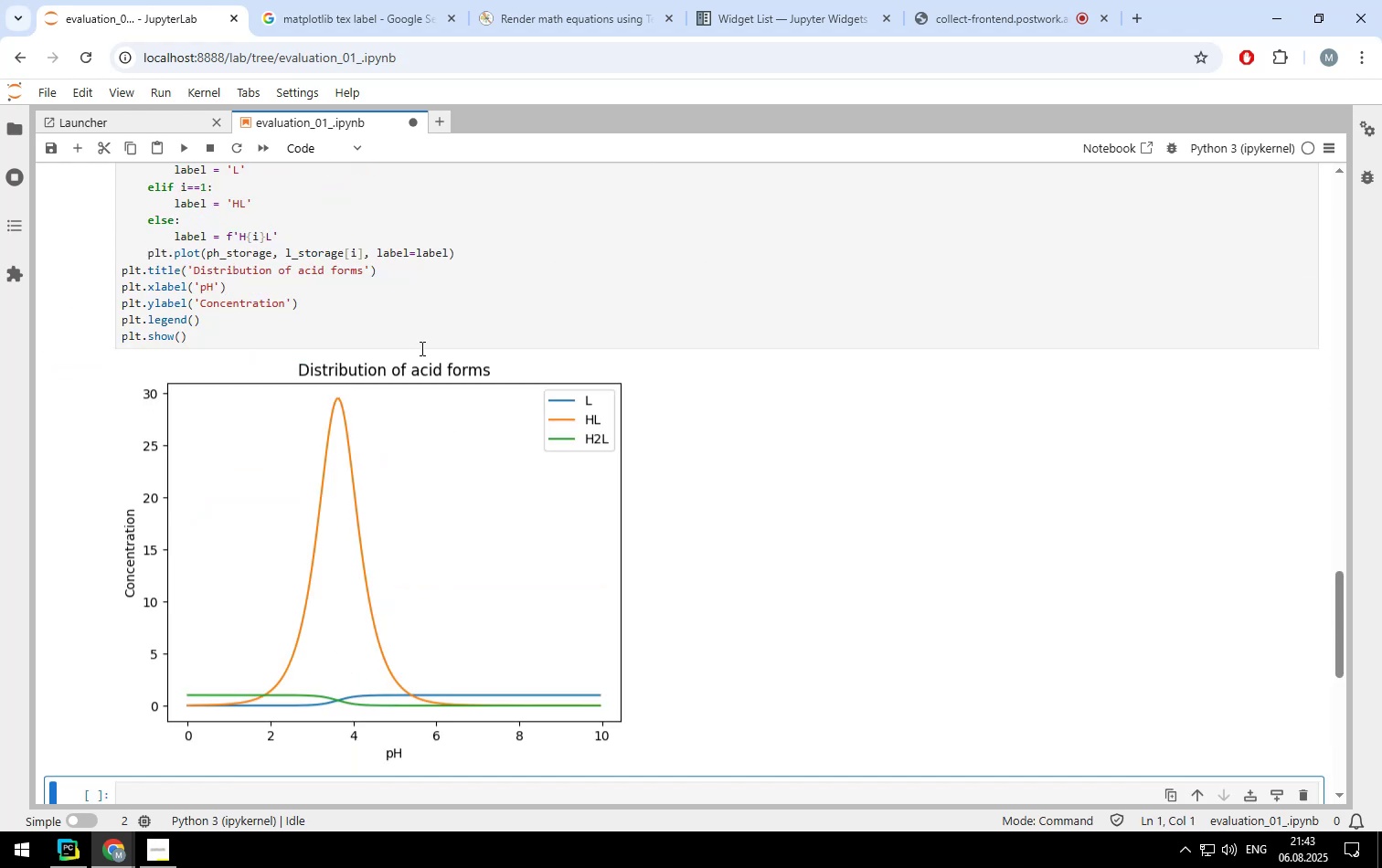 
scroll: coordinate [994, 500], scroll_direction: down, amount: 1.0
 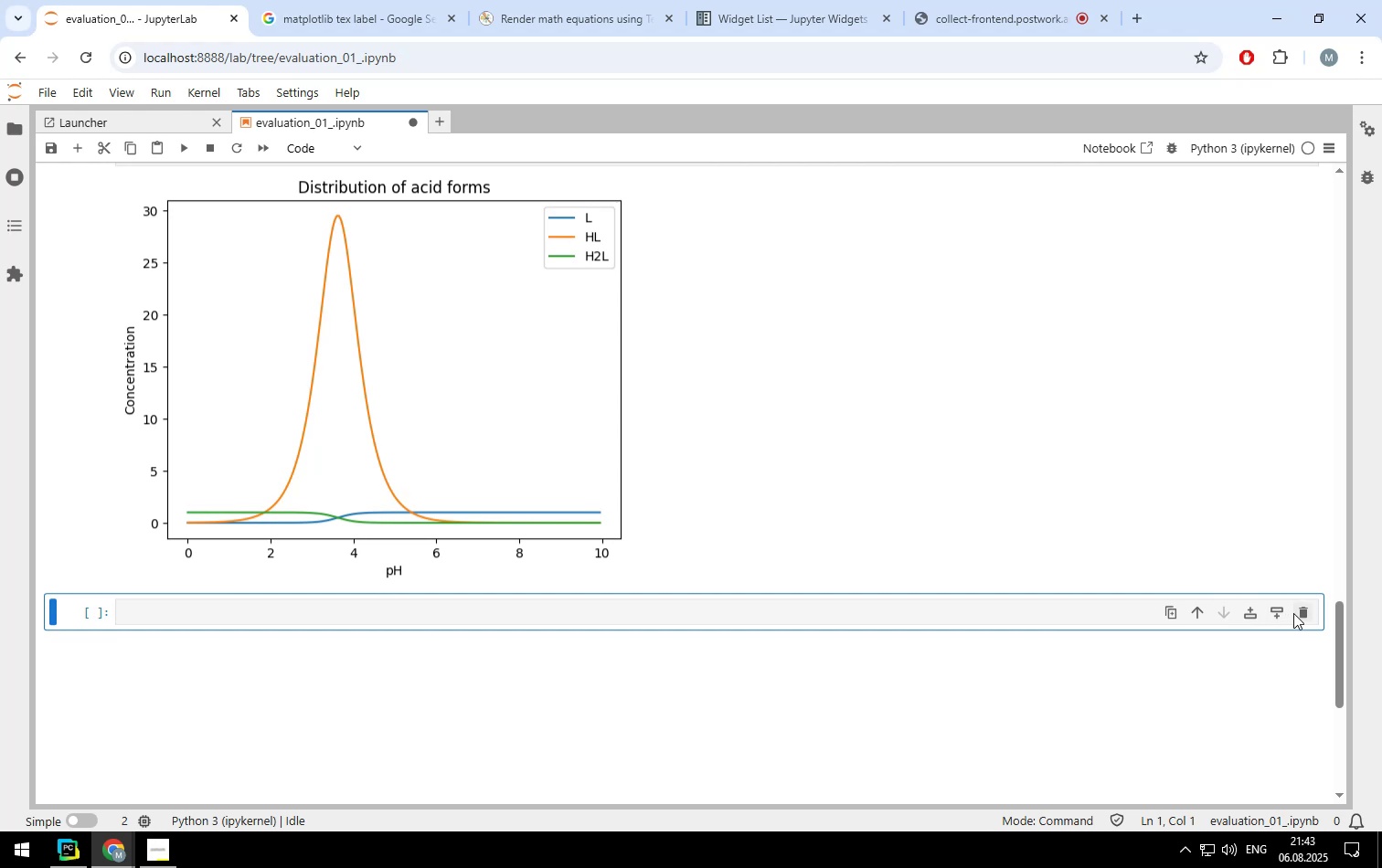 
left_click([1299, 613])
 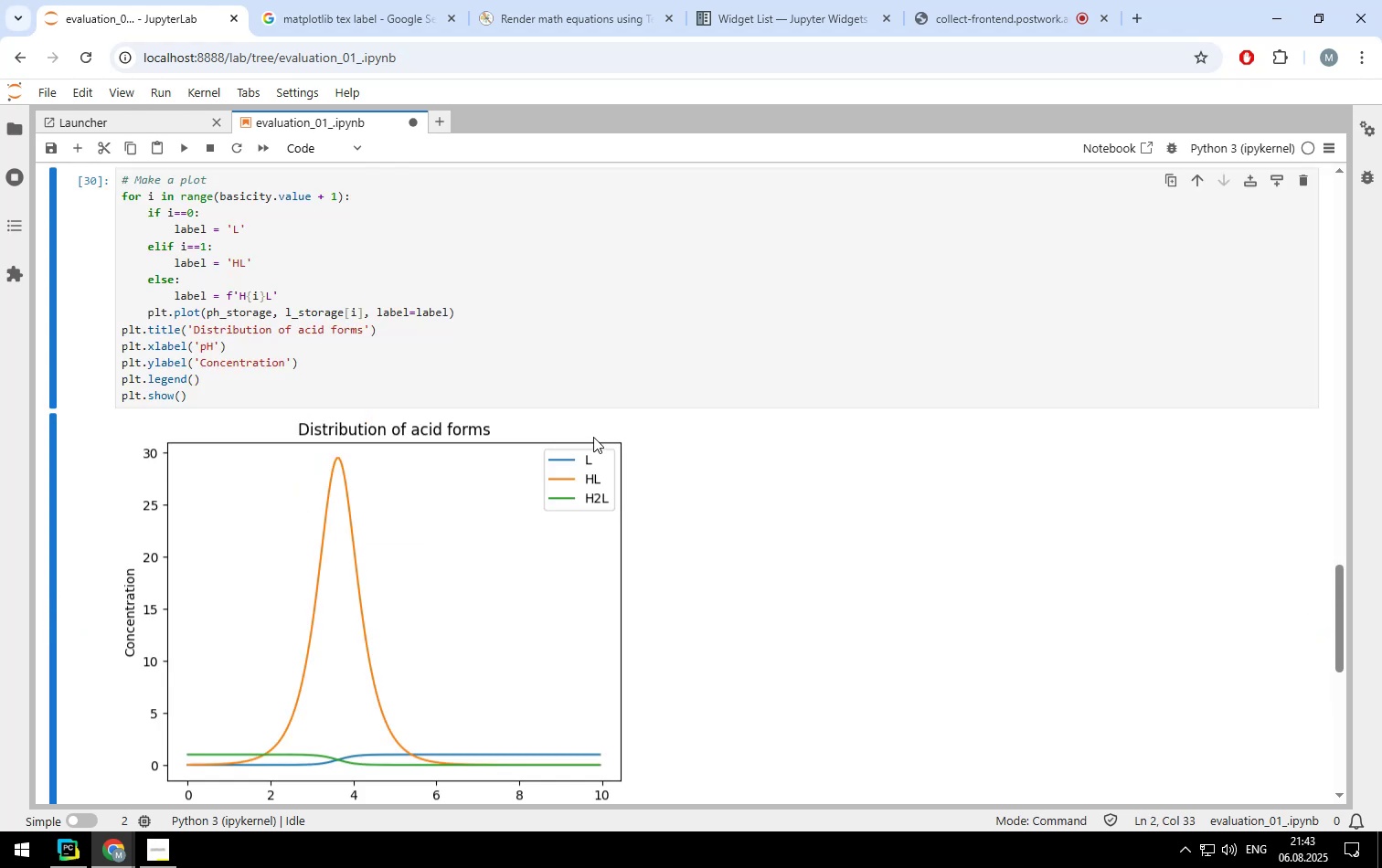 
scroll: coordinate [519, 383], scroll_direction: up, amount: 3.0
 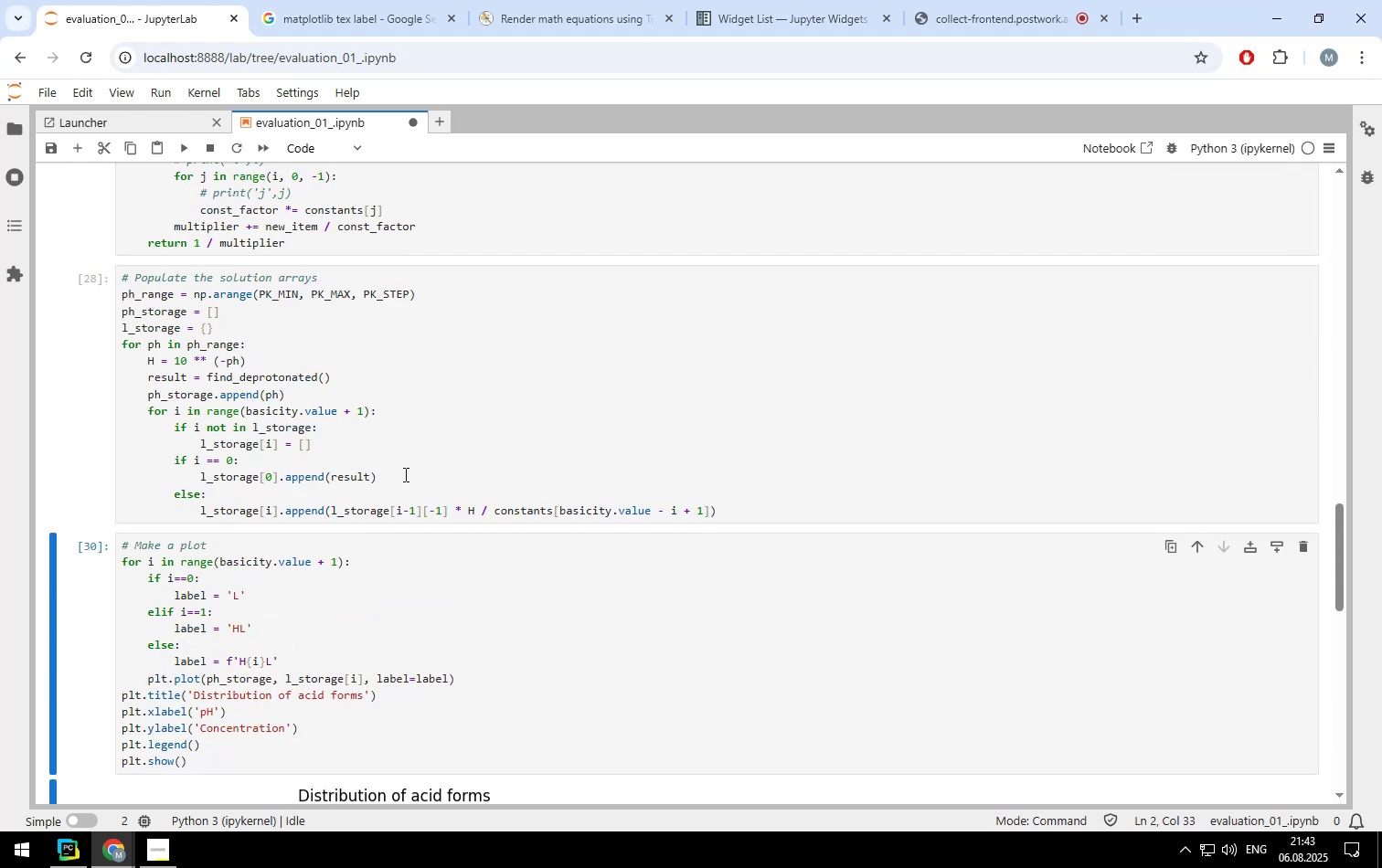 
left_click([403, 468])
 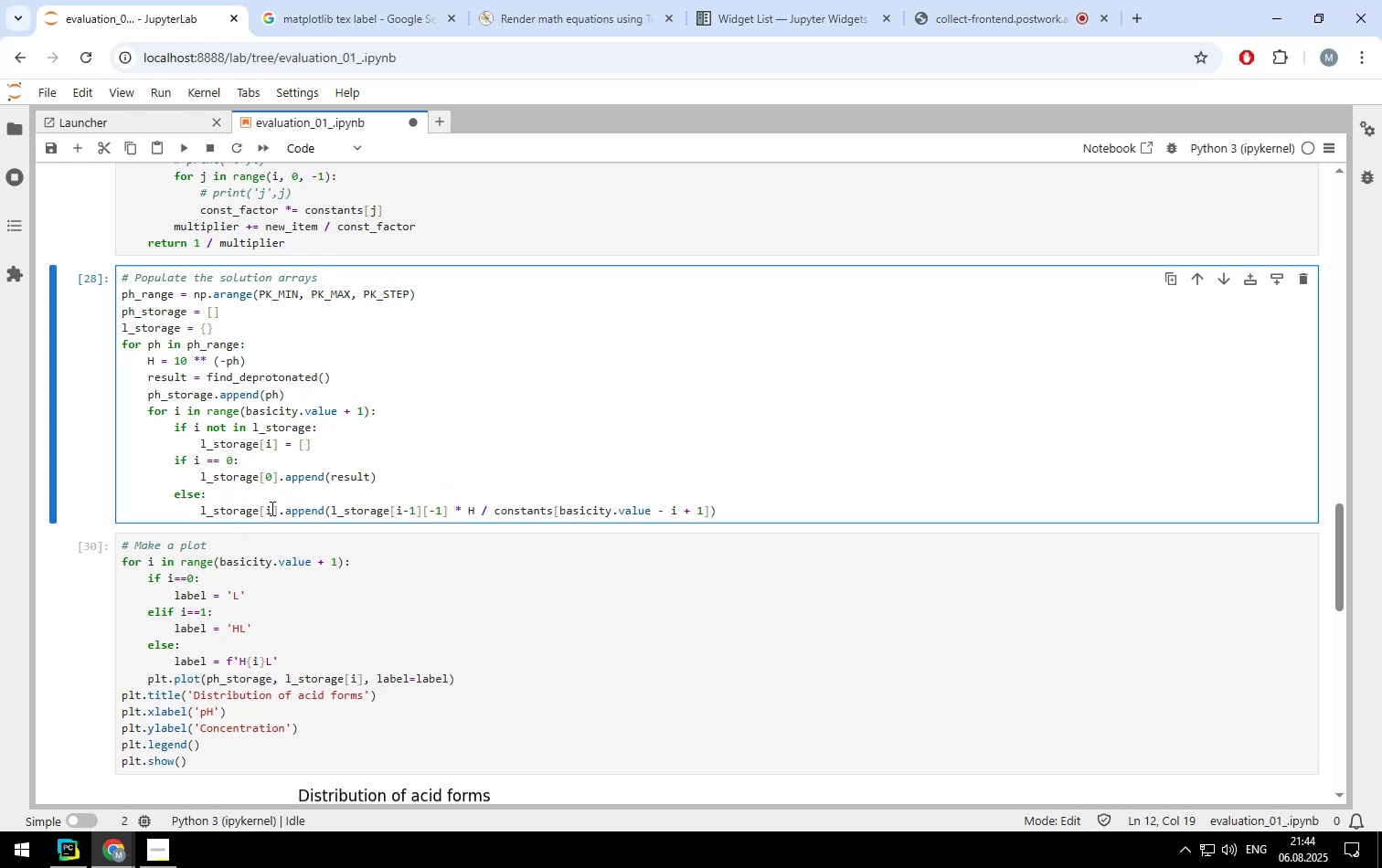 
wait(26.41)
 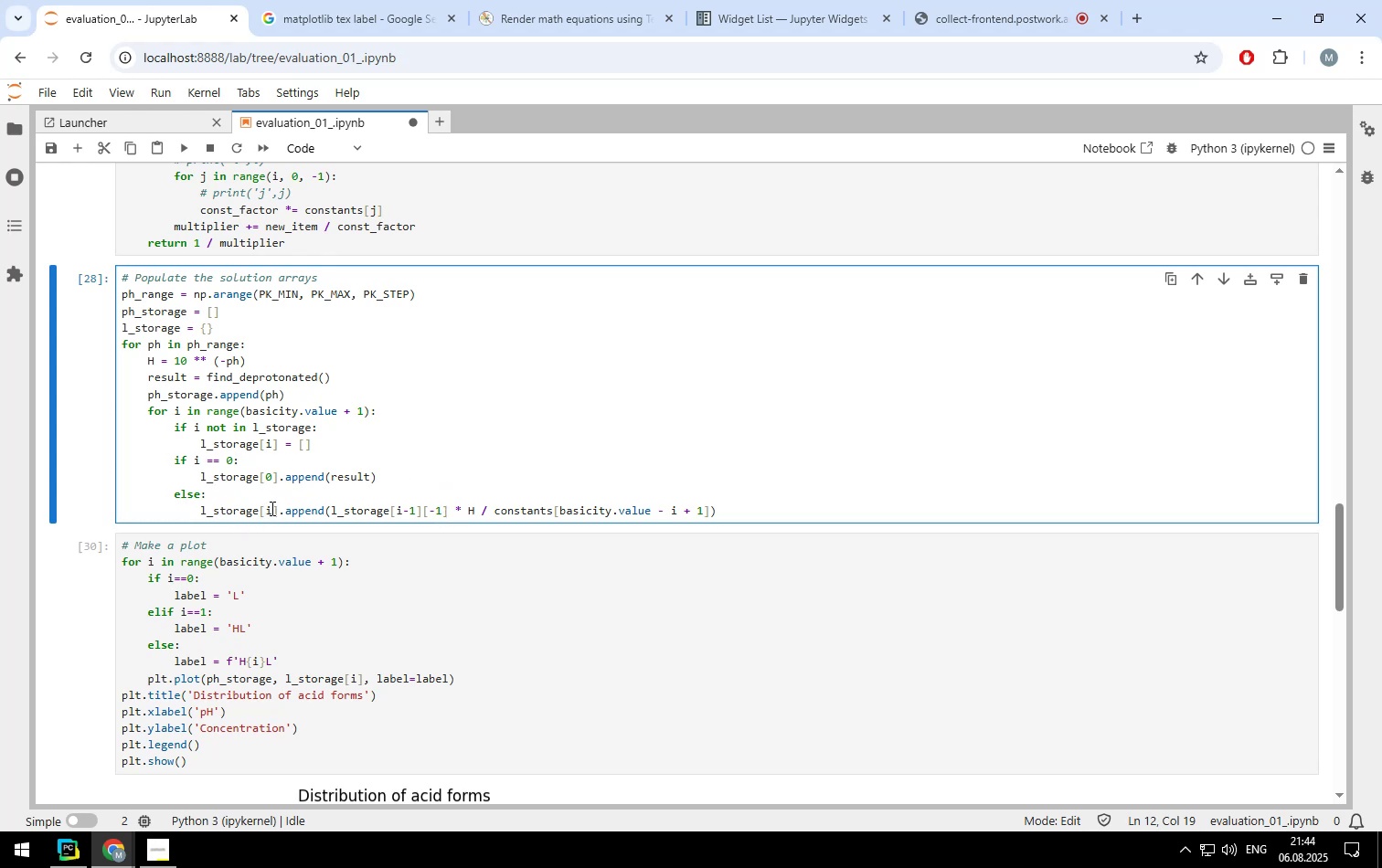 
left_click([710, 512])
 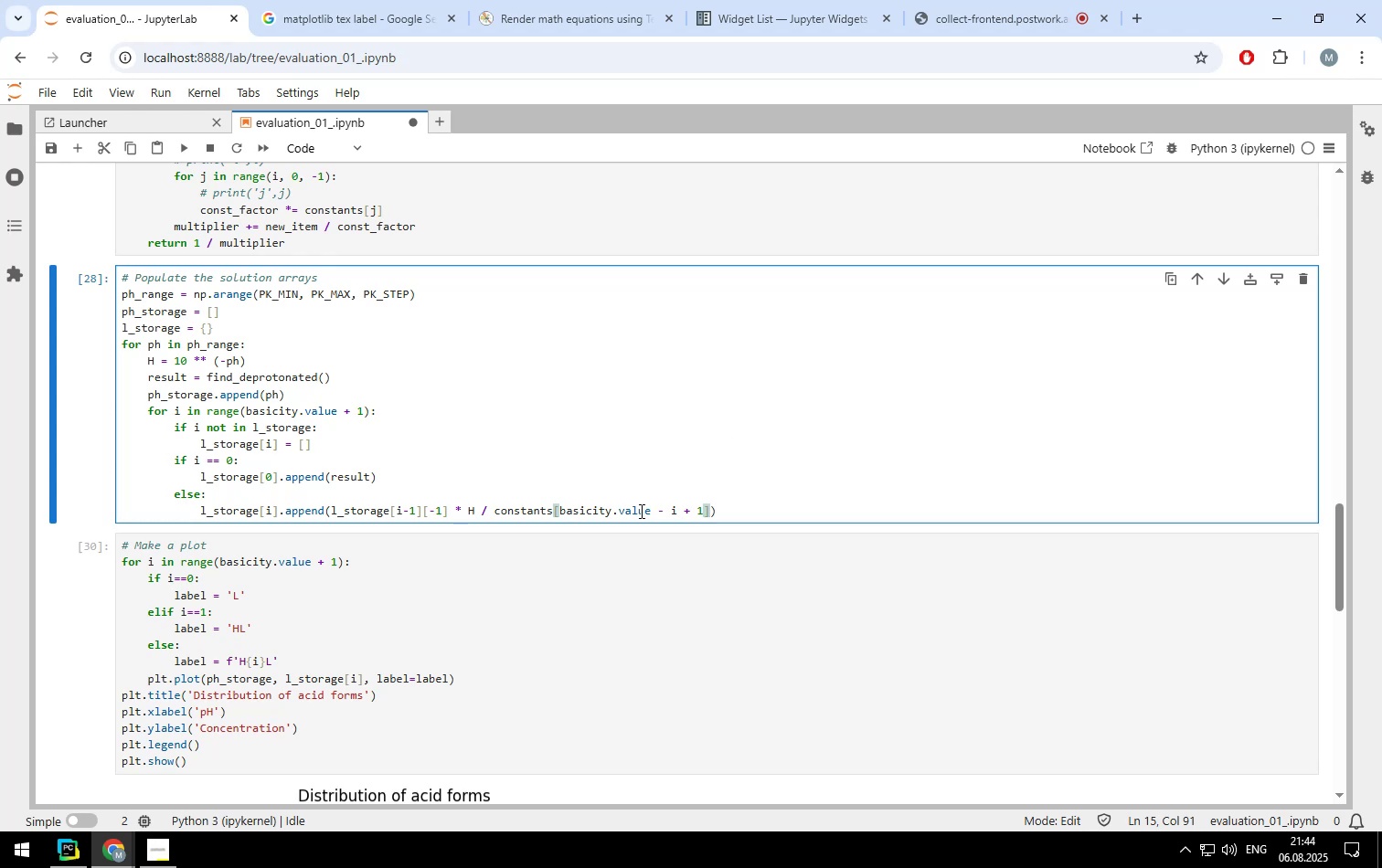 
wait(8.18)
 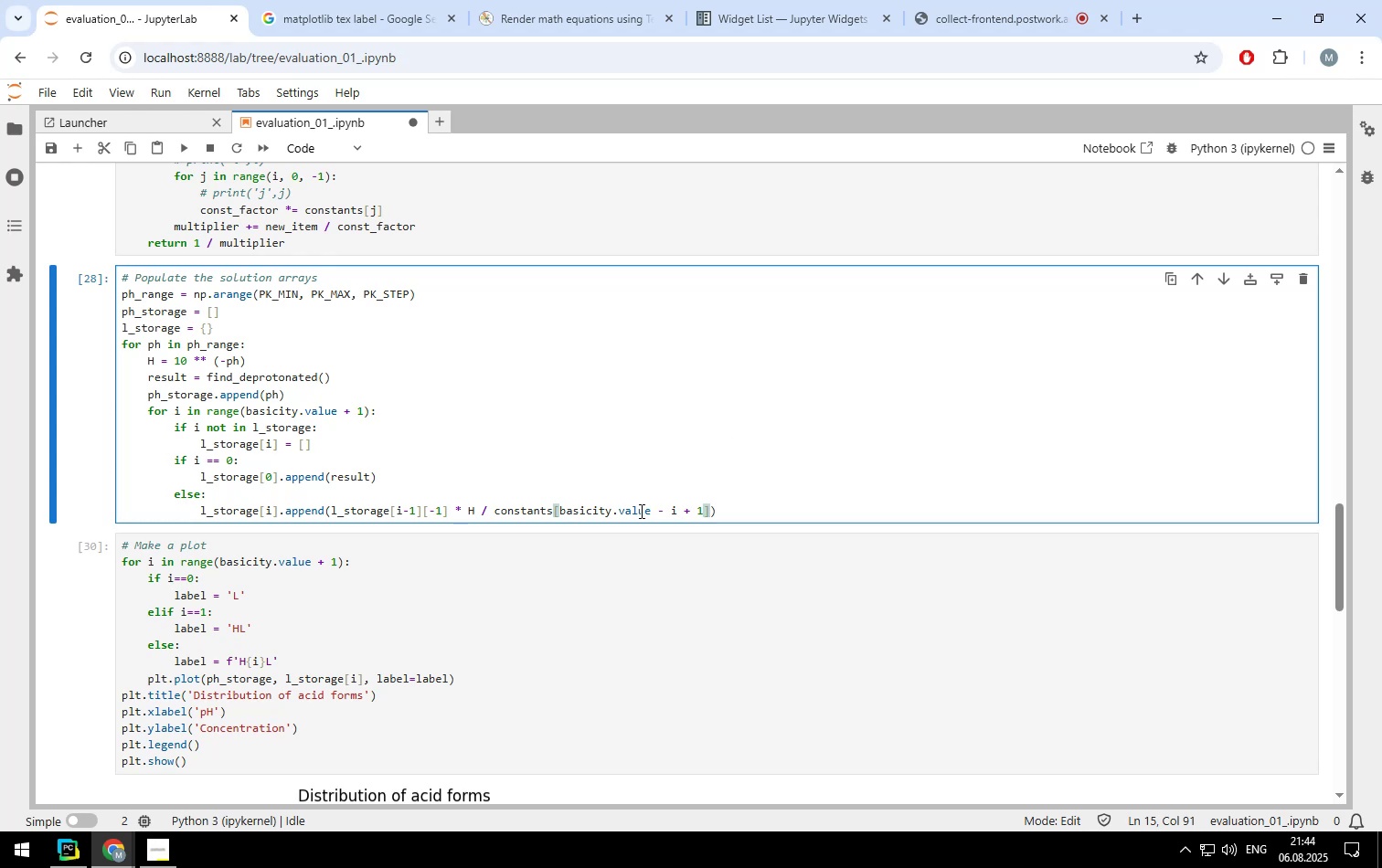 
left_click([416, 492])
 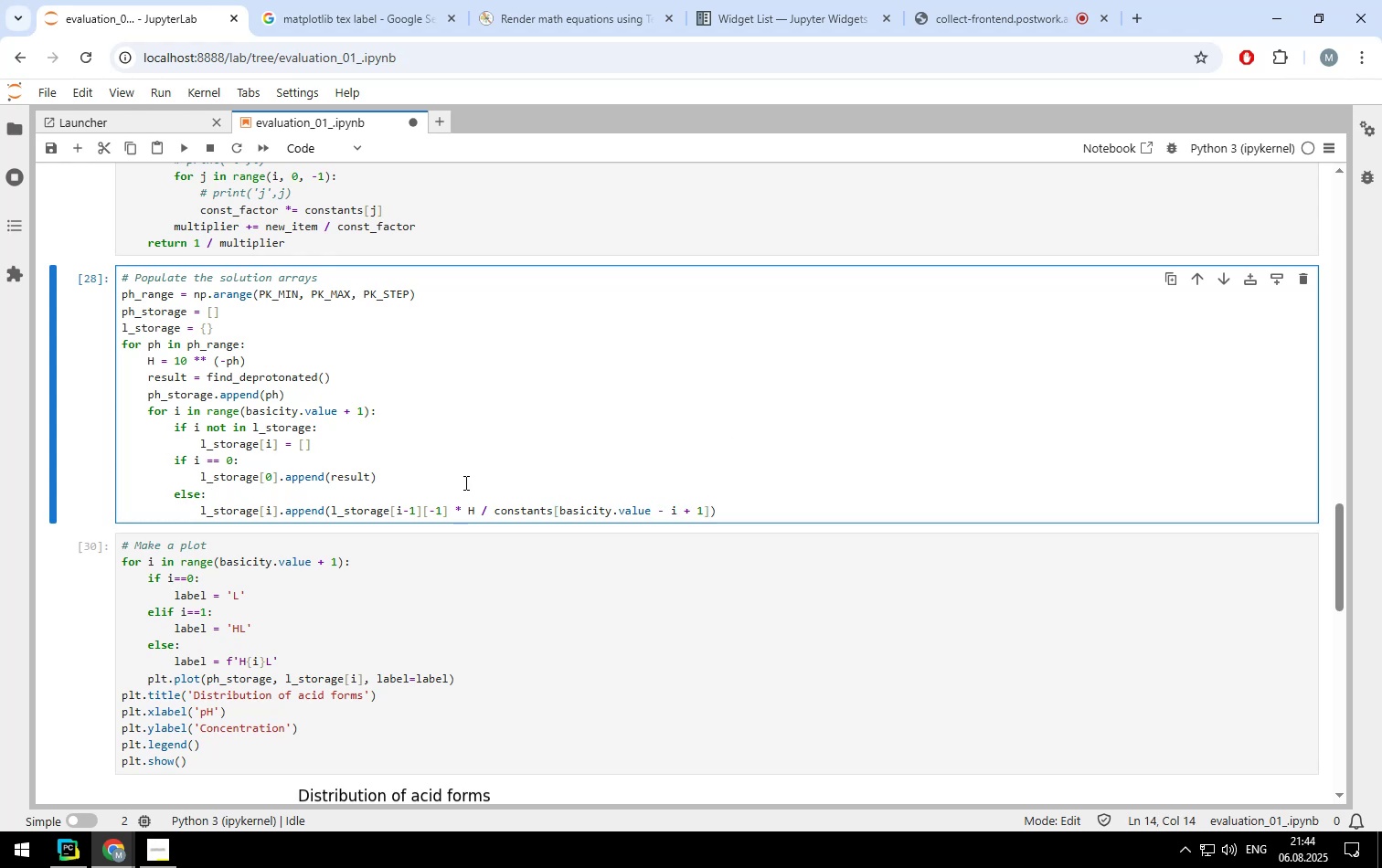 
key(Enter)
 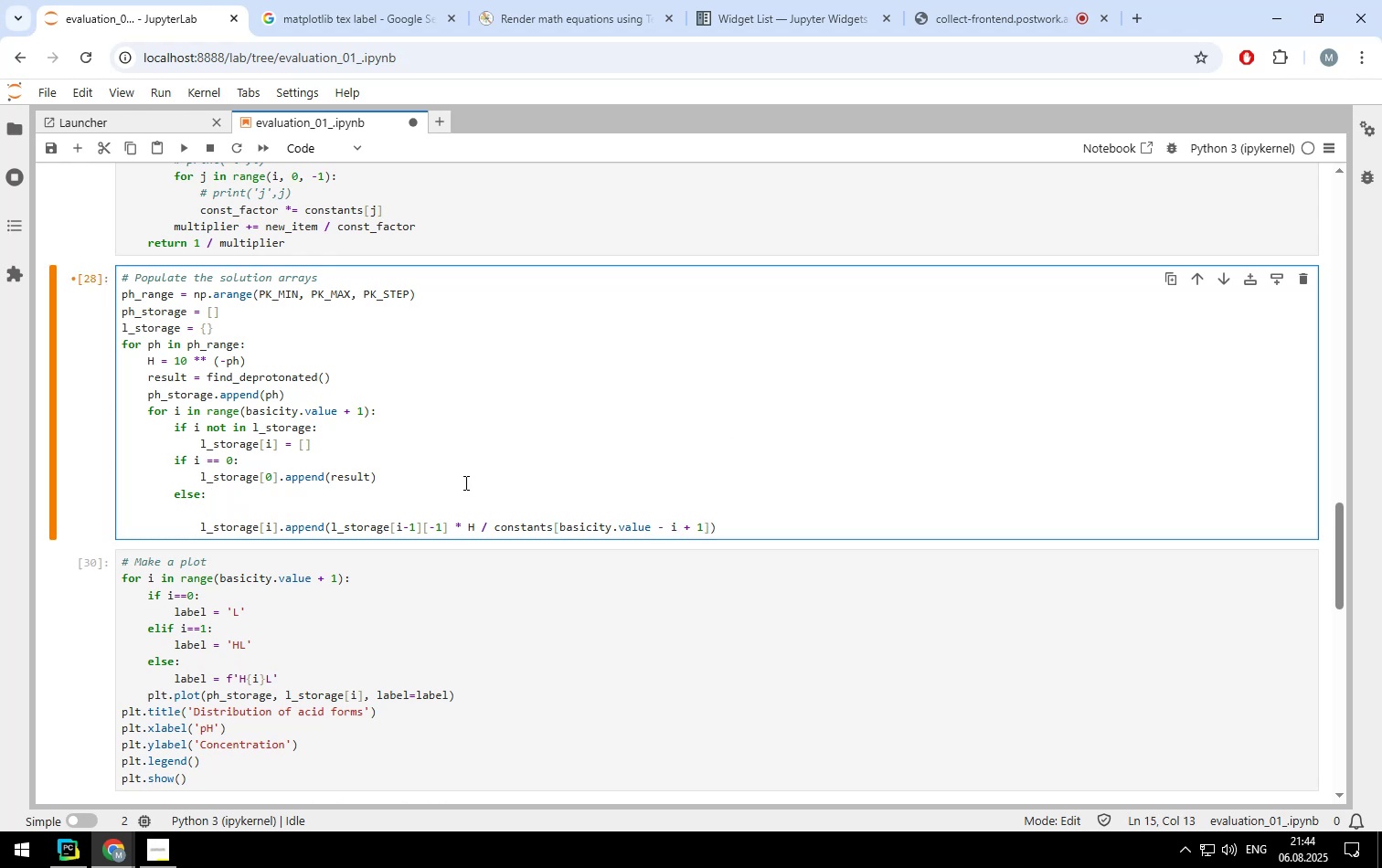 
type(print(basicity.value - i + 1))
 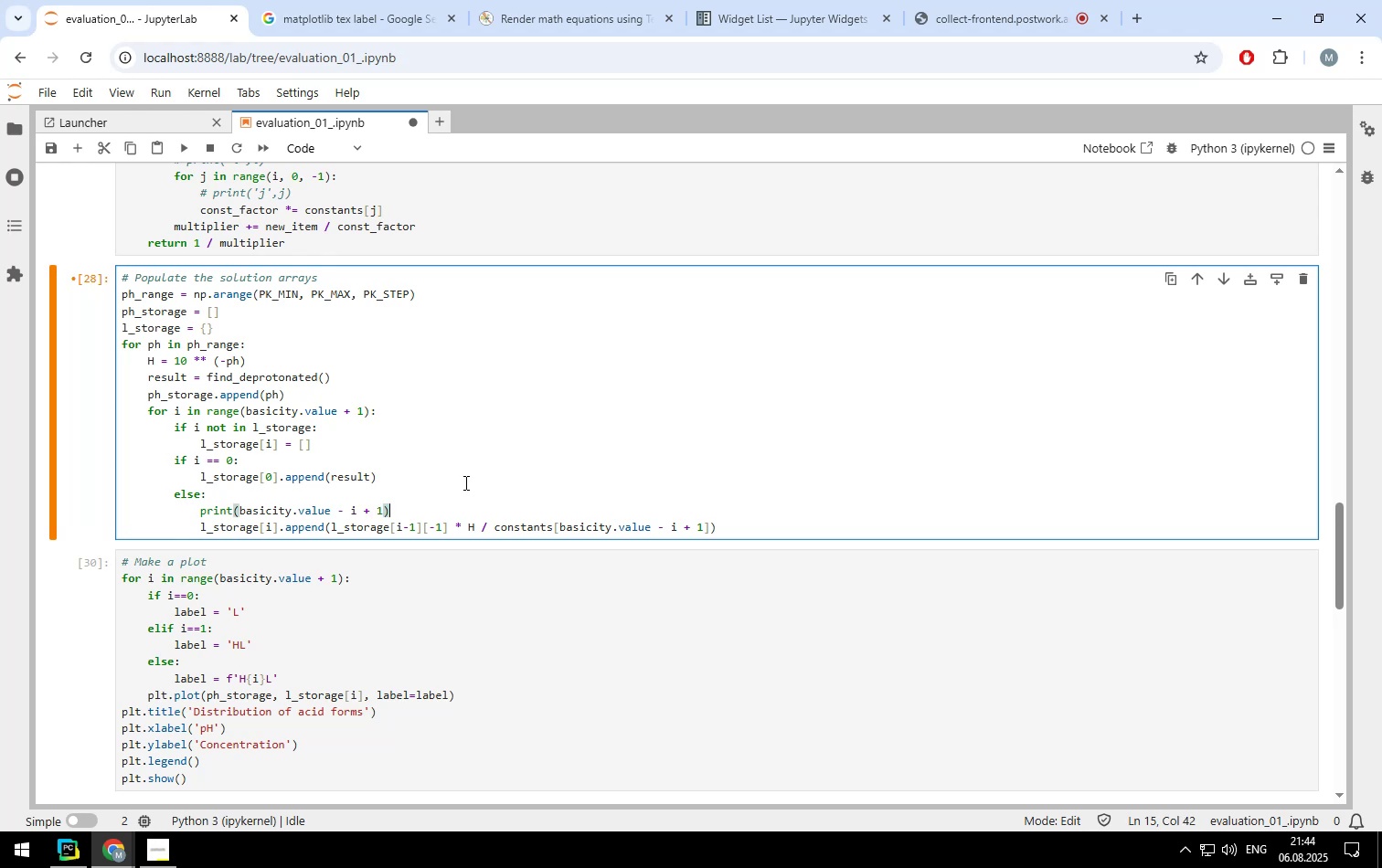 
key(Shift+Enter)
 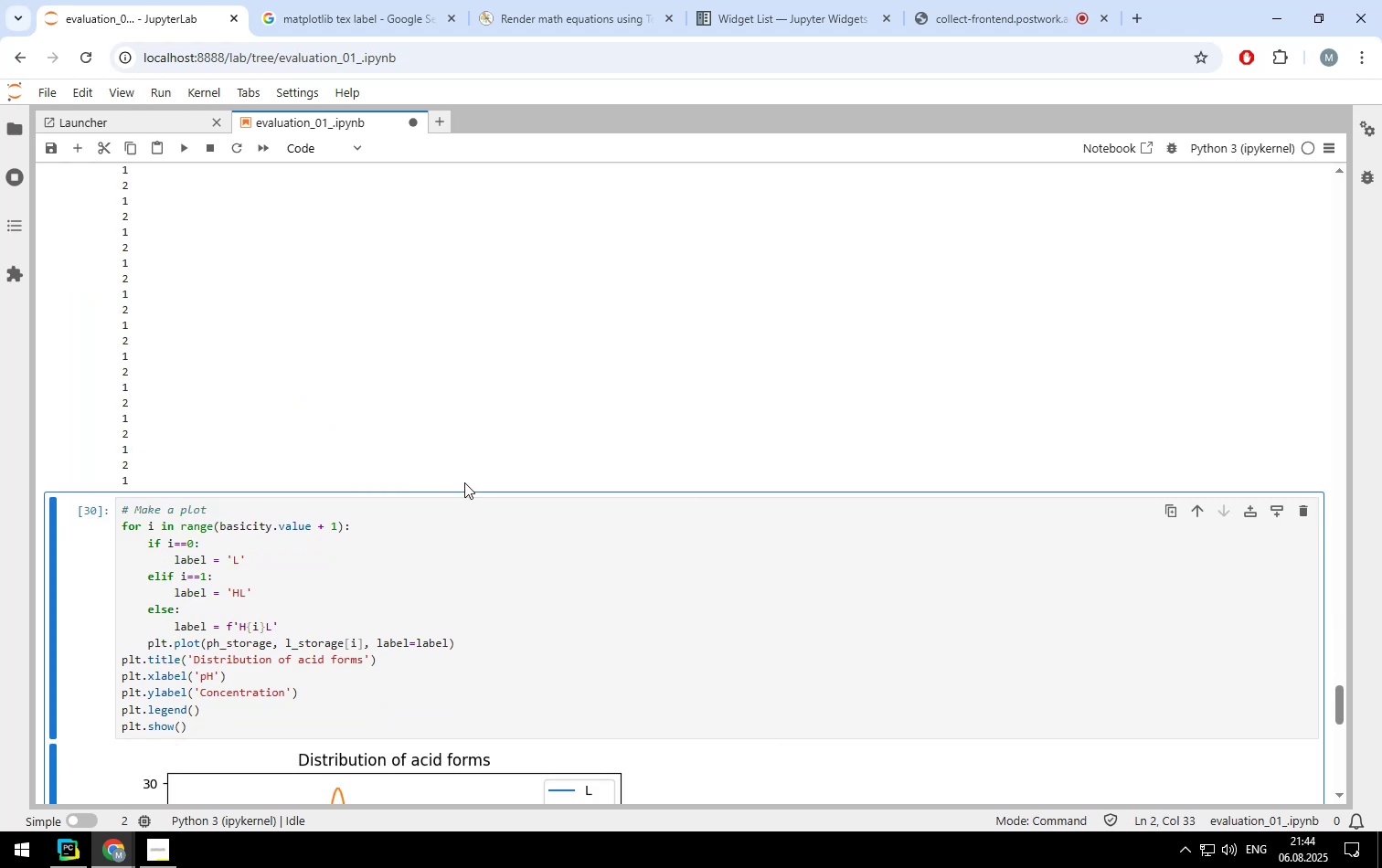 
scroll: coordinate [386, 411], scroll_direction: up, amount: 68.0
 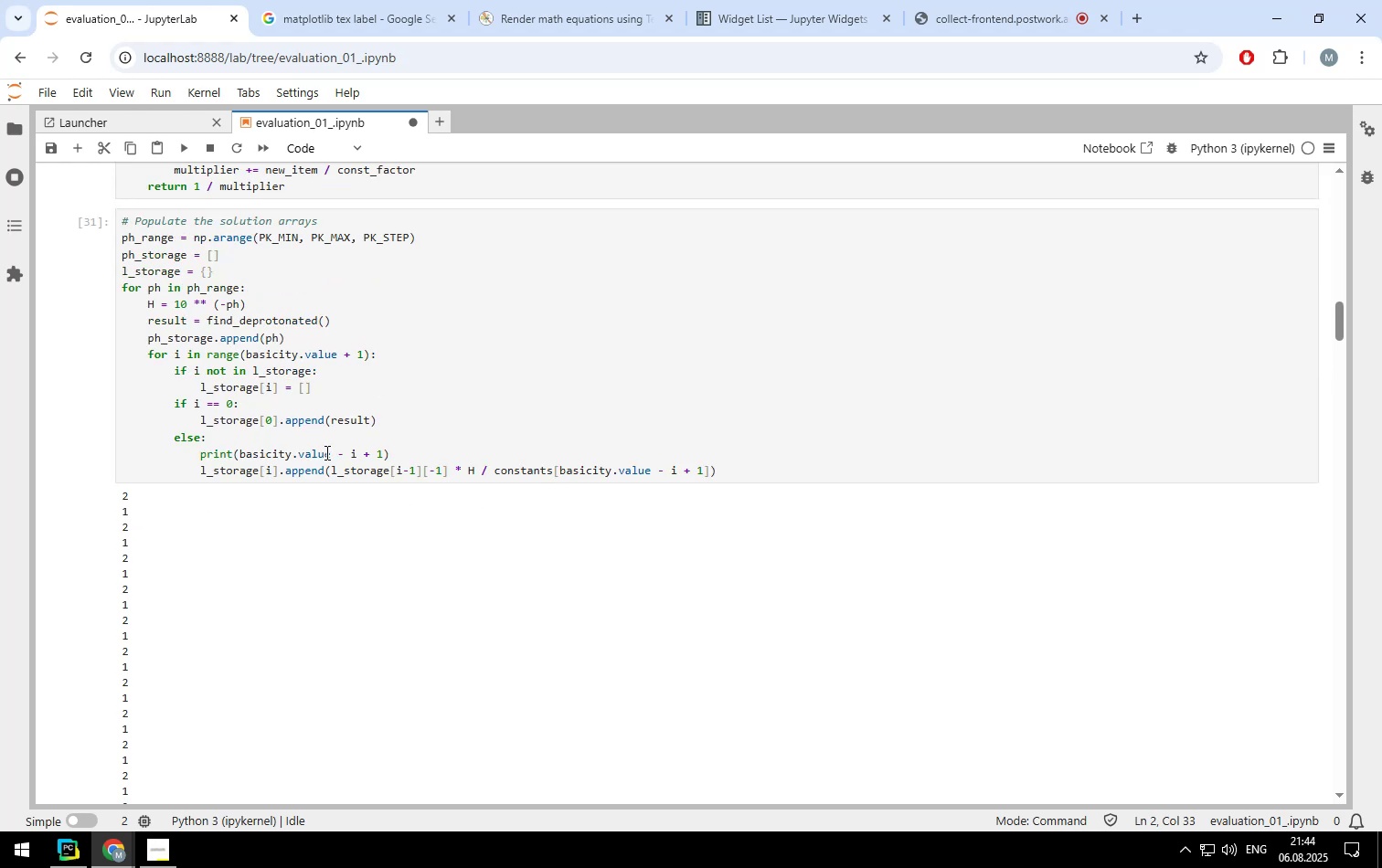 
wait(11.1)
 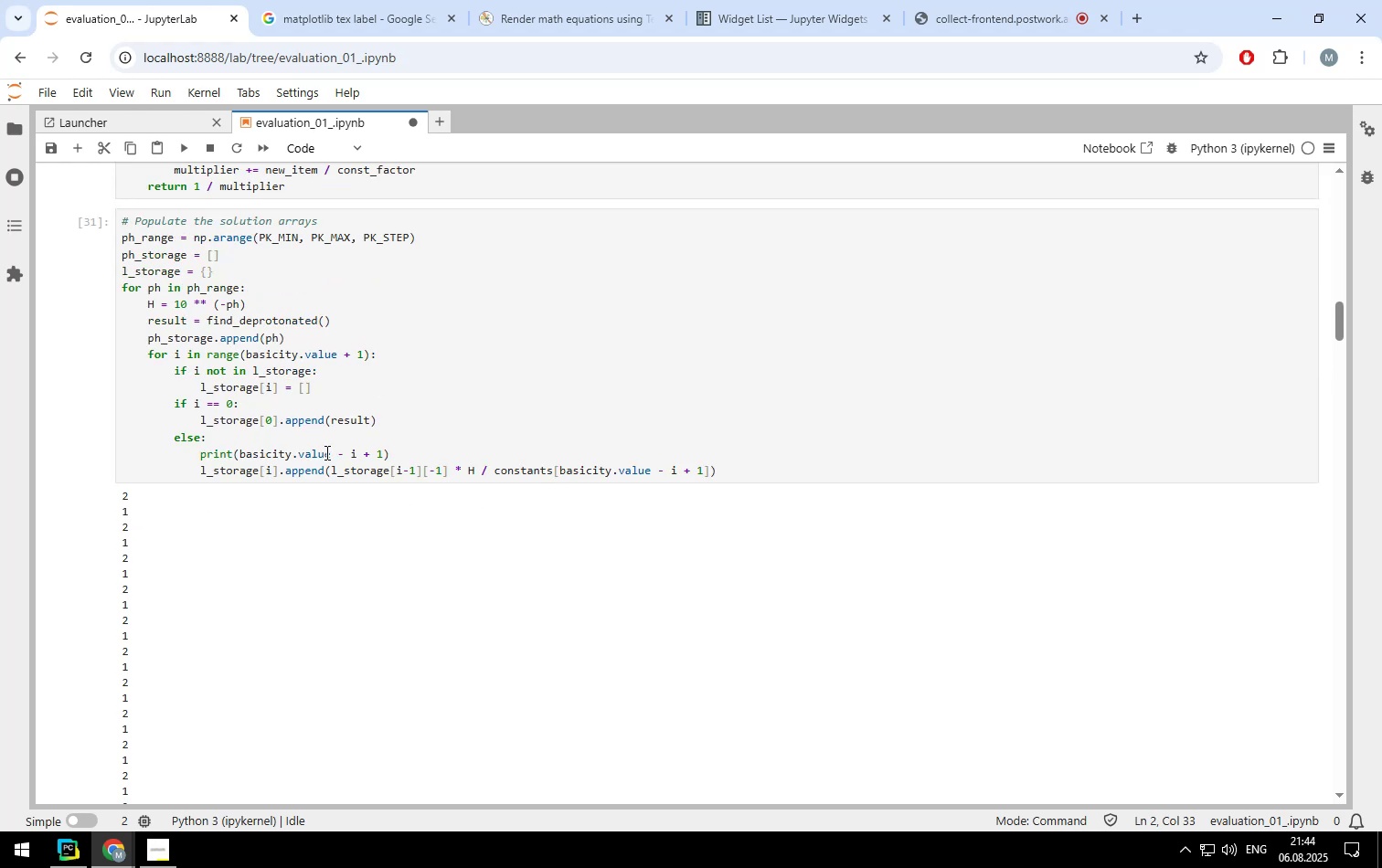 
scroll: coordinate [468, 498], scroll_direction: down, amount: 2.0
 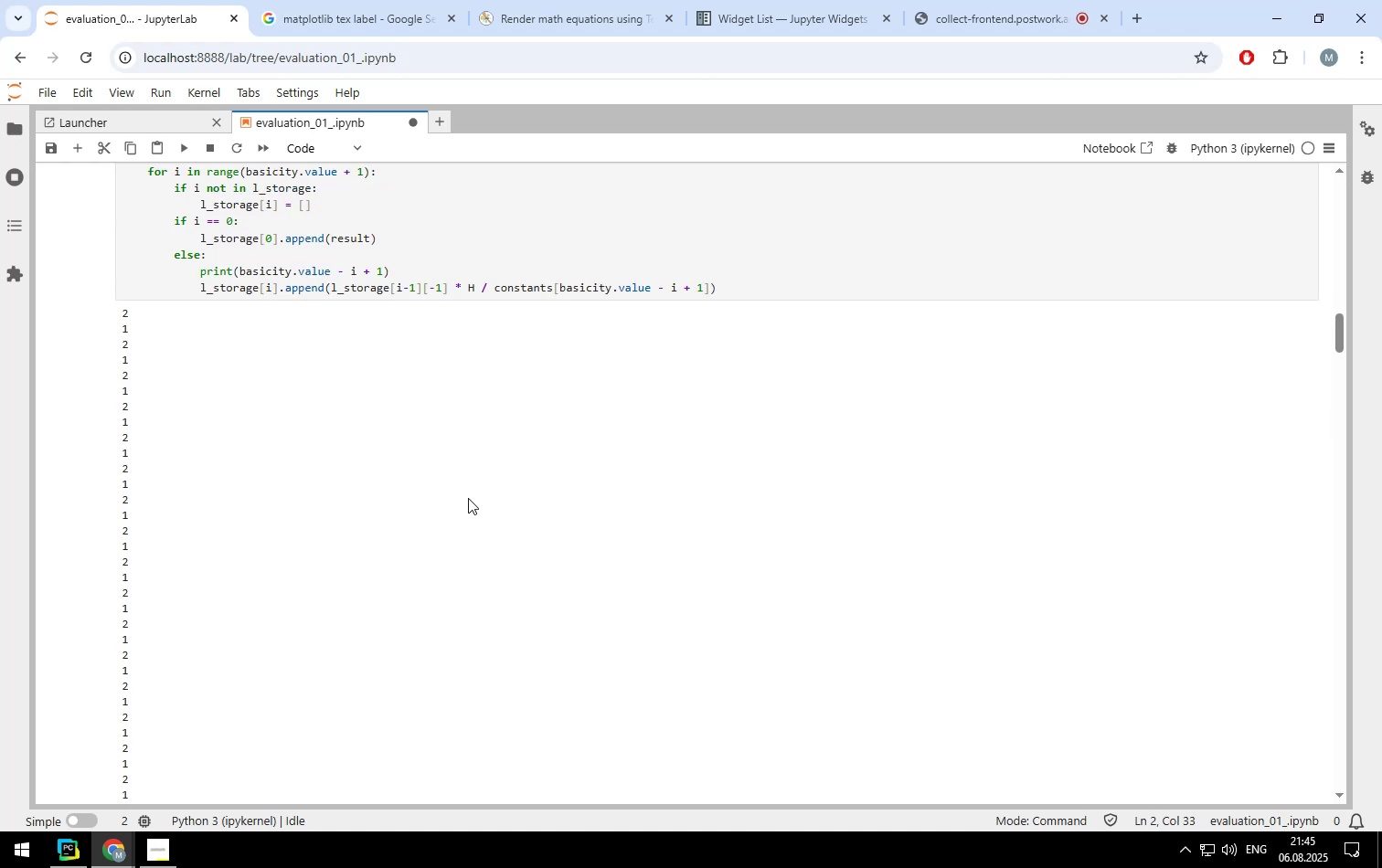 
scroll: coordinate [468, 498], scroll_direction: up, amount: 3.0
 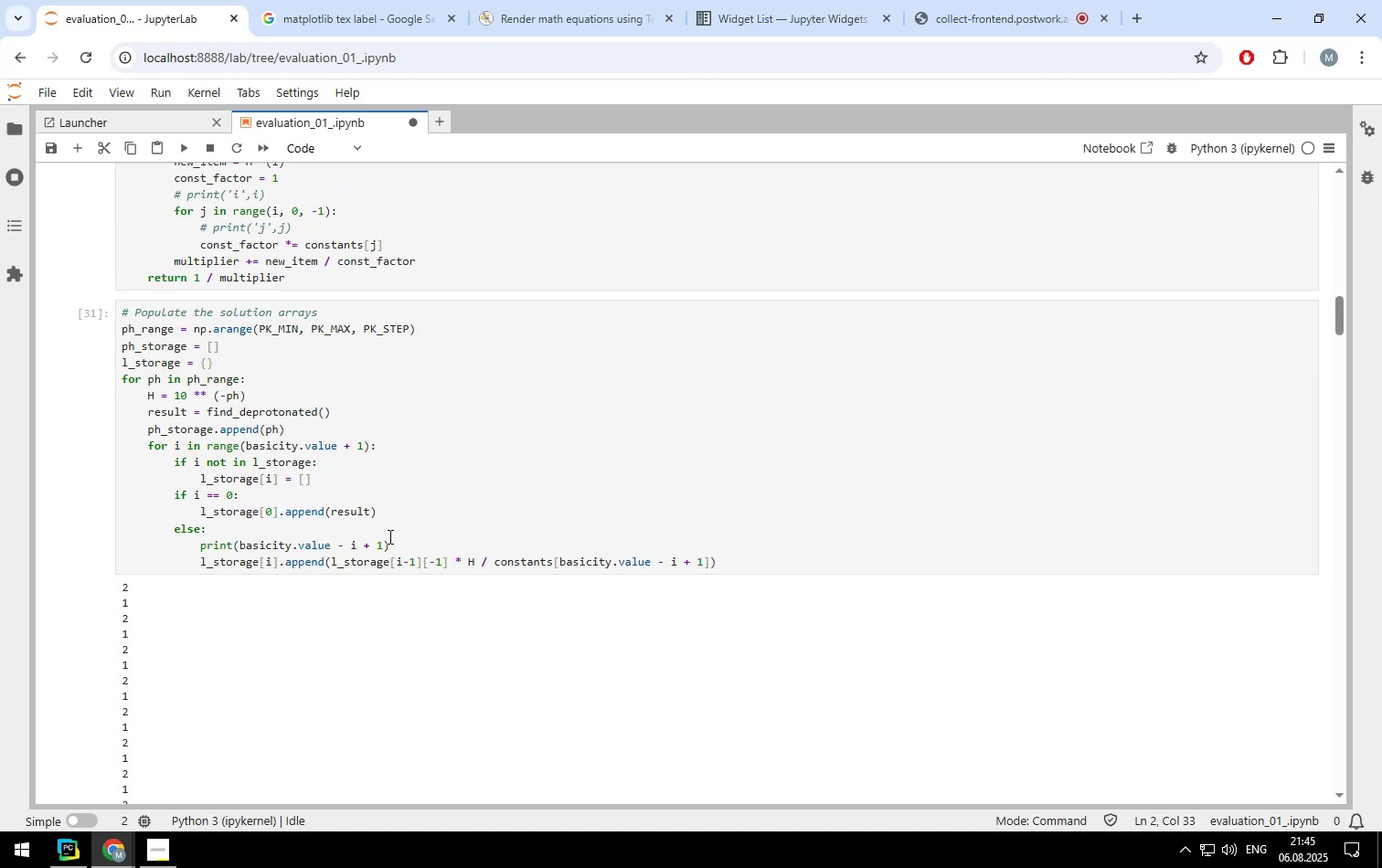 
left_click([390, 540])
 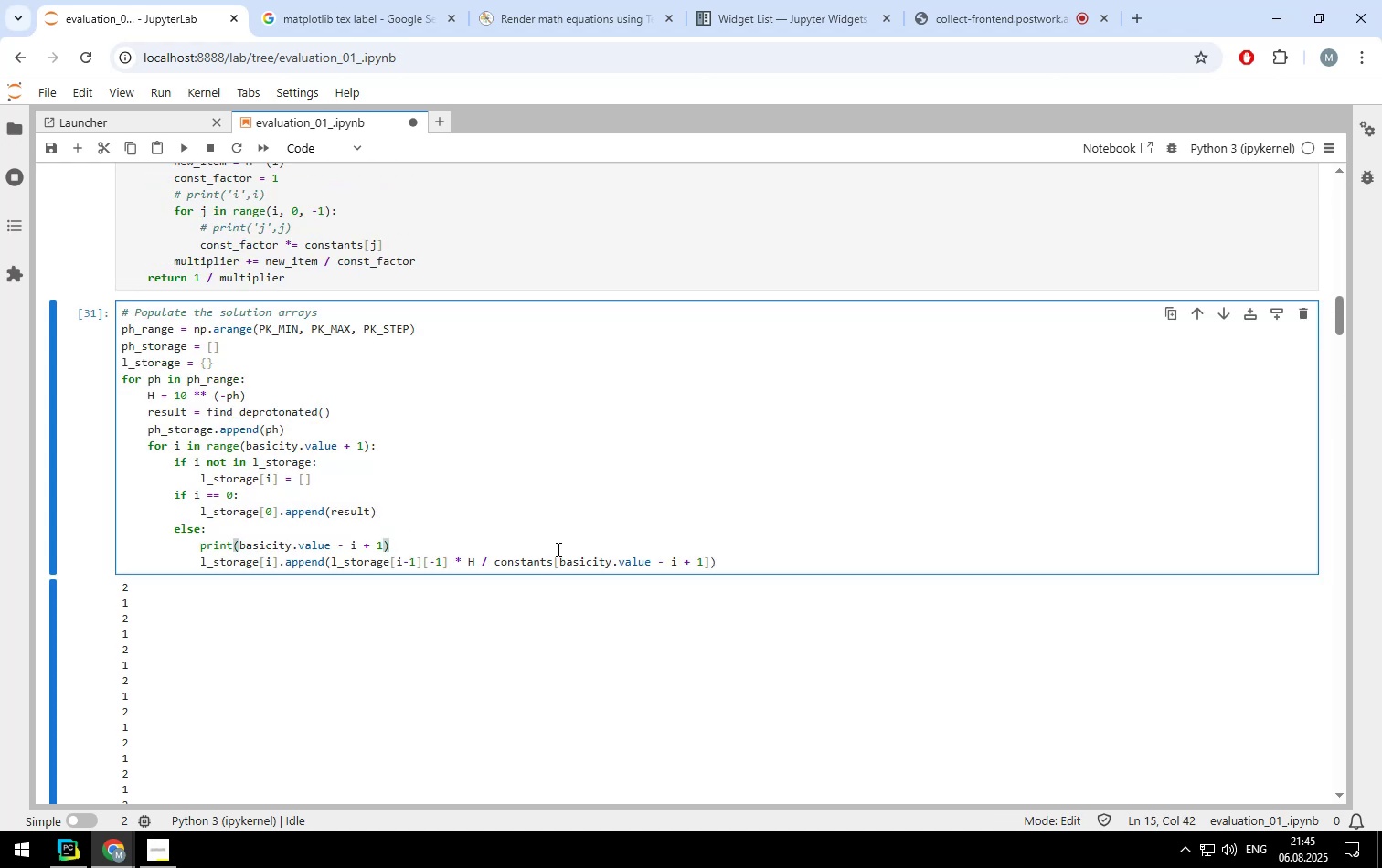 
hold_key(key=Backspace, duration=1.5)
 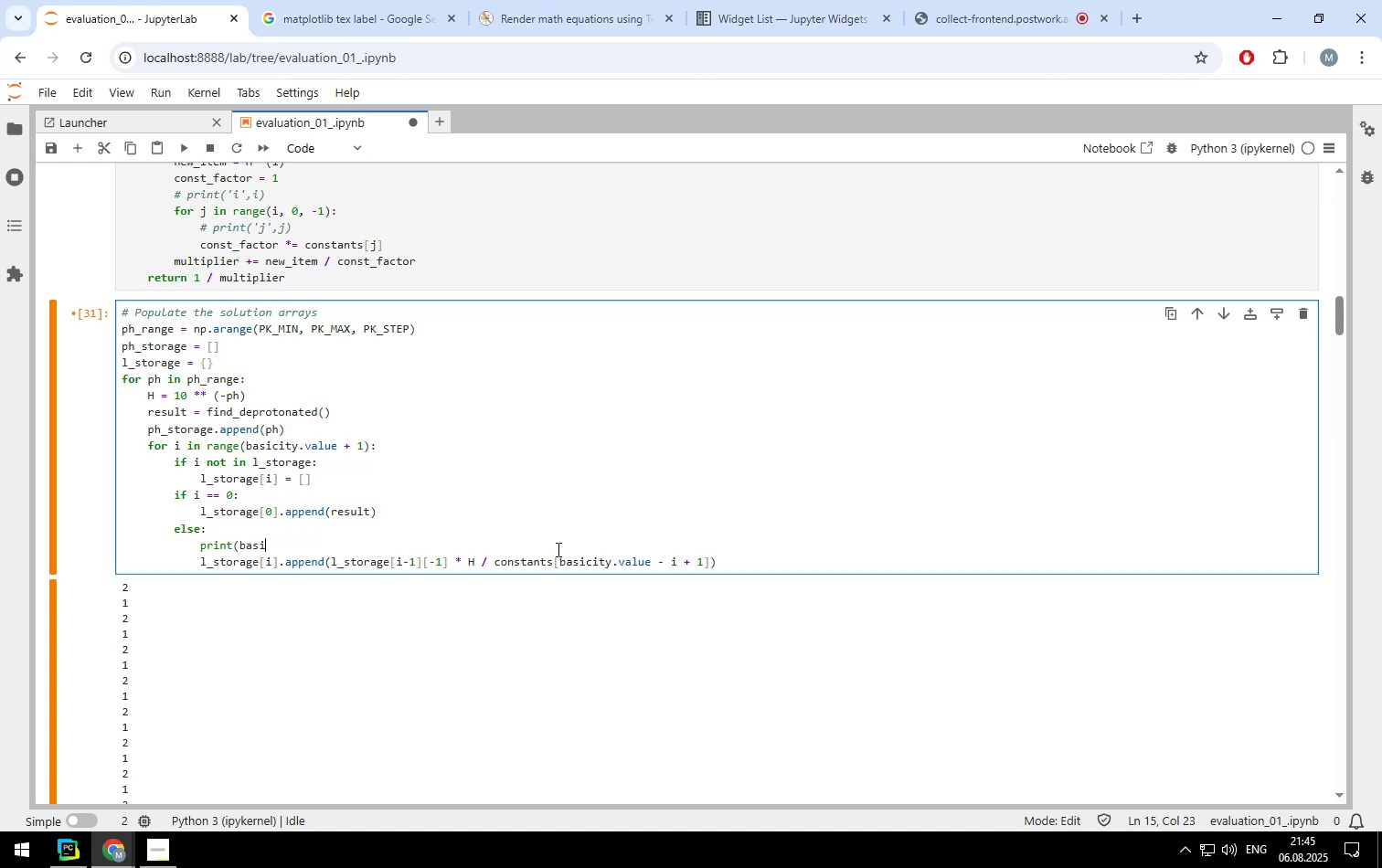 
hold_key(key=Backspace, duration=1.01)
 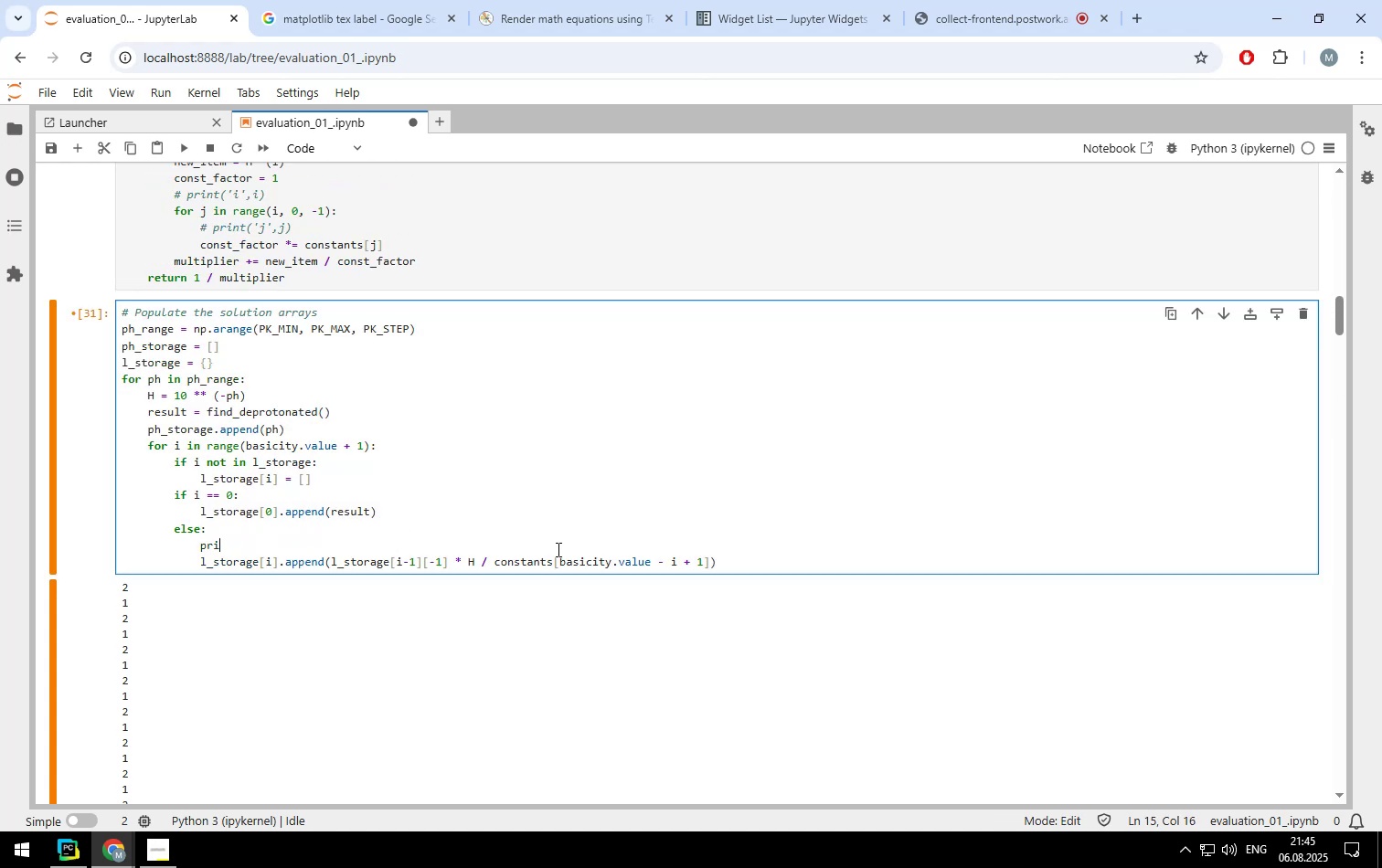 
key(Backspace)
 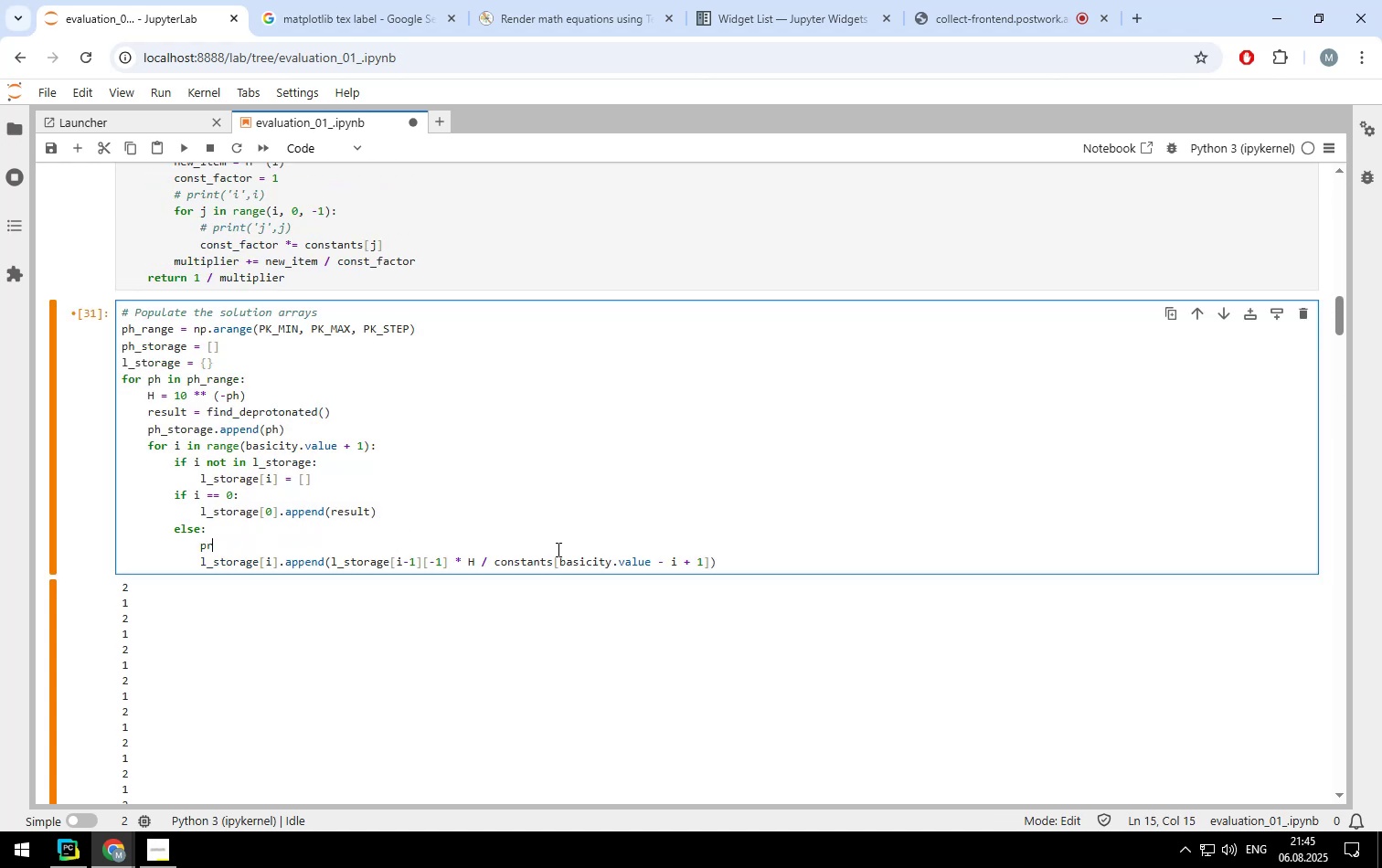 
key(Backspace)
 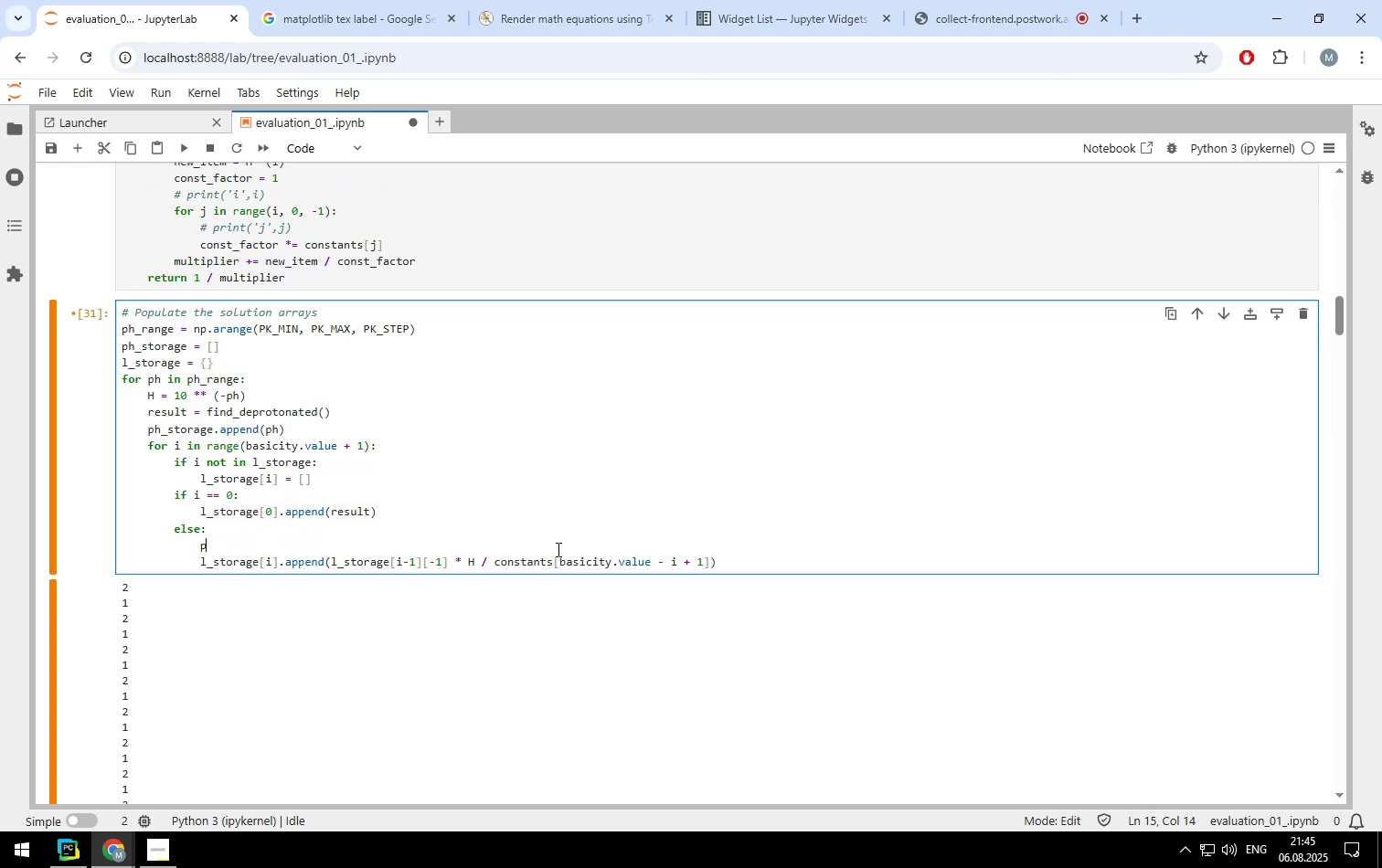 
key(Backspace)
 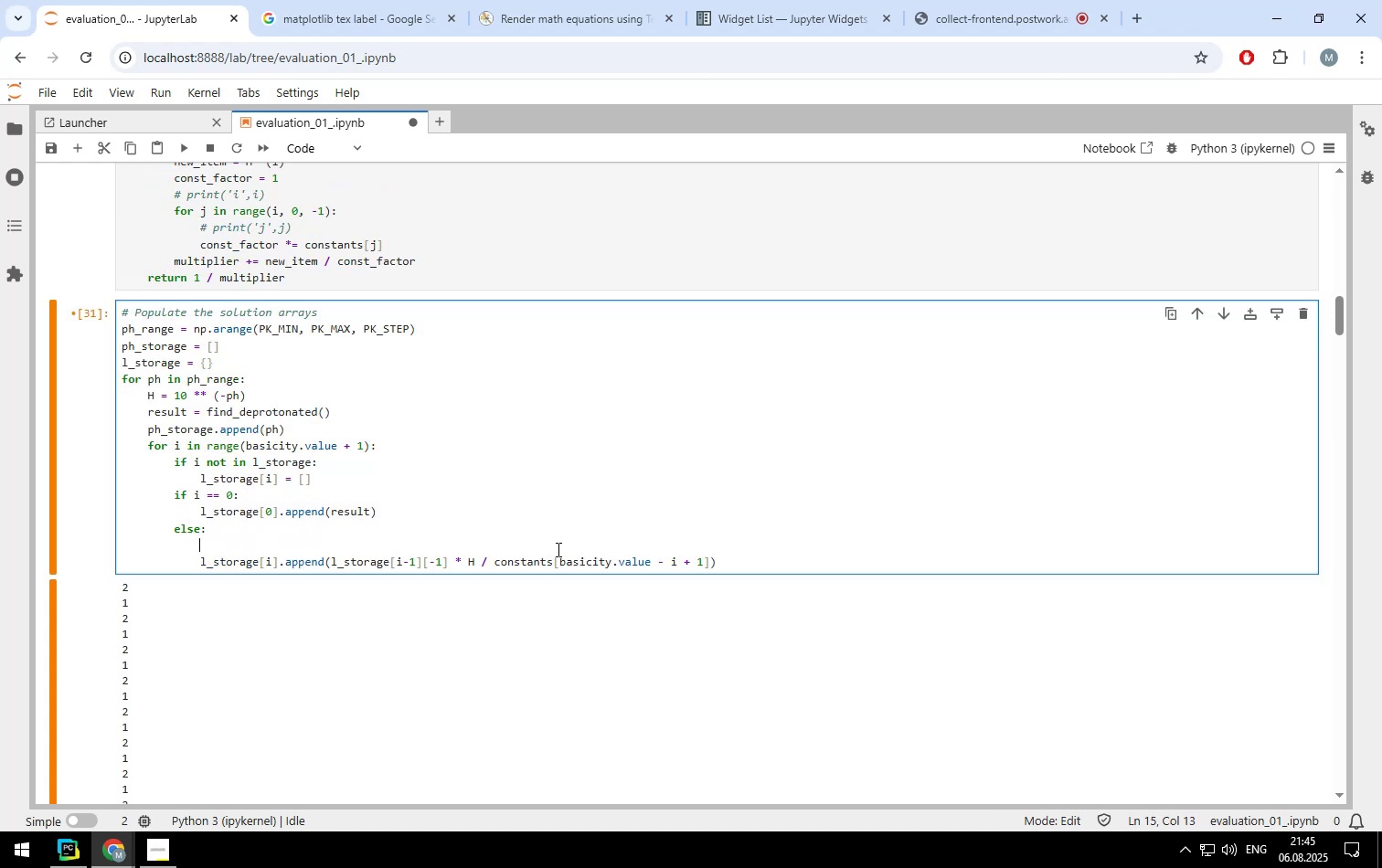 
key(Backspace)
 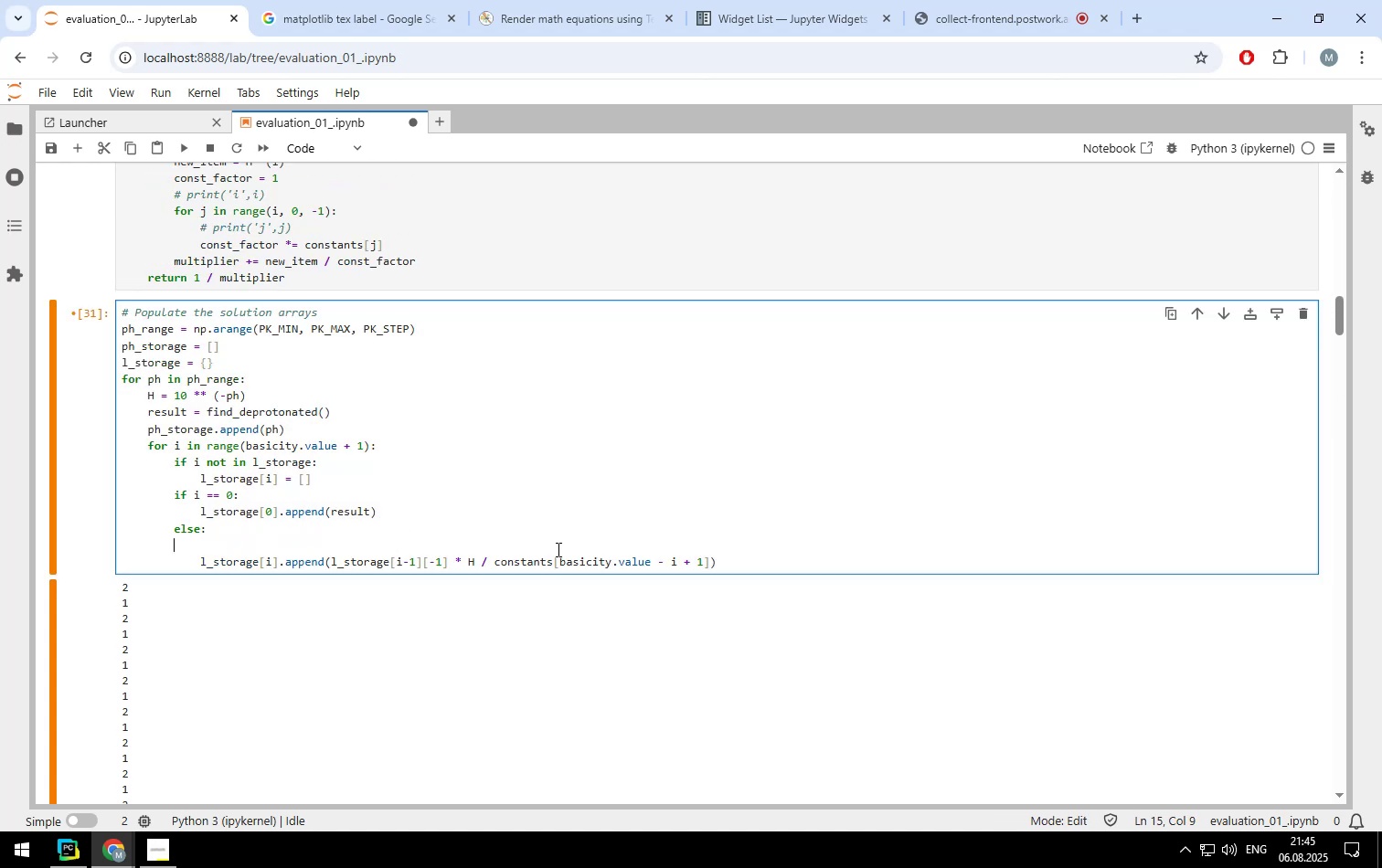 
key(Backspace)
 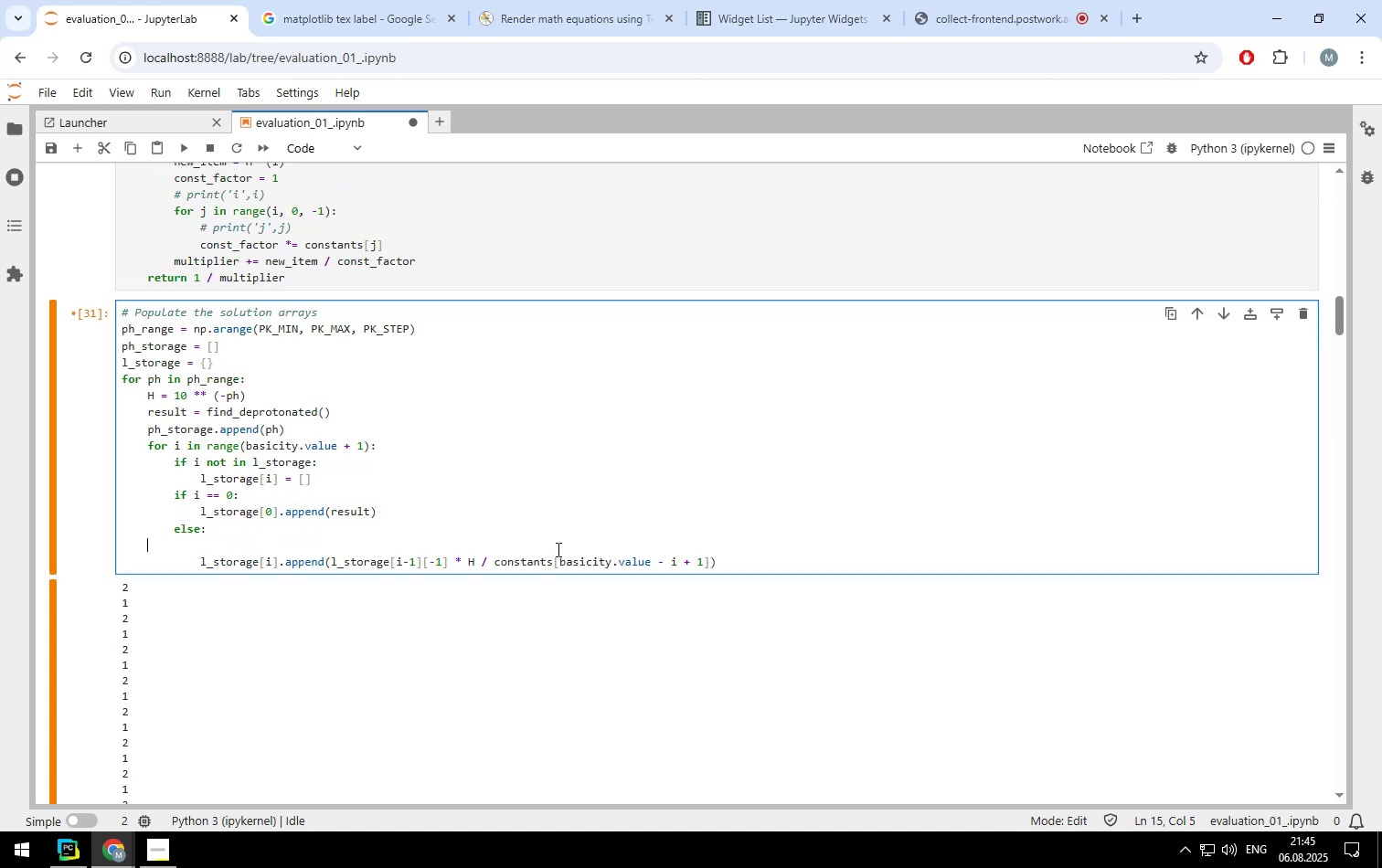 
key(Backspace)
 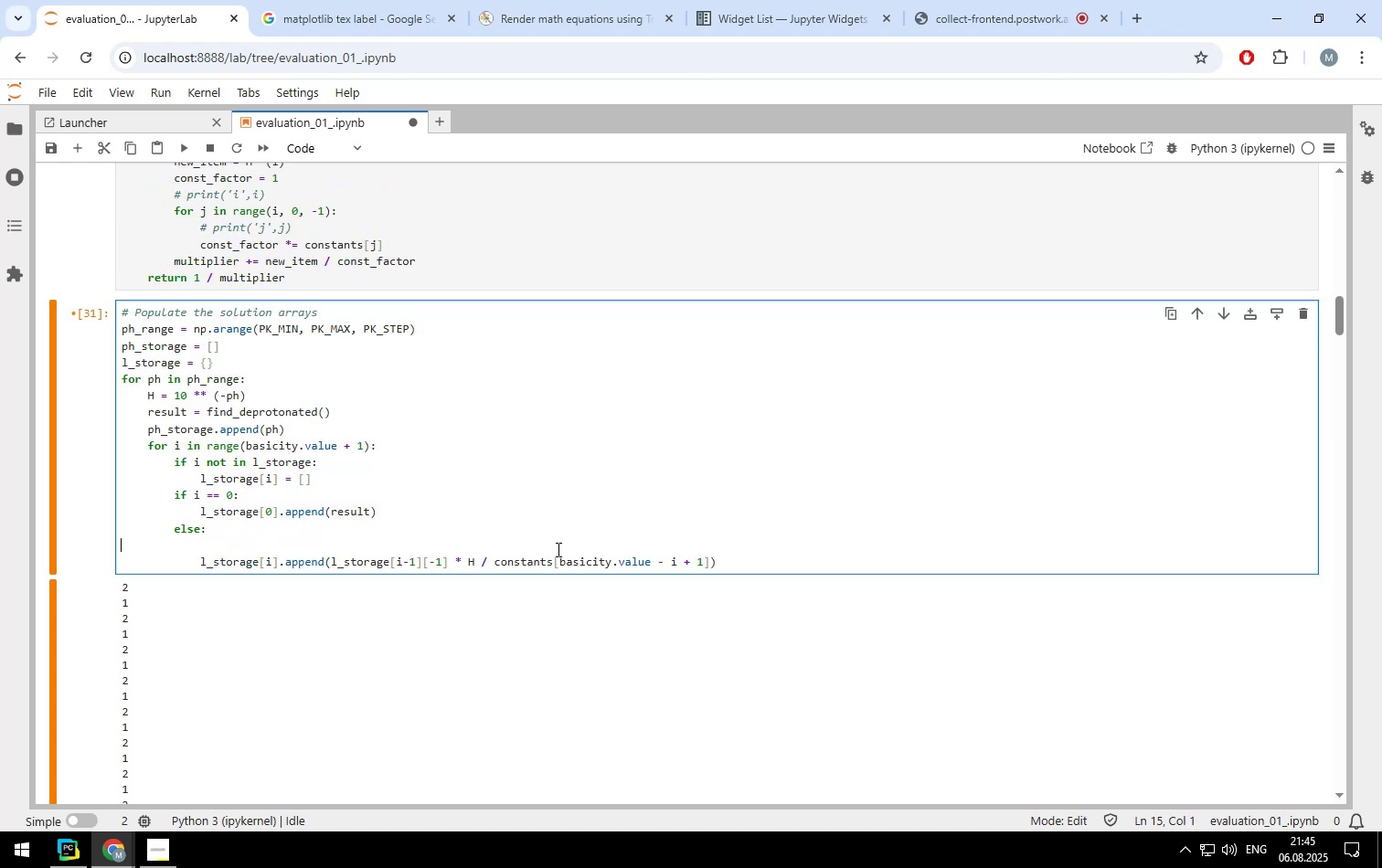 
key(Backspace)
 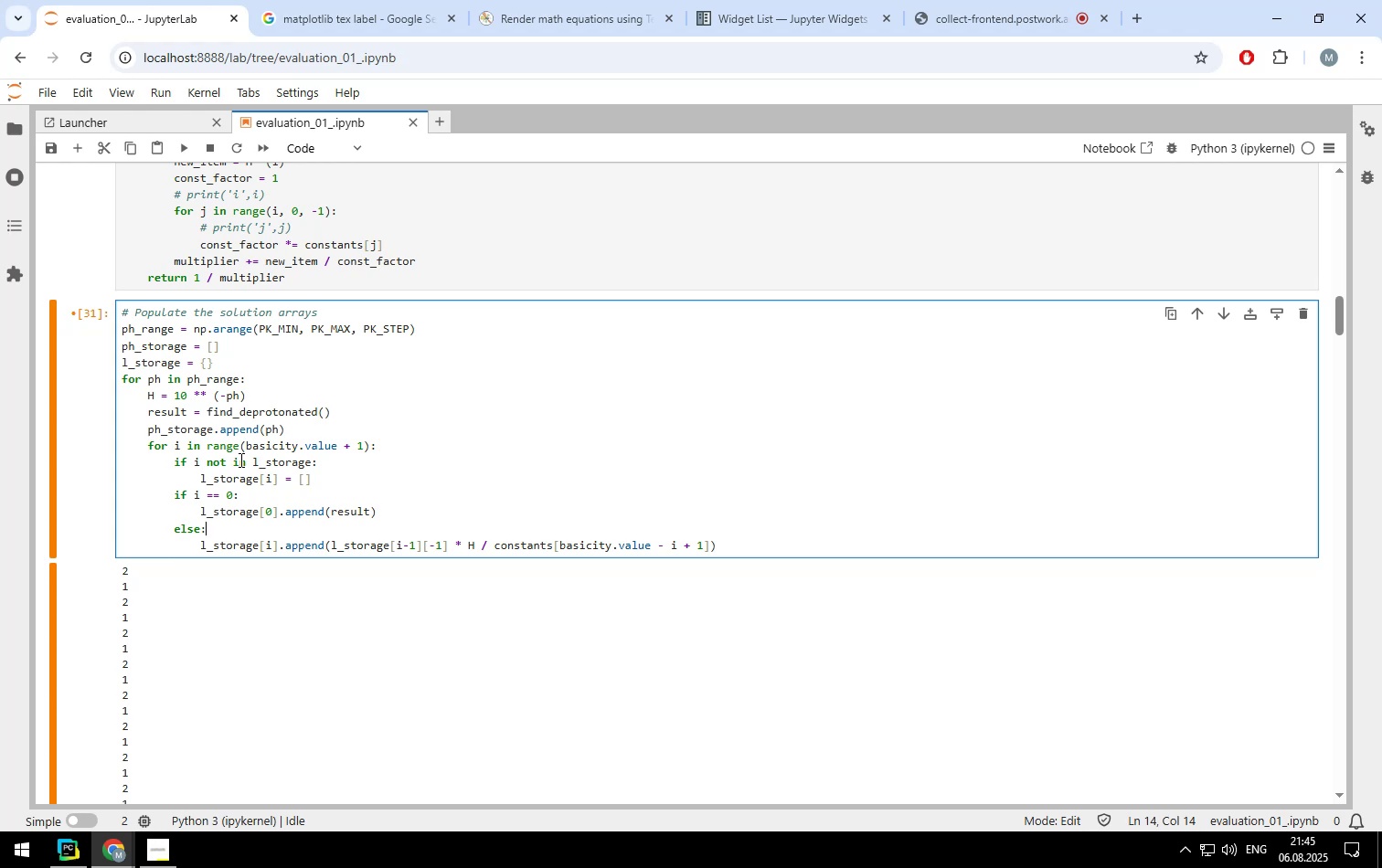 
wait(28.01)
 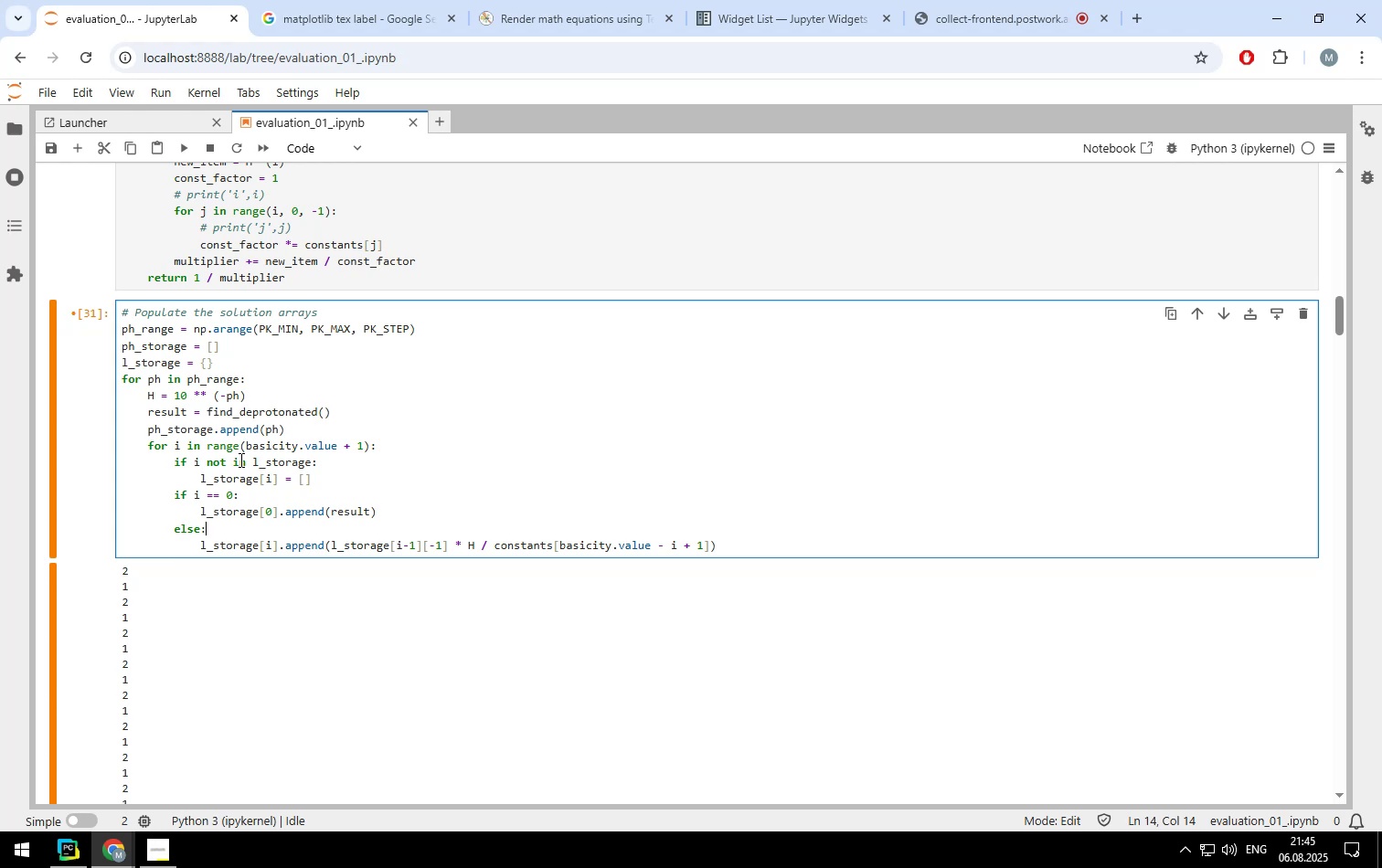 
scroll: coordinate [559, 474], scroll_direction: down, amount: 2.0
 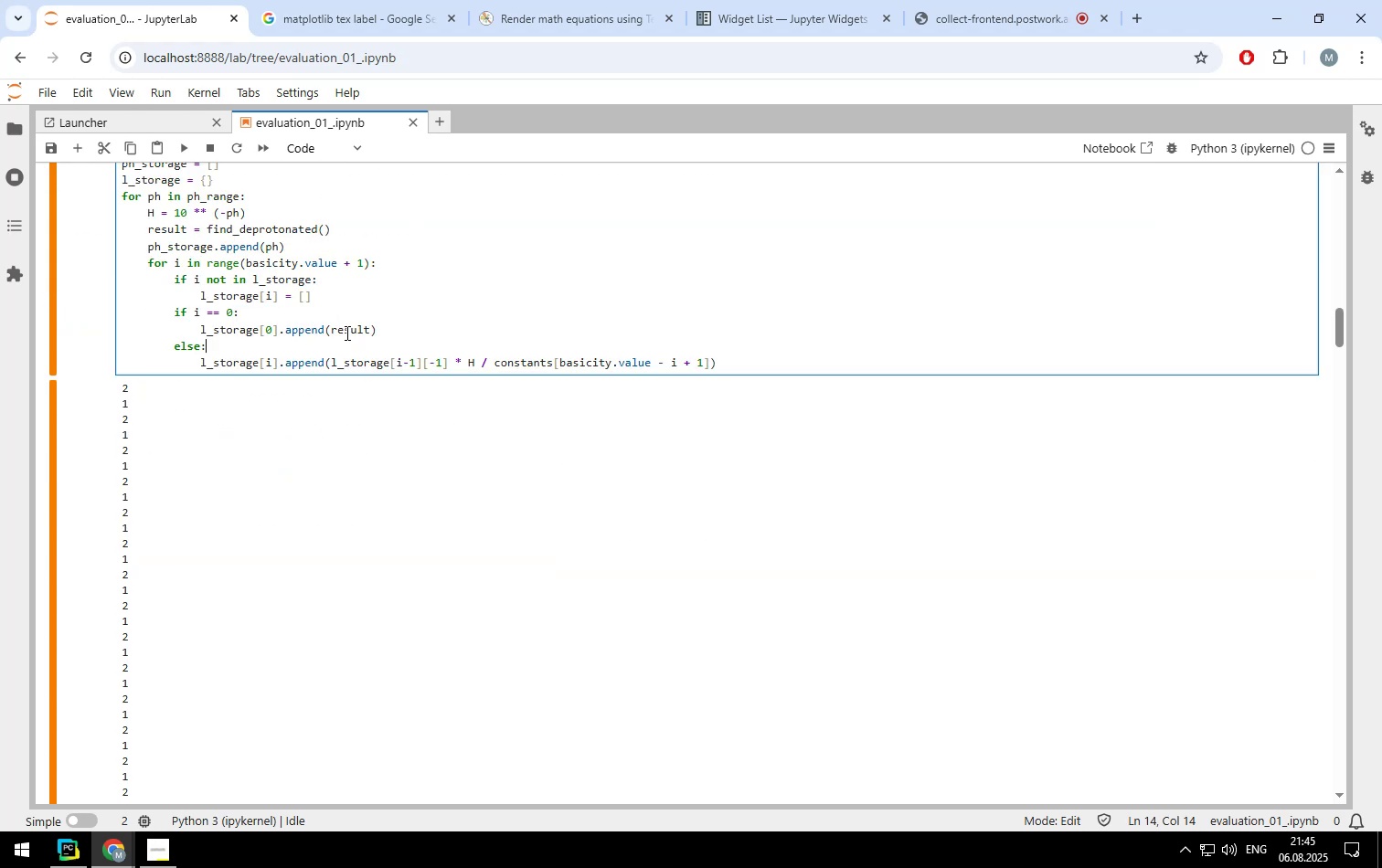 
left_click([340, 333])
 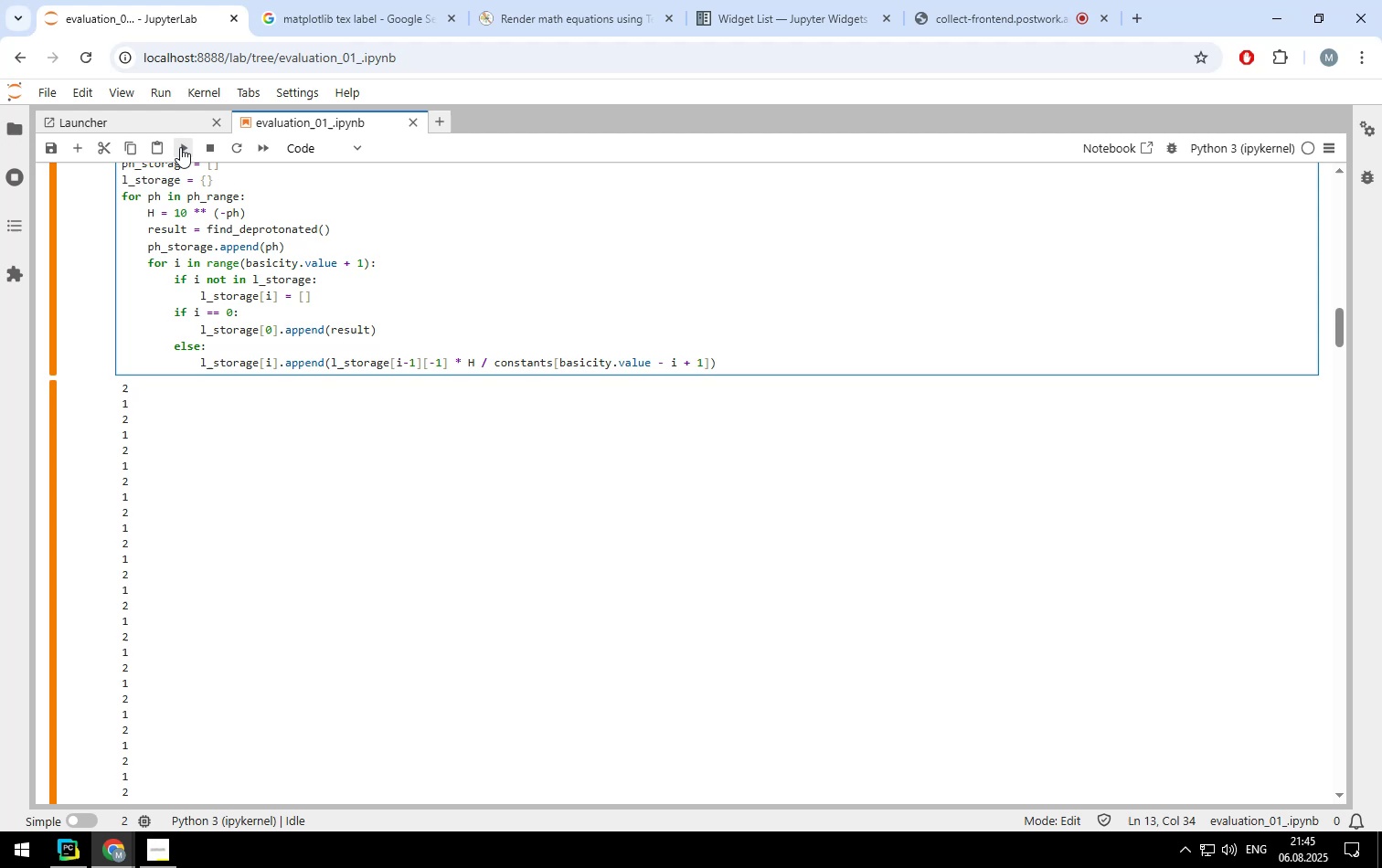 
left_click([181, 143])
 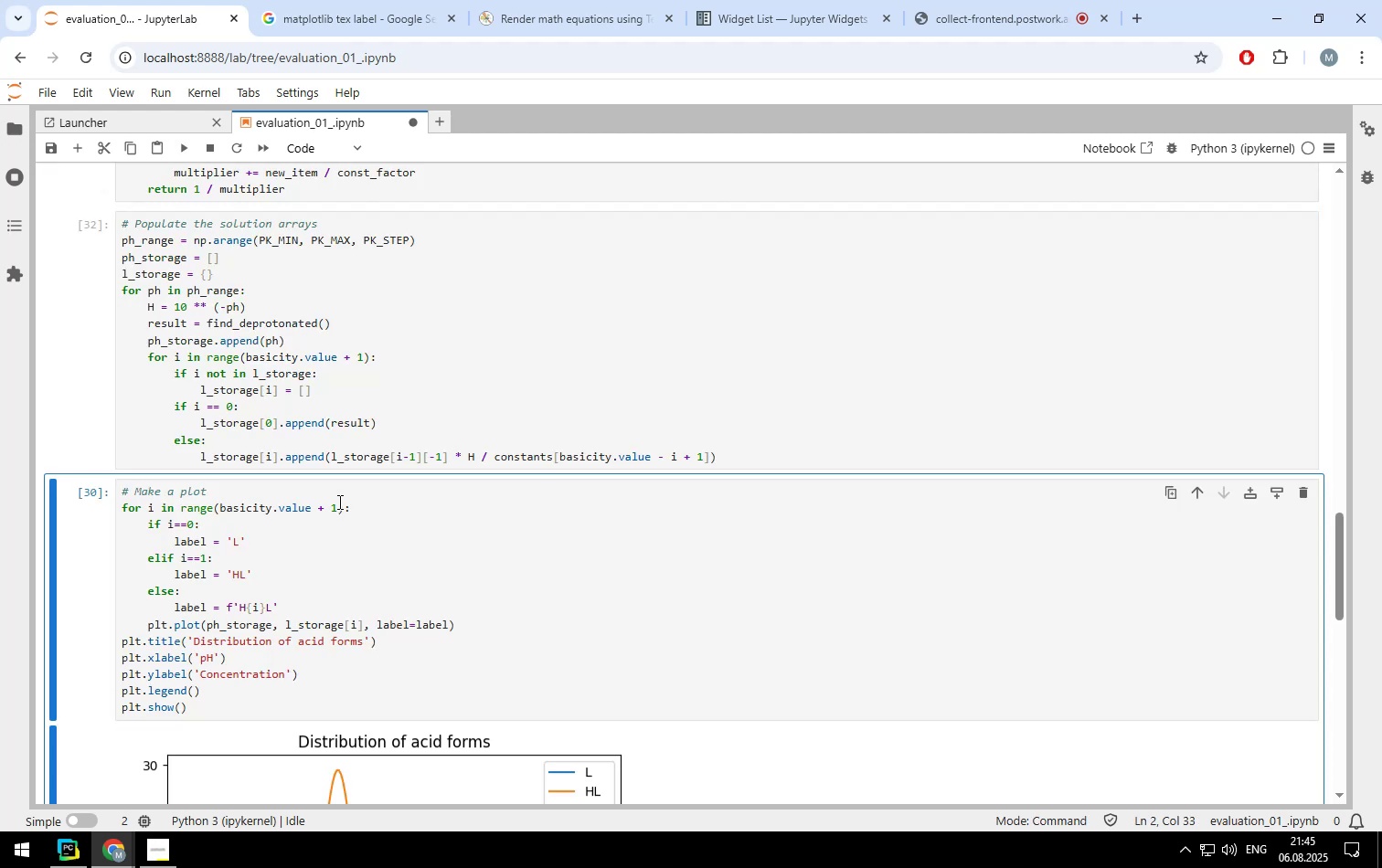 
key(Control+ControlLeft)
 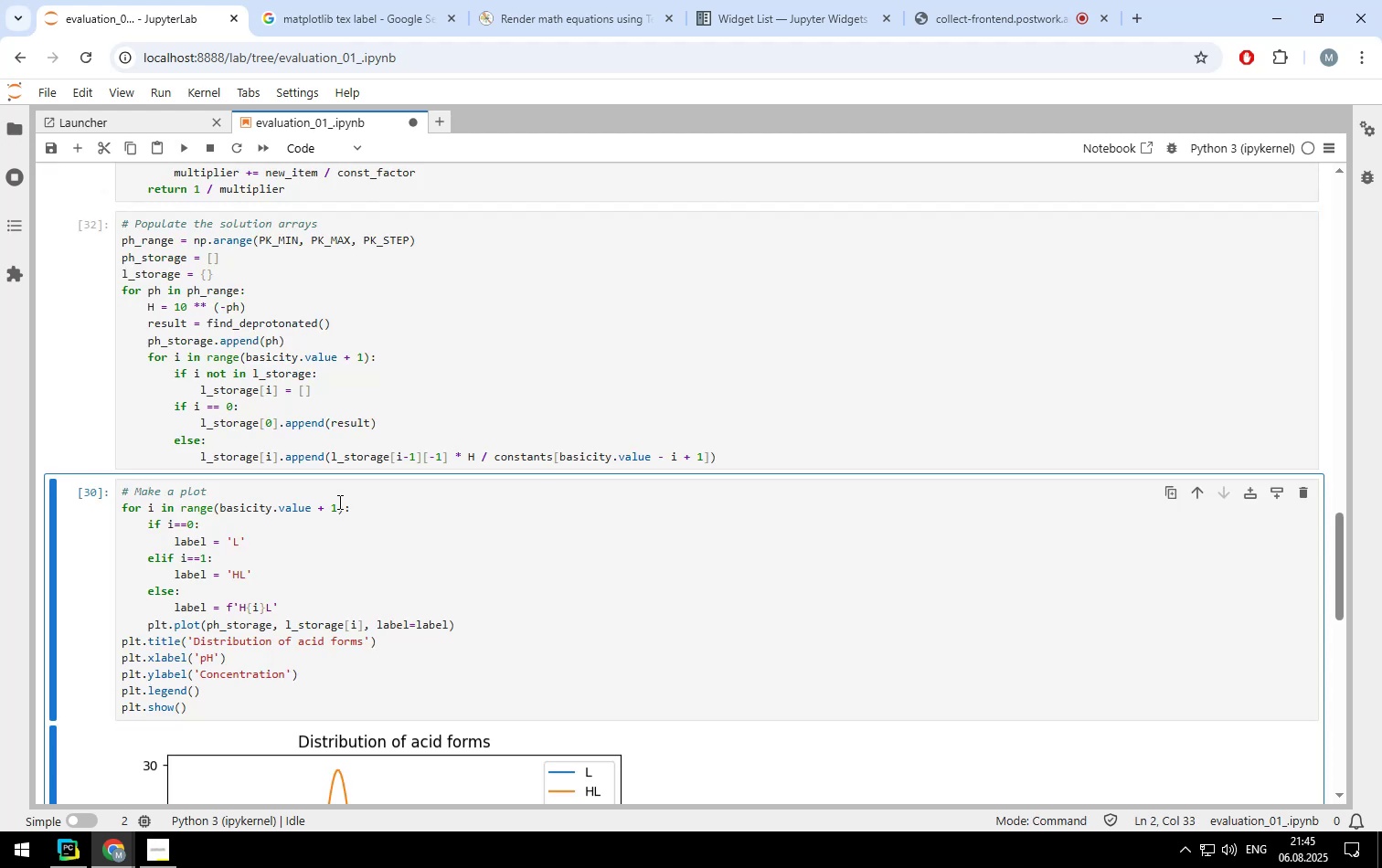 
key(Control+Enter)
 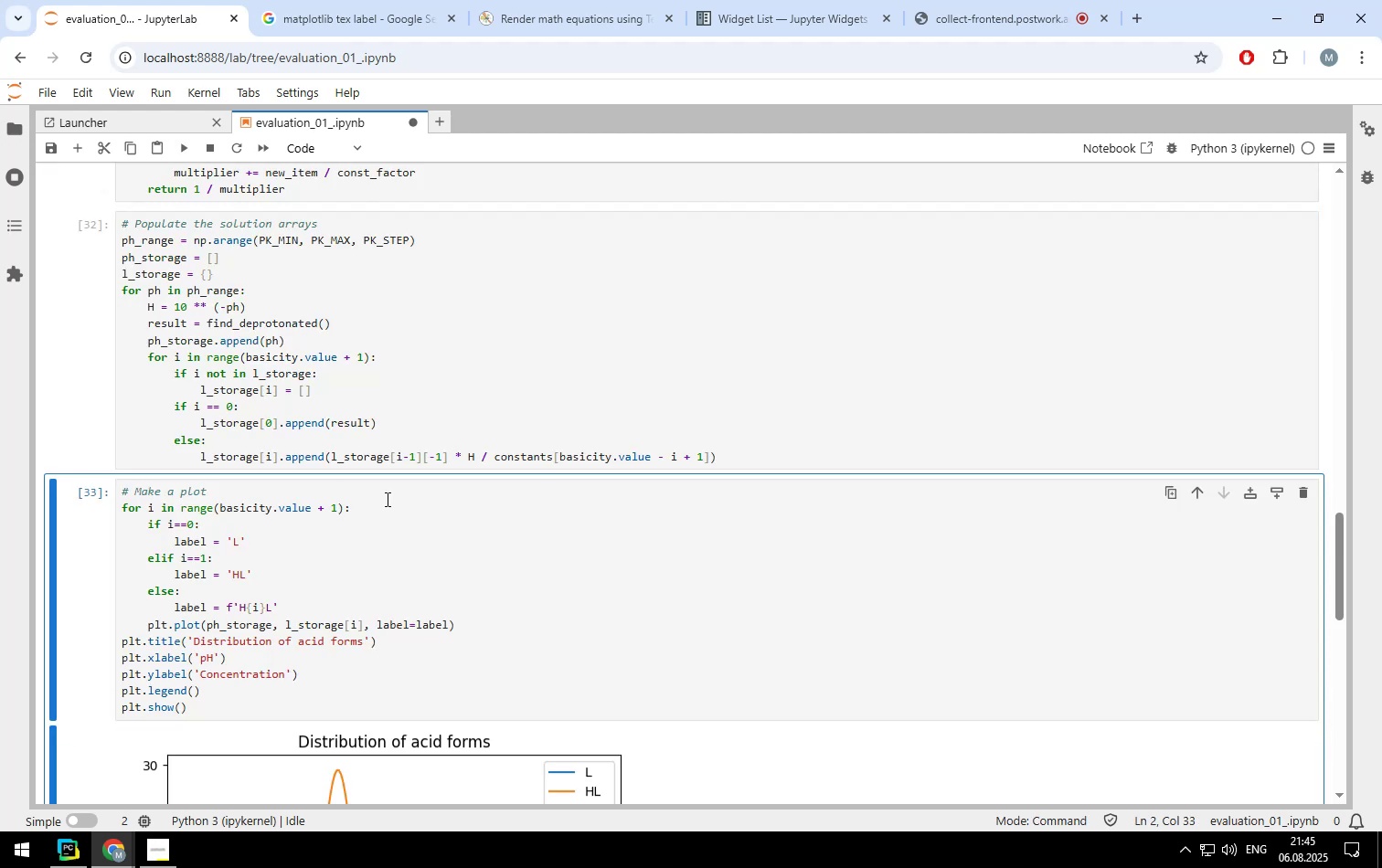 
scroll: coordinate [571, 501], scroll_direction: down, amount: 2.0
 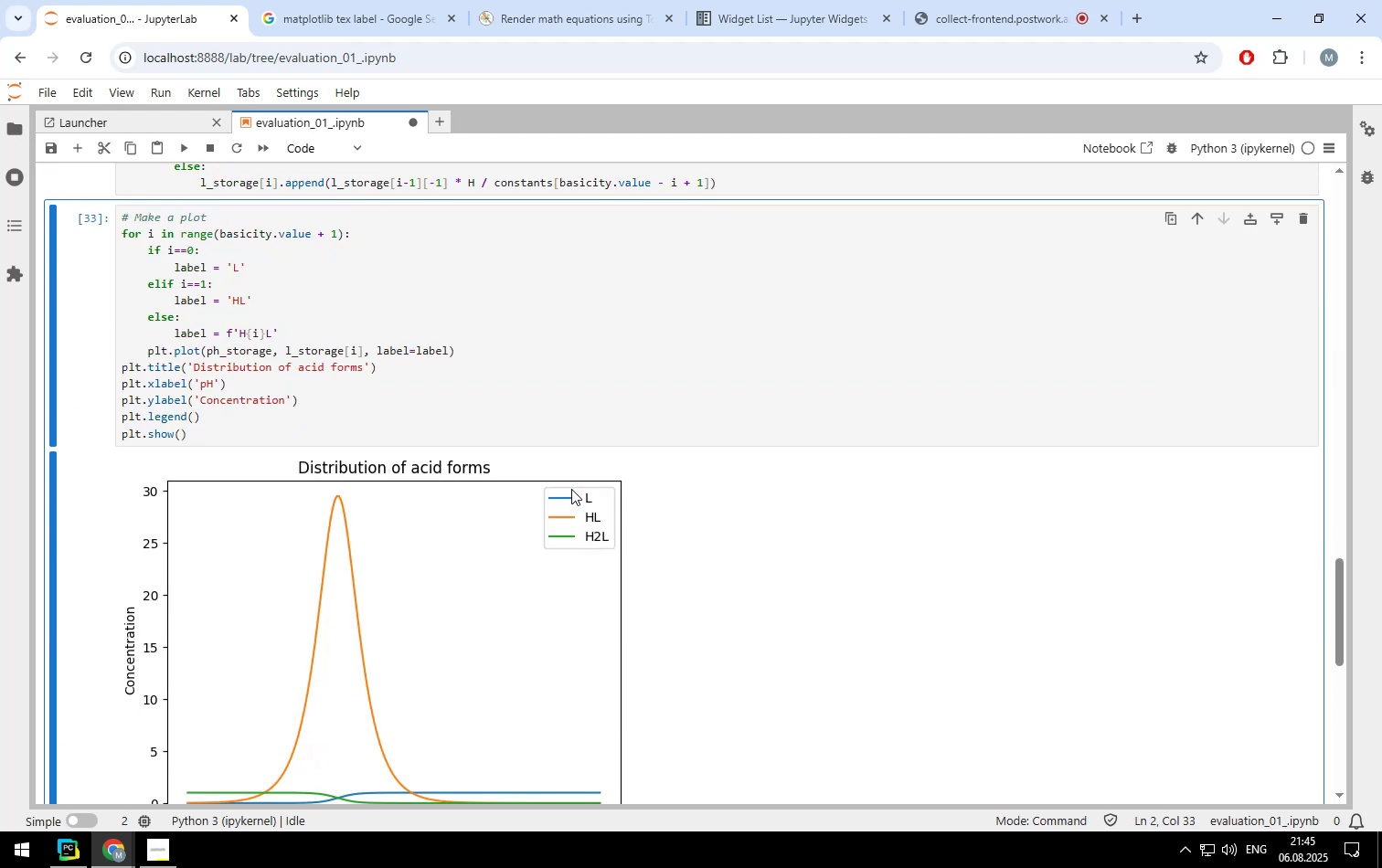 
scroll: coordinate [428, 509], scroll_direction: up, amount: 7.0
 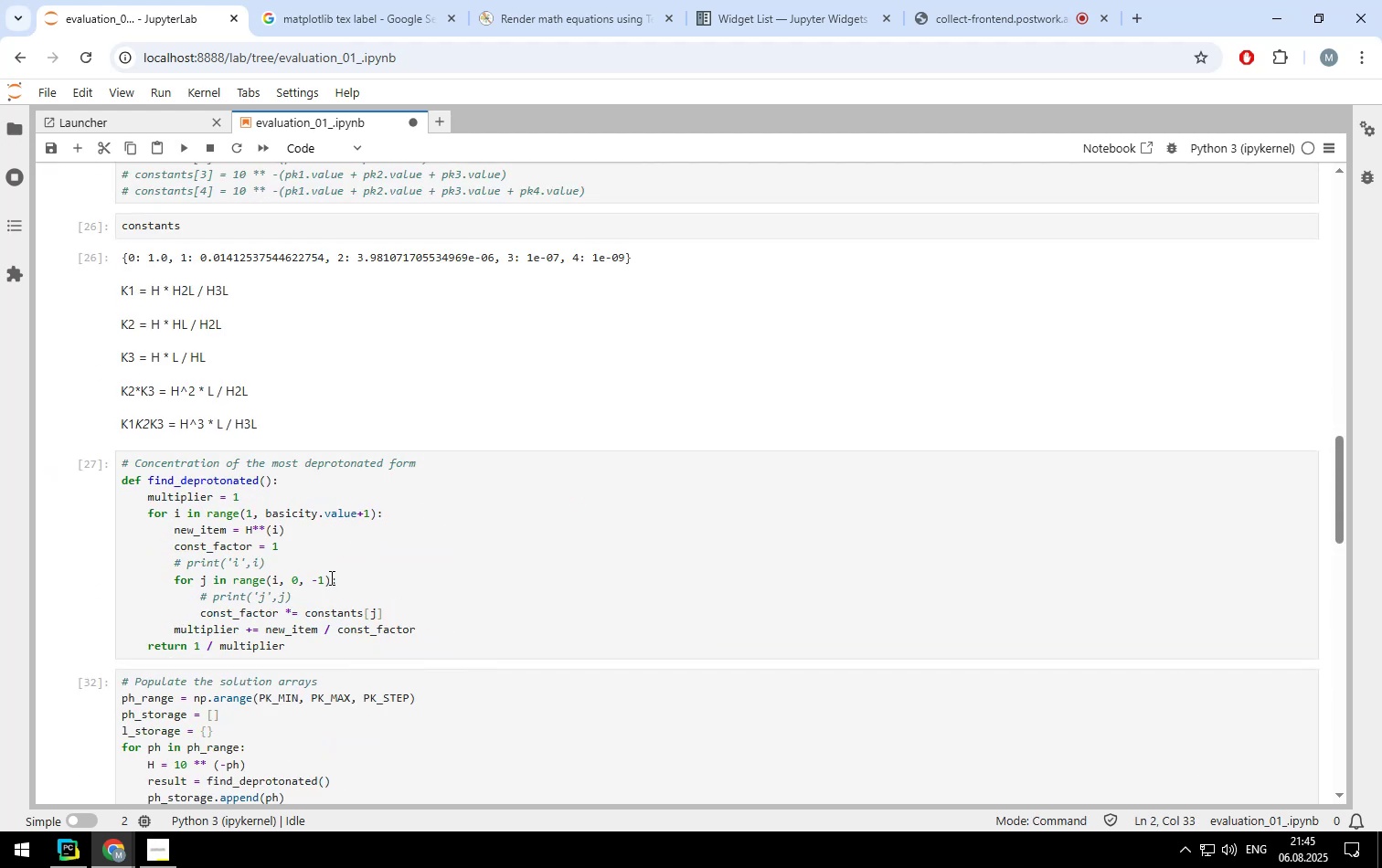 
left_click([324, 600])
 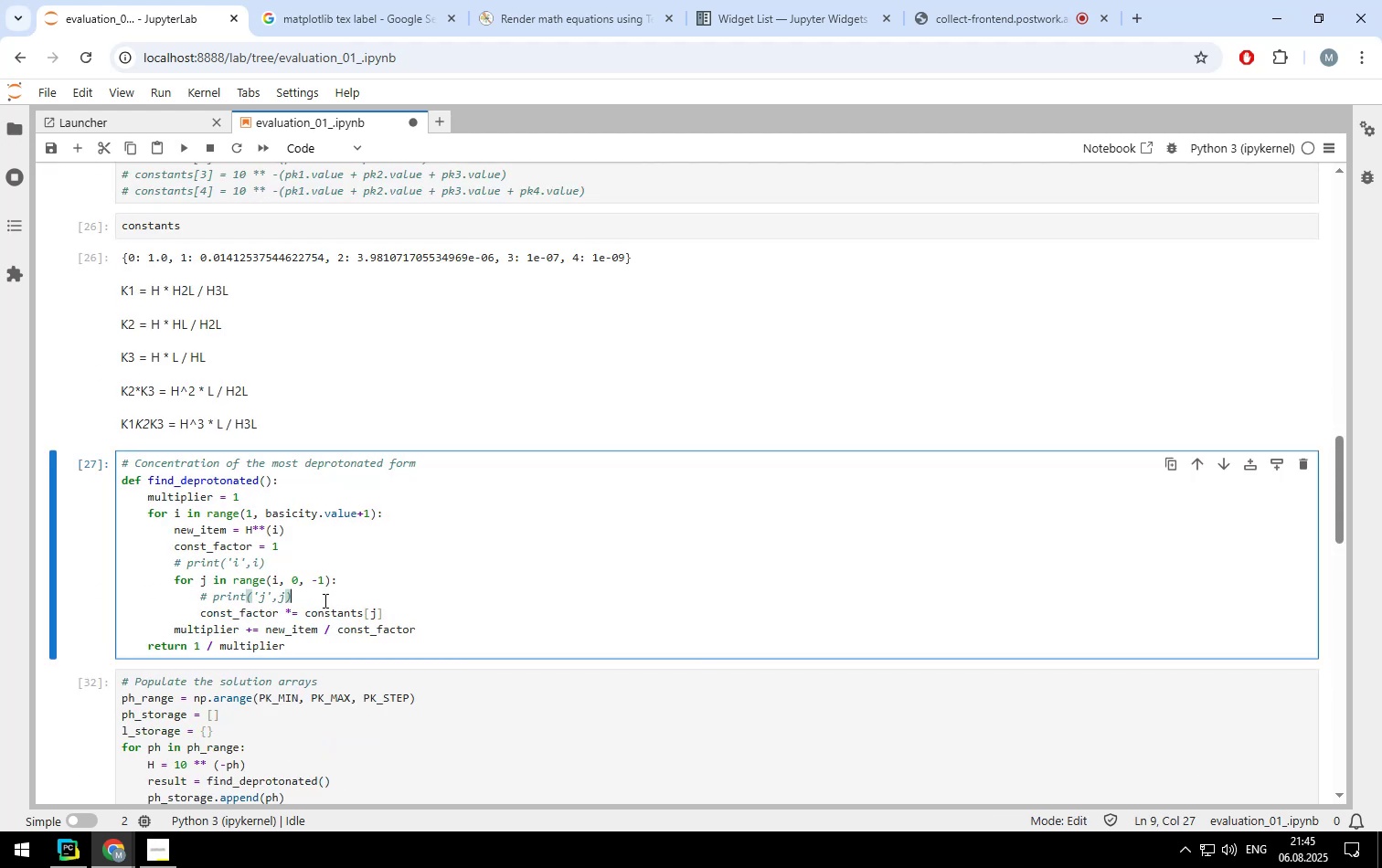 
hold_key(key=Backspace, duration=1.4)
 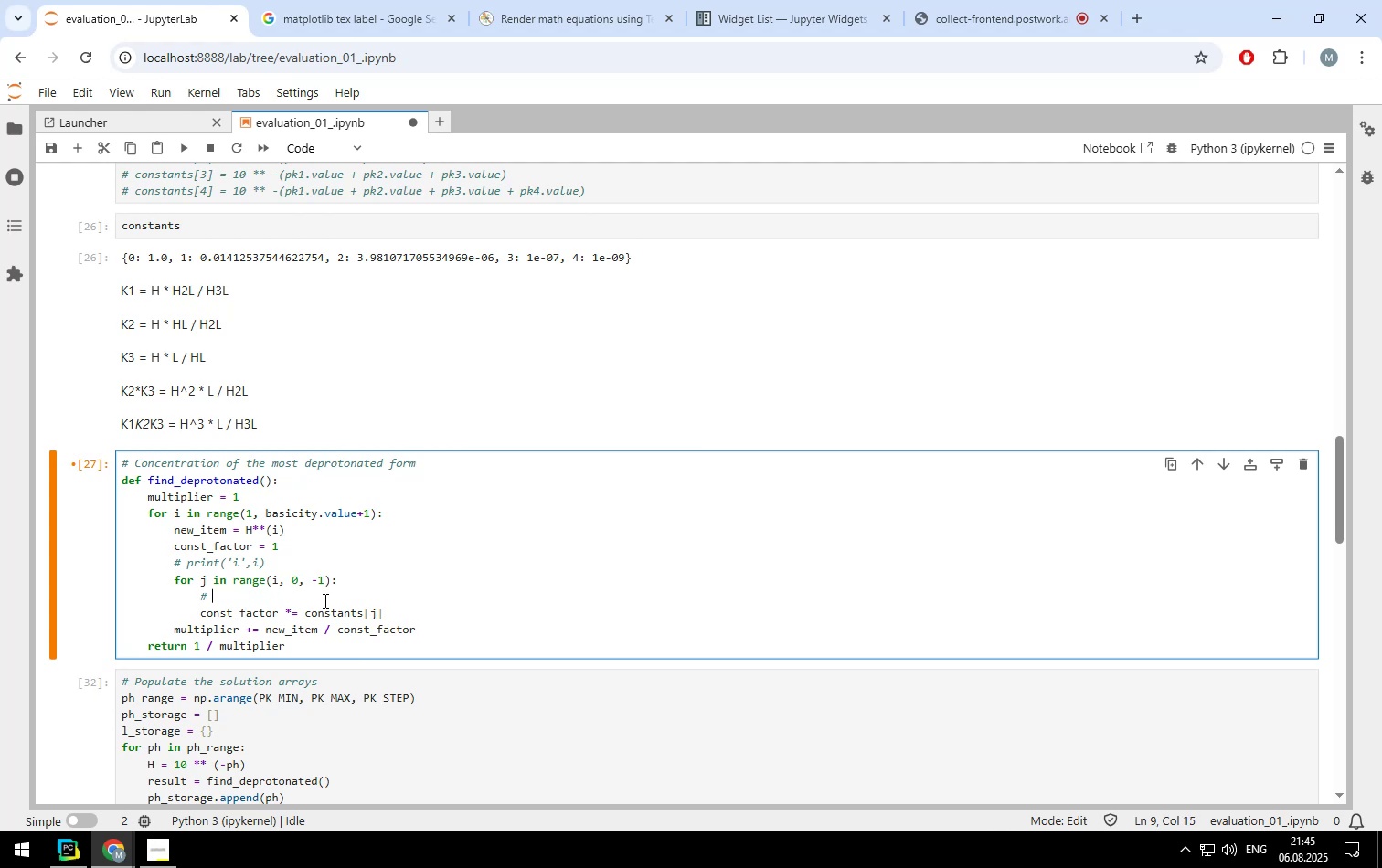 
key(Backspace)
 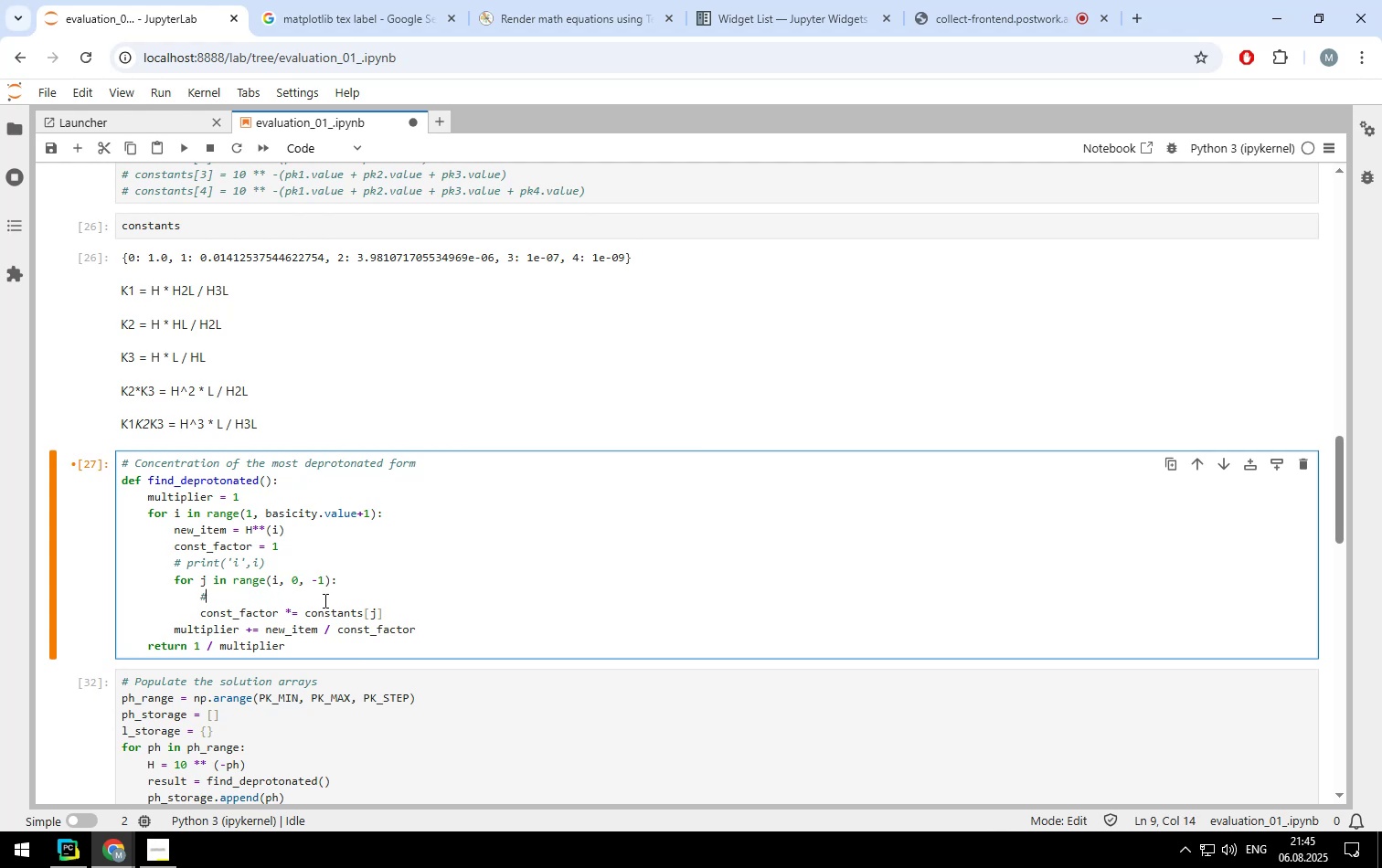 
key(Backspace)
 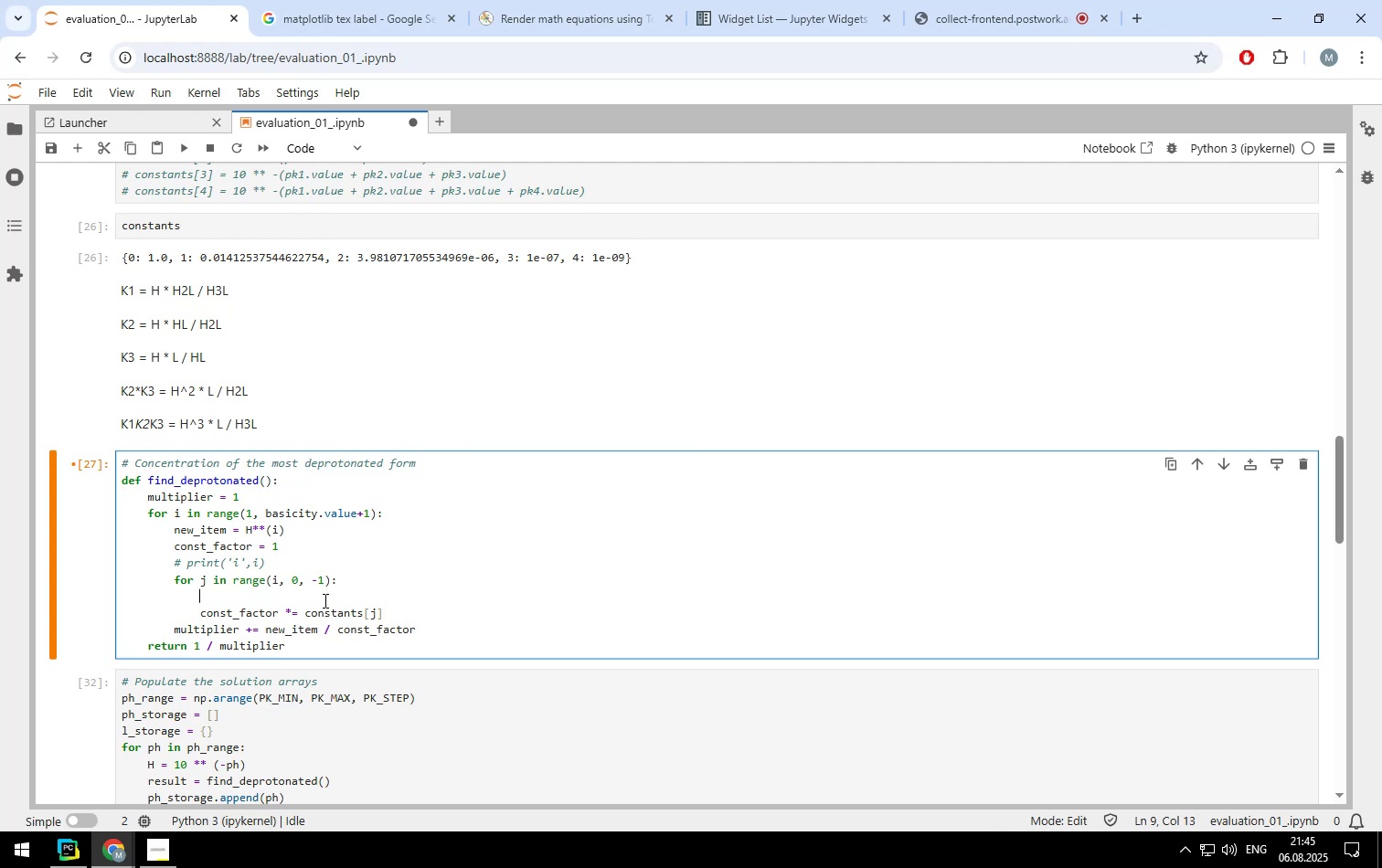 
key(Backspace)
 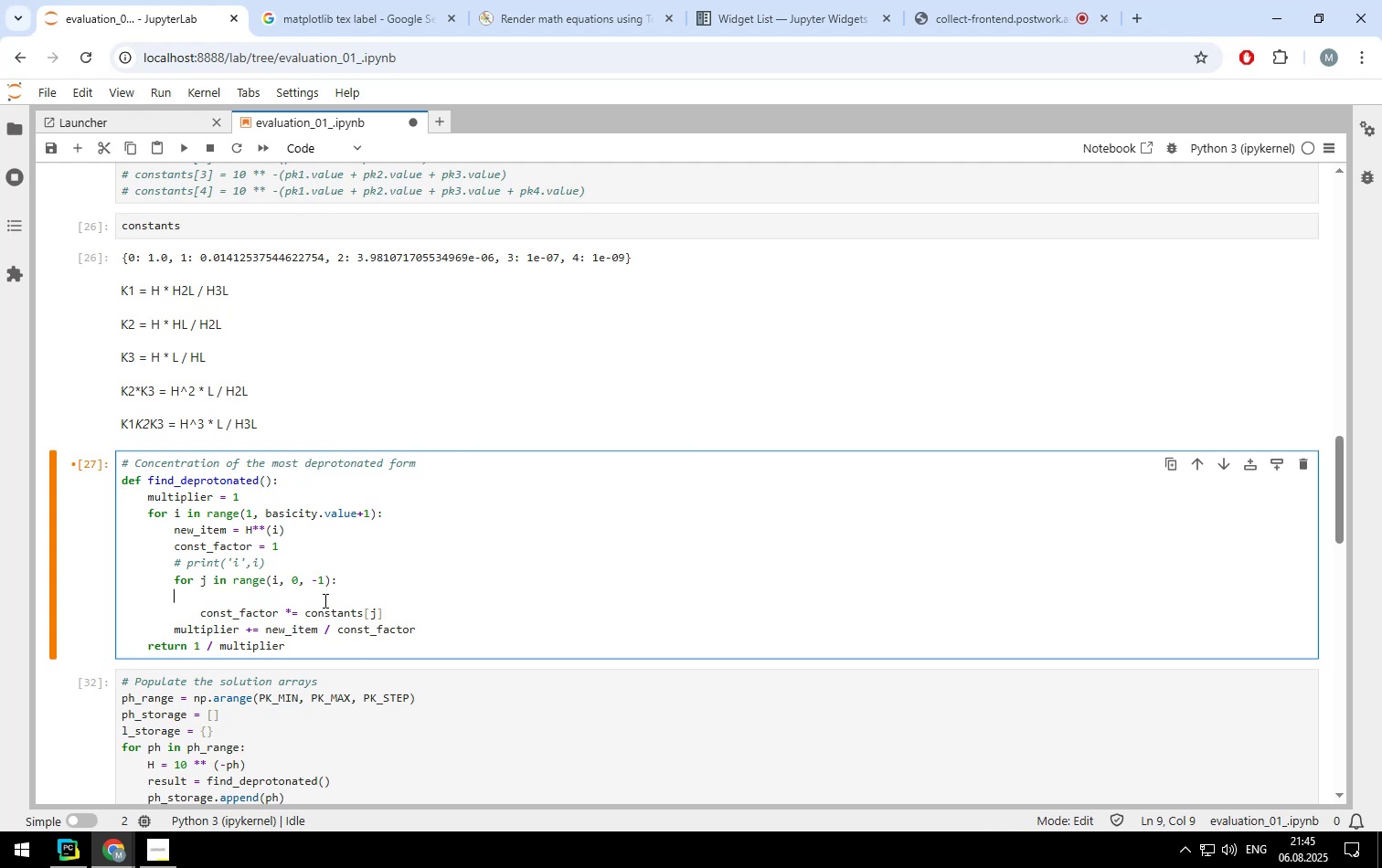 
key(Backspace)
 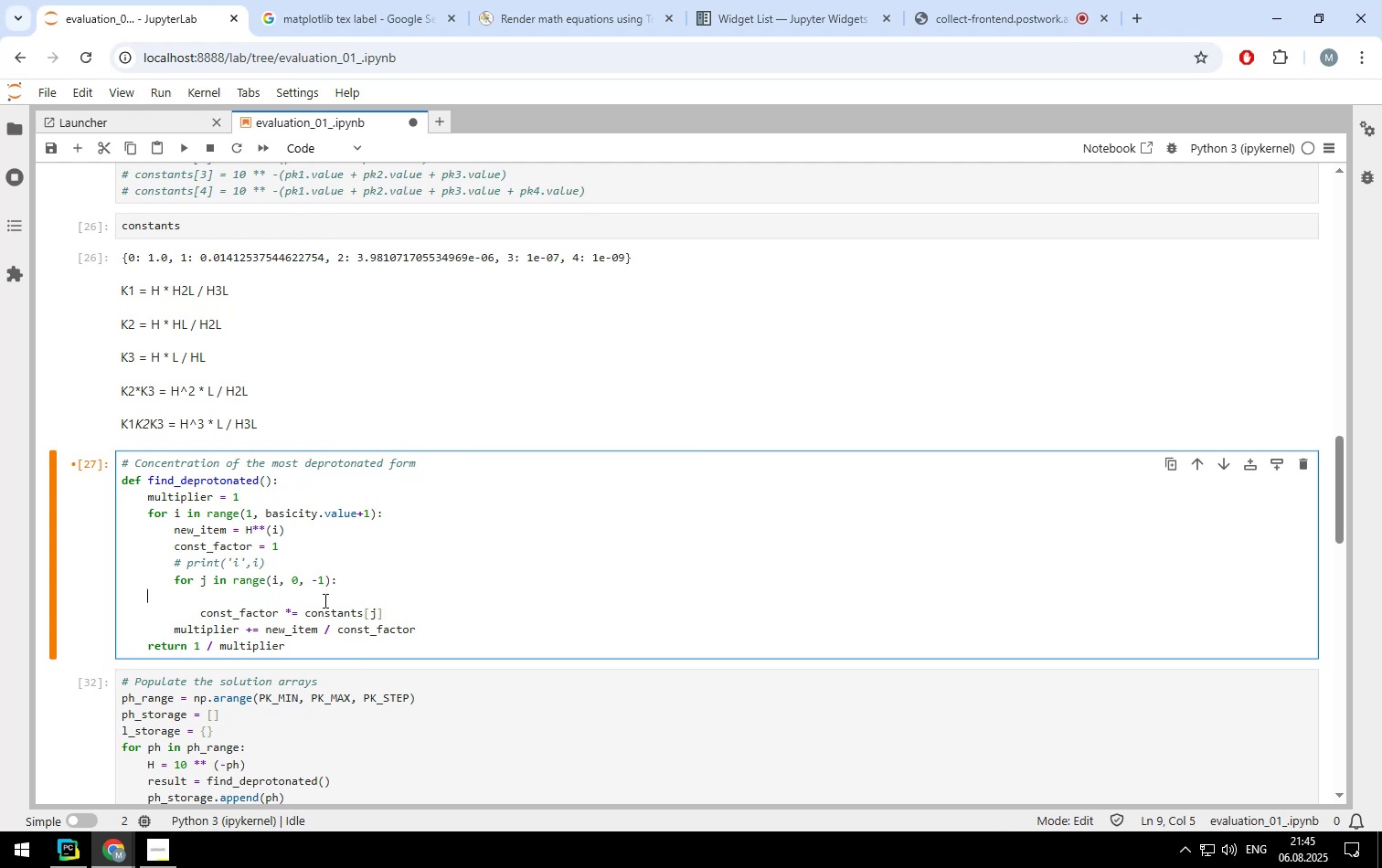 
key(Backspace)
 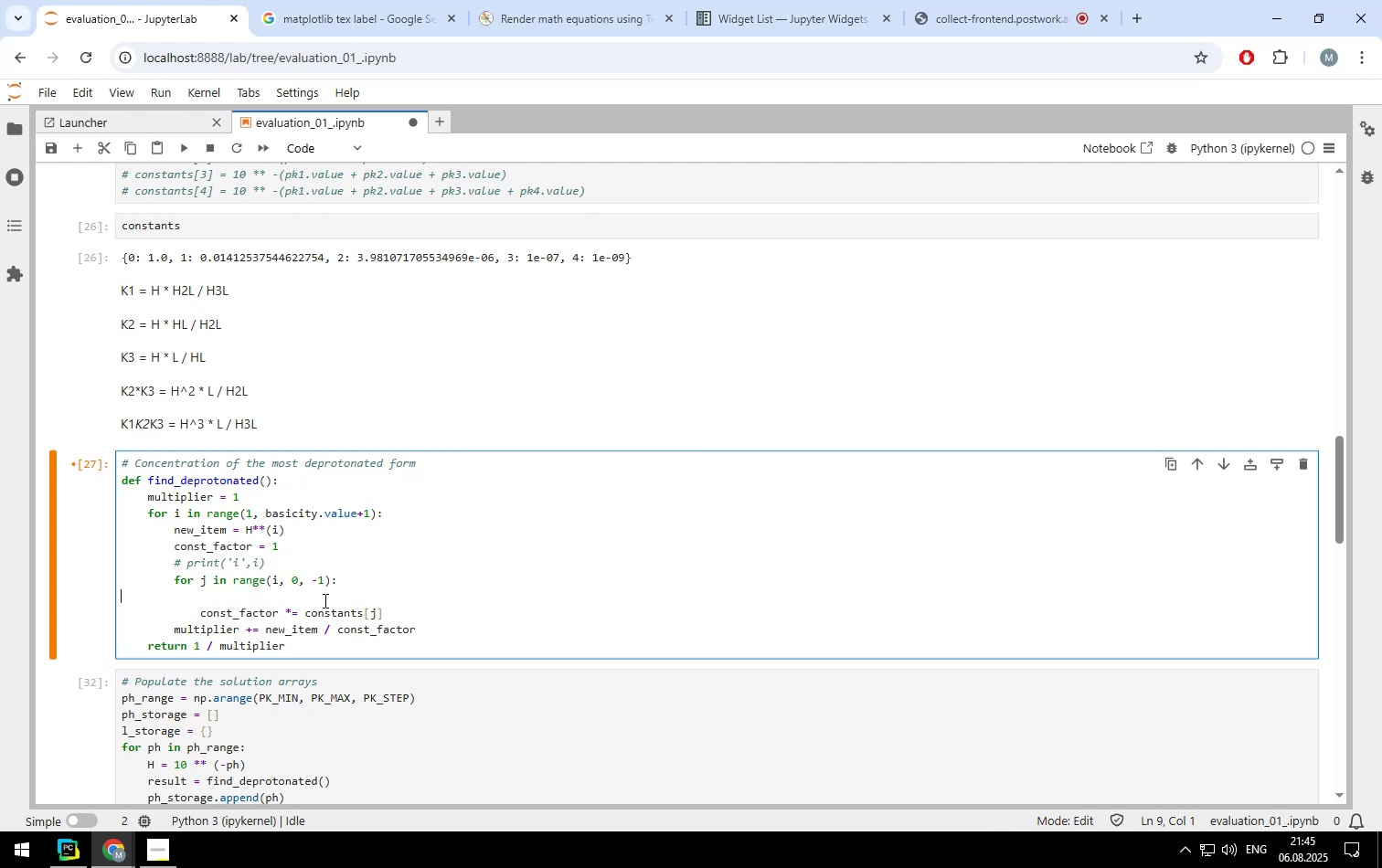 
key(Backspace)
 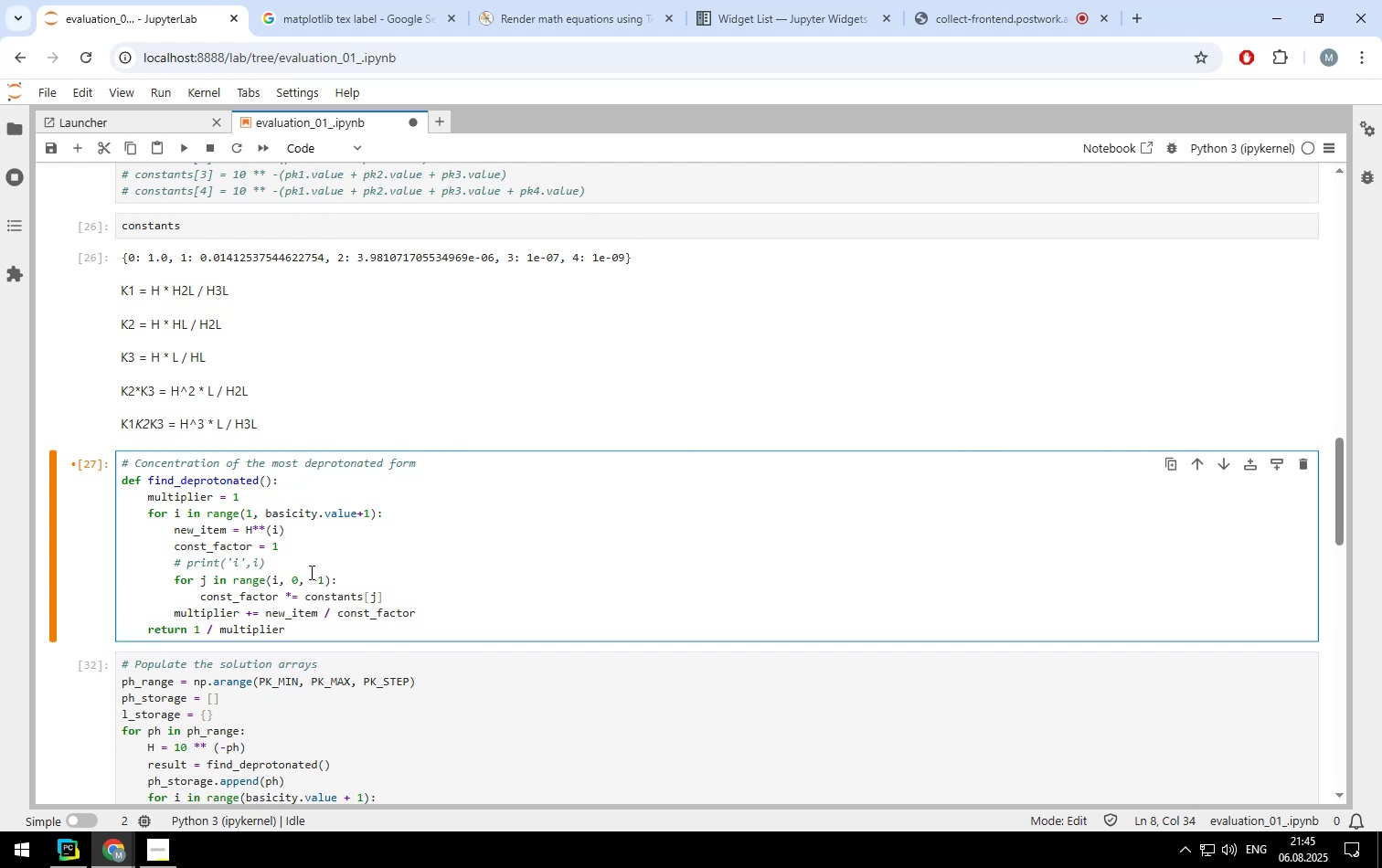 
left_click([306, 566])
 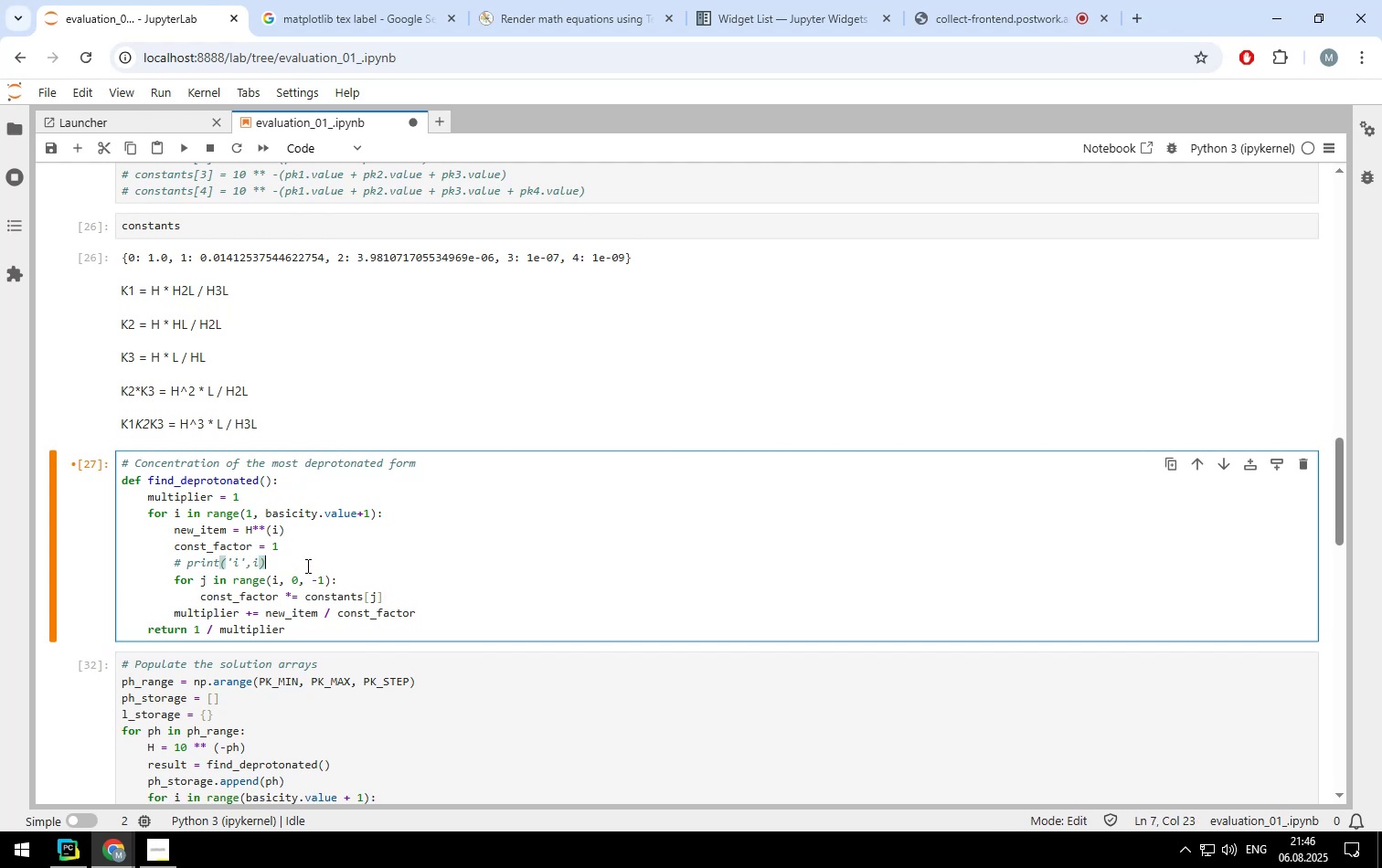 
key(Backspace)
 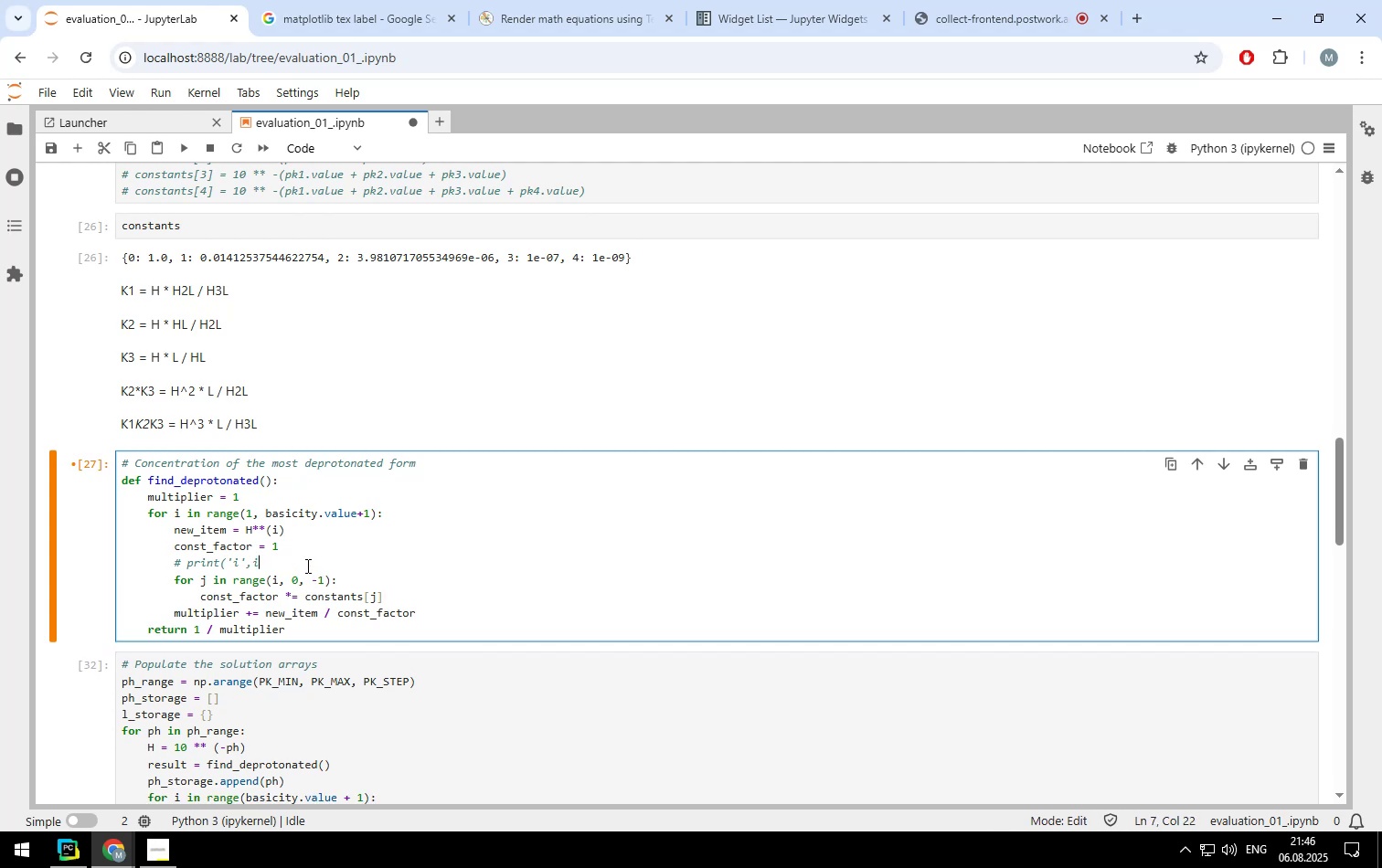 
key(Backspace)
 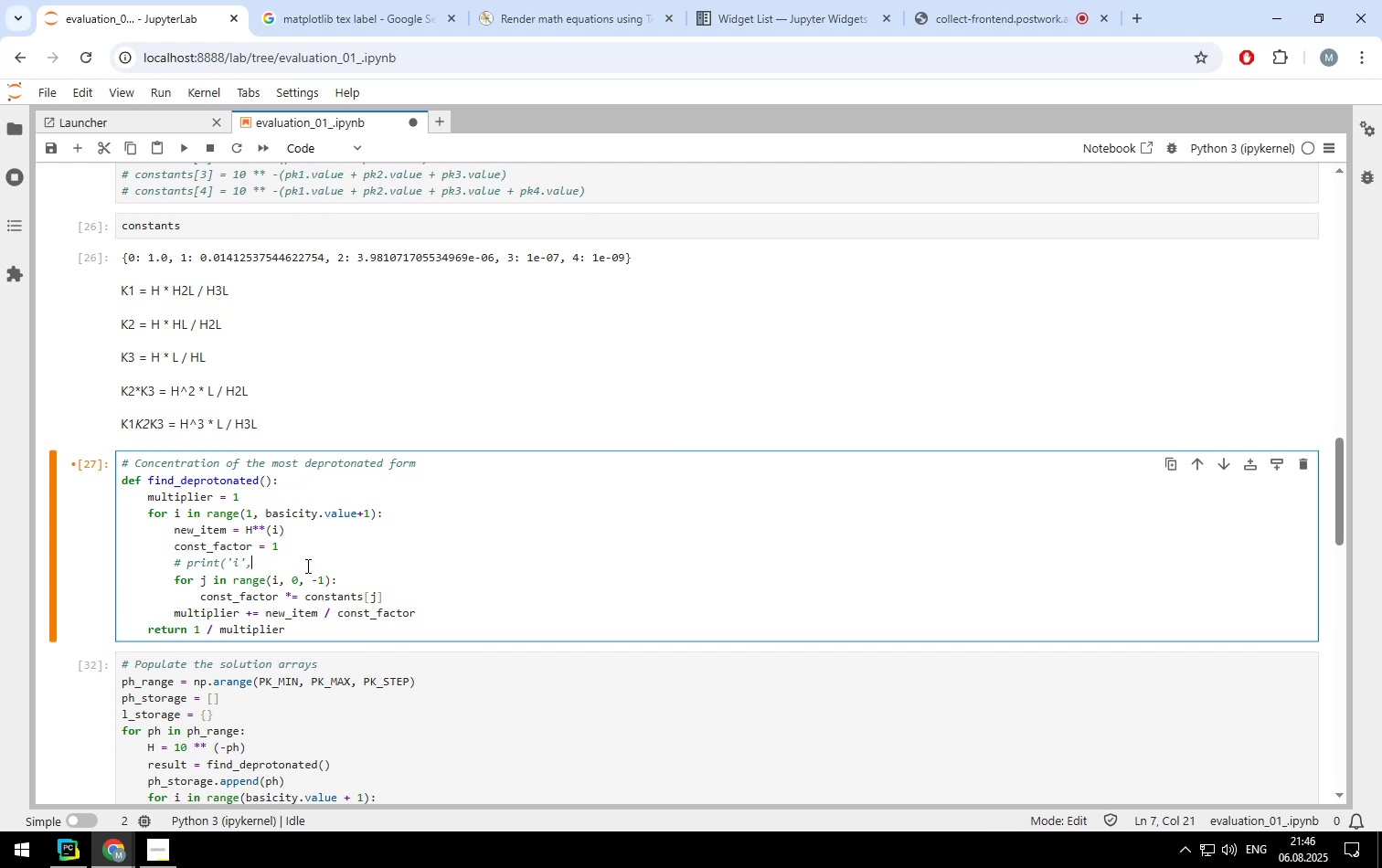 
key(Backspace)
 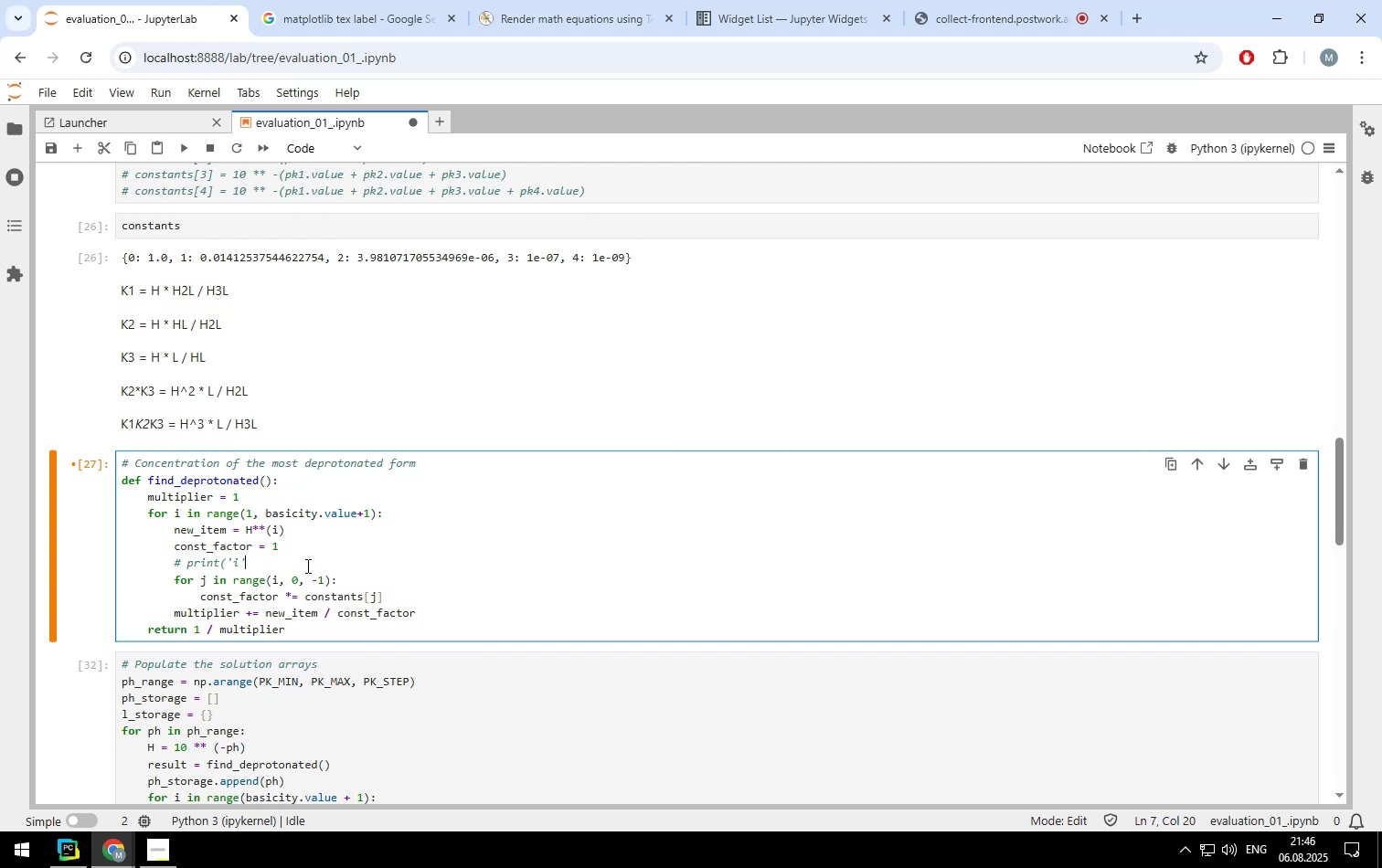 
key(Backspace)
 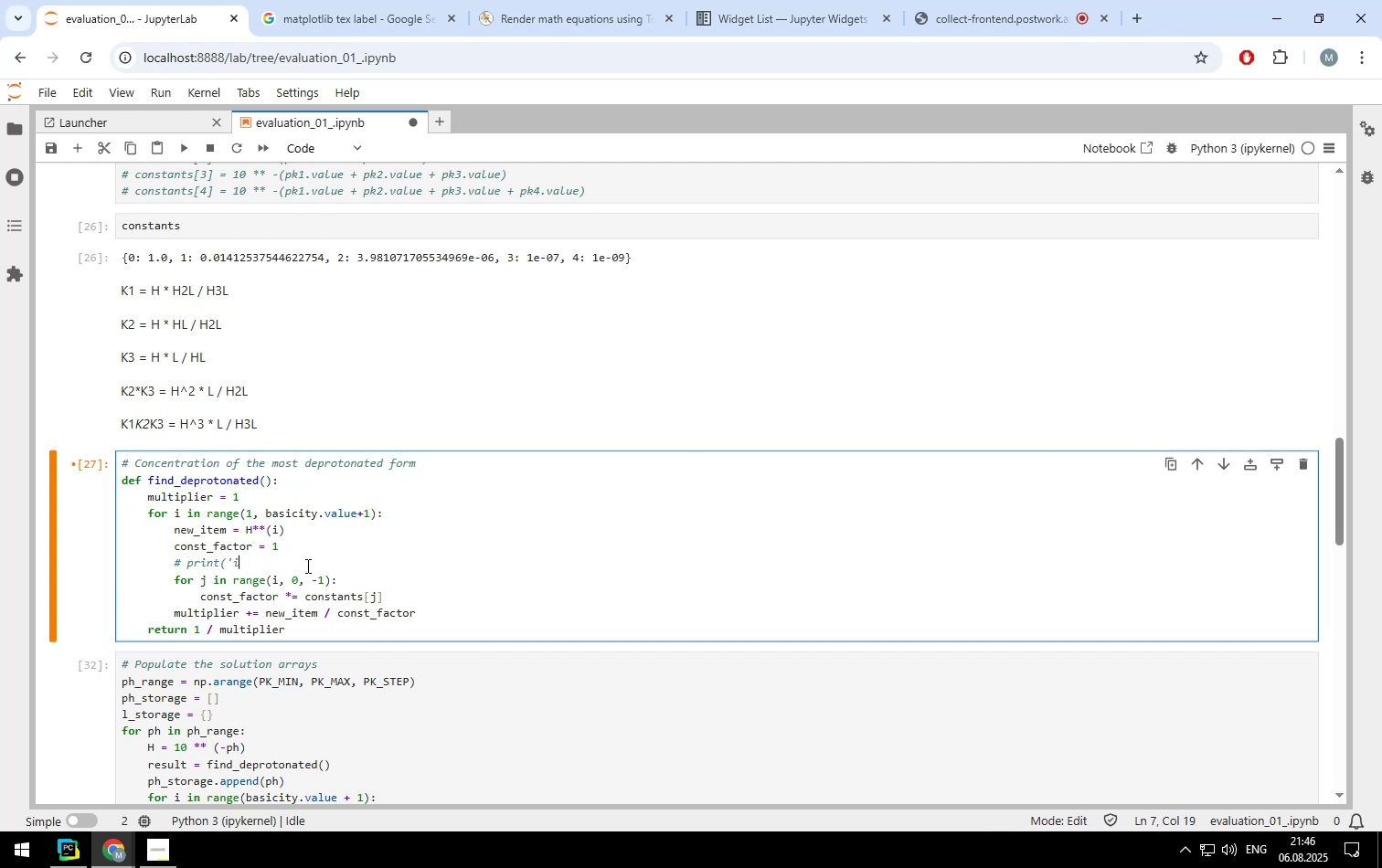 
key(Backspace)
 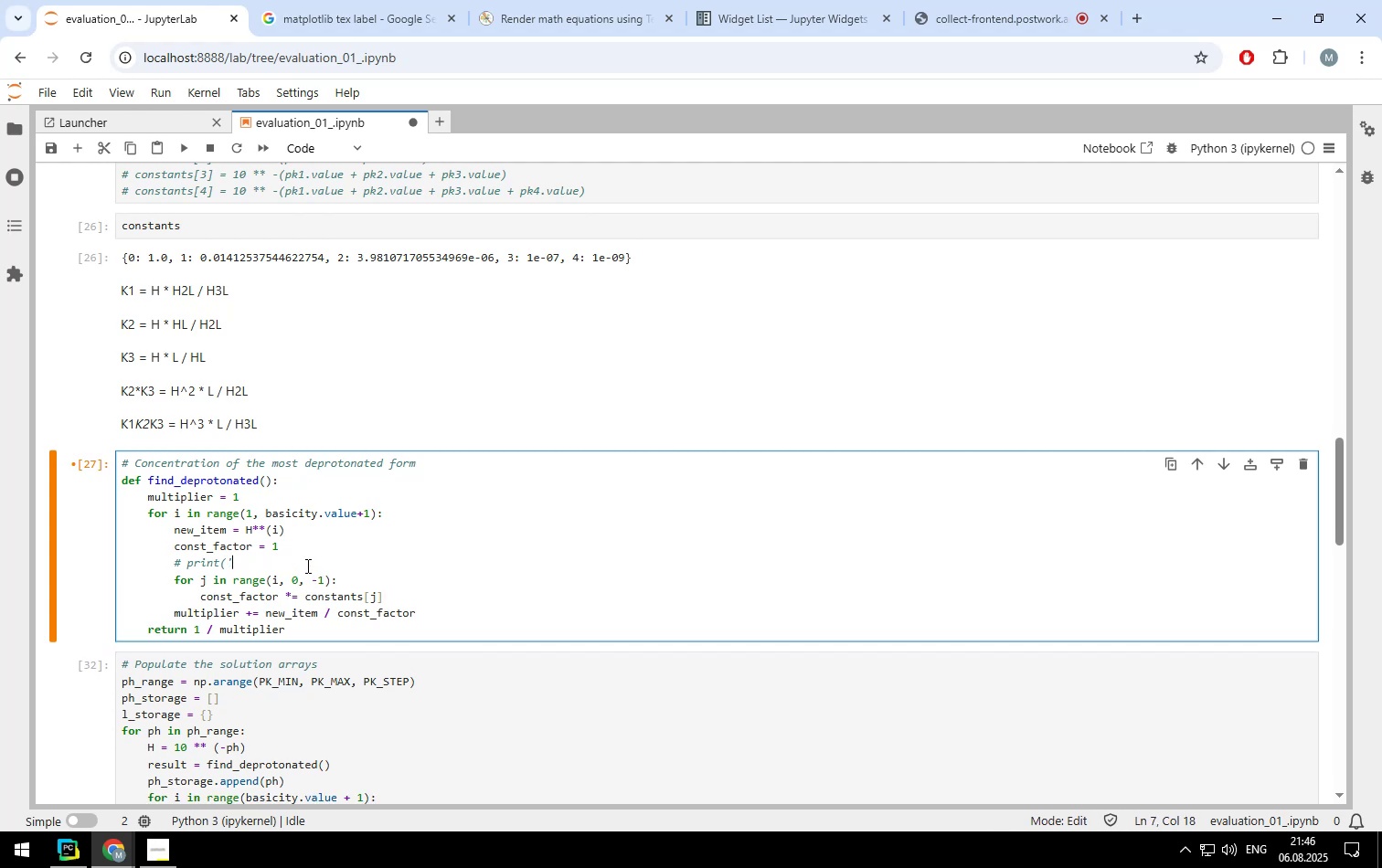 
key(Backspace)
 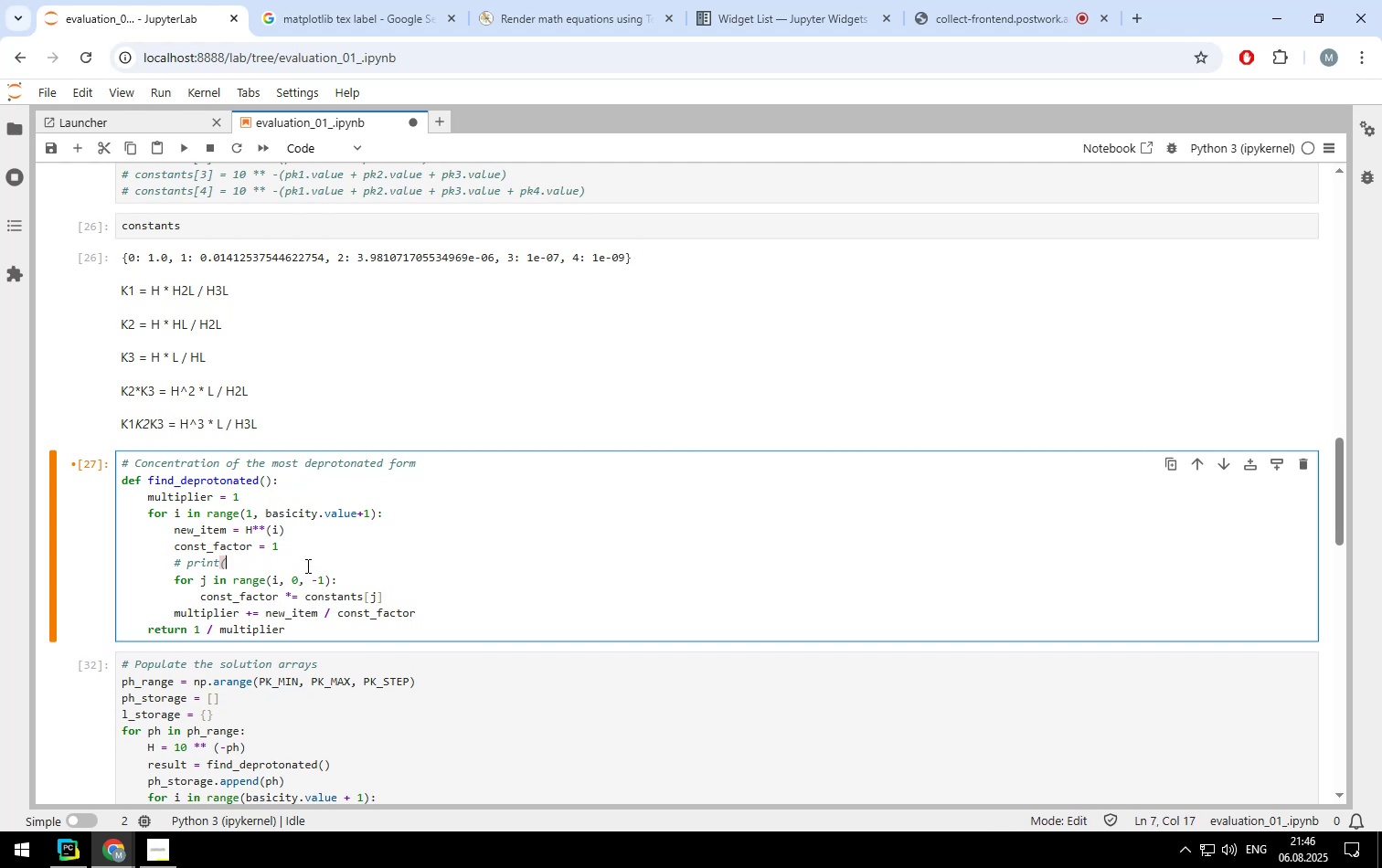 
key(Backspace)
 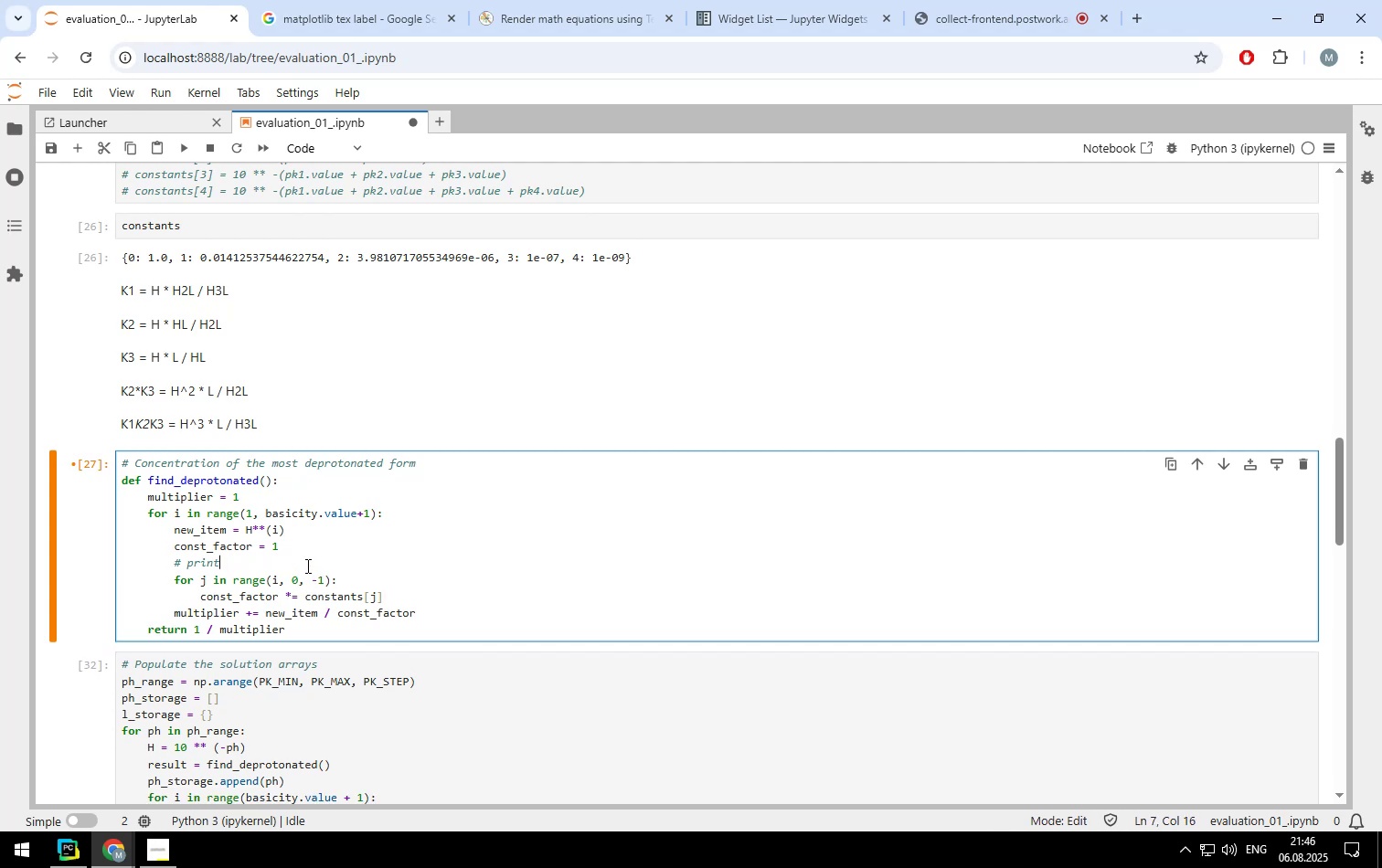 
key(Backspace)
 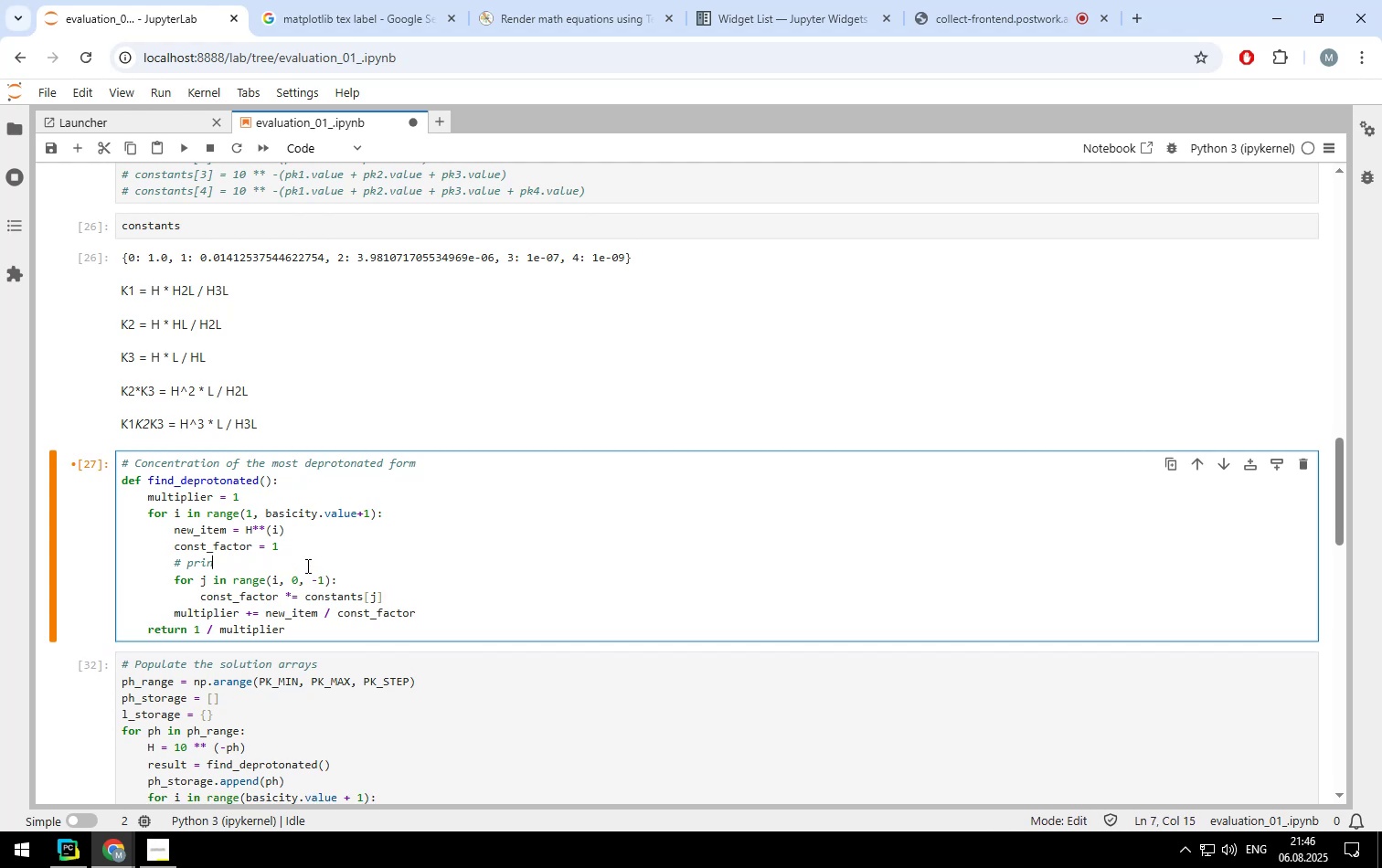 
key(Backspace)
 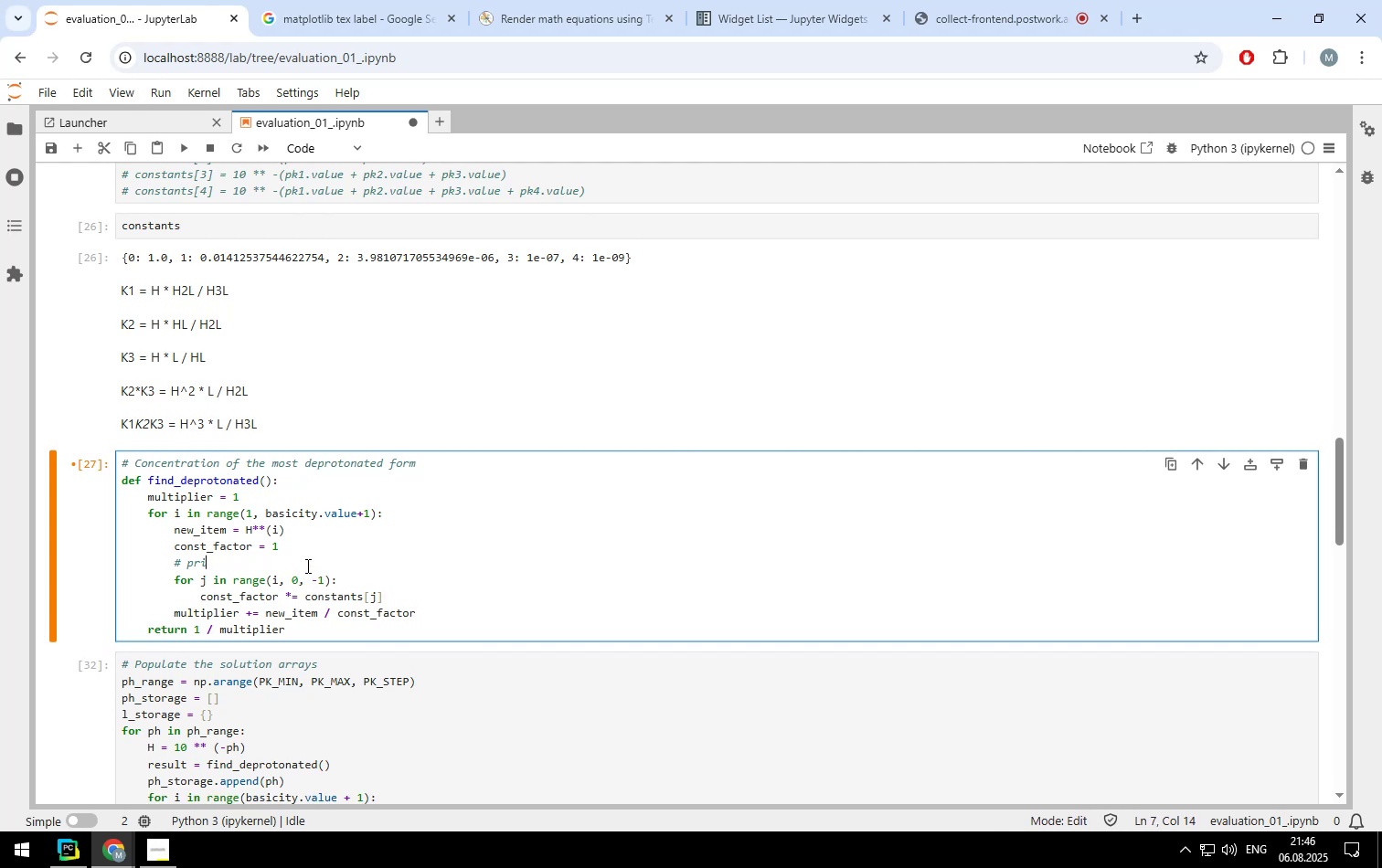 
key(Backspace)
 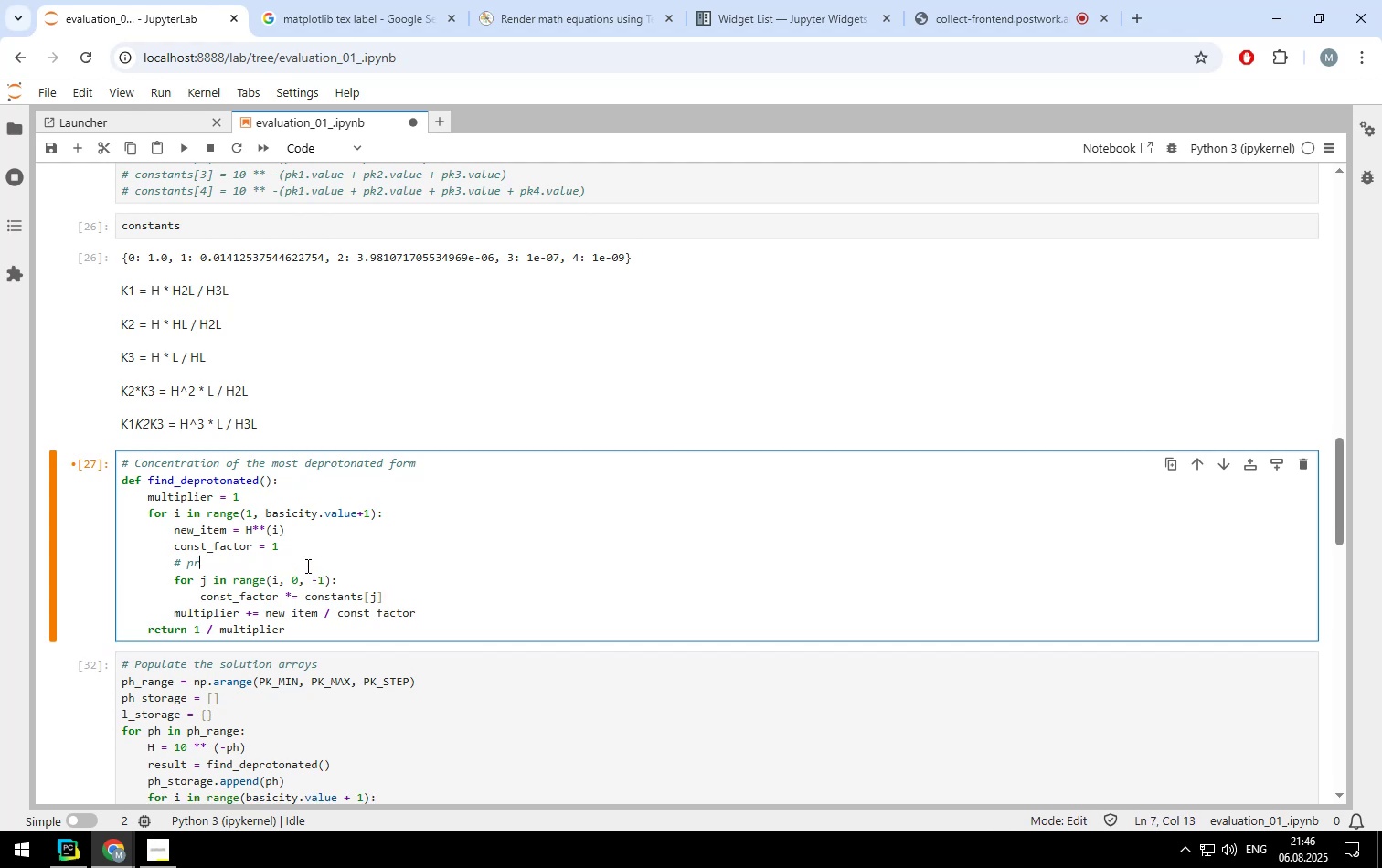 
key(Backspace)
 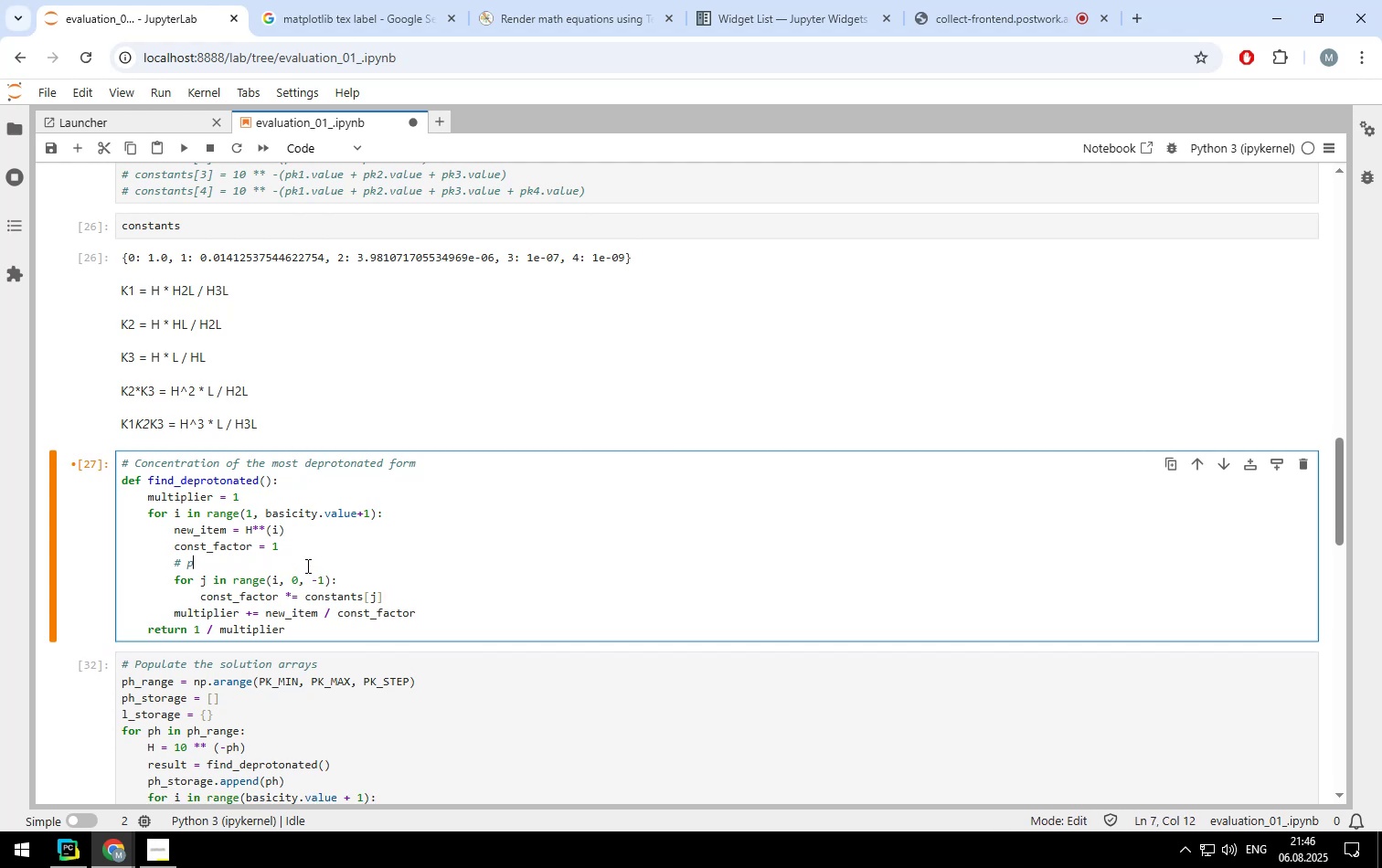 
key(Backspace)
 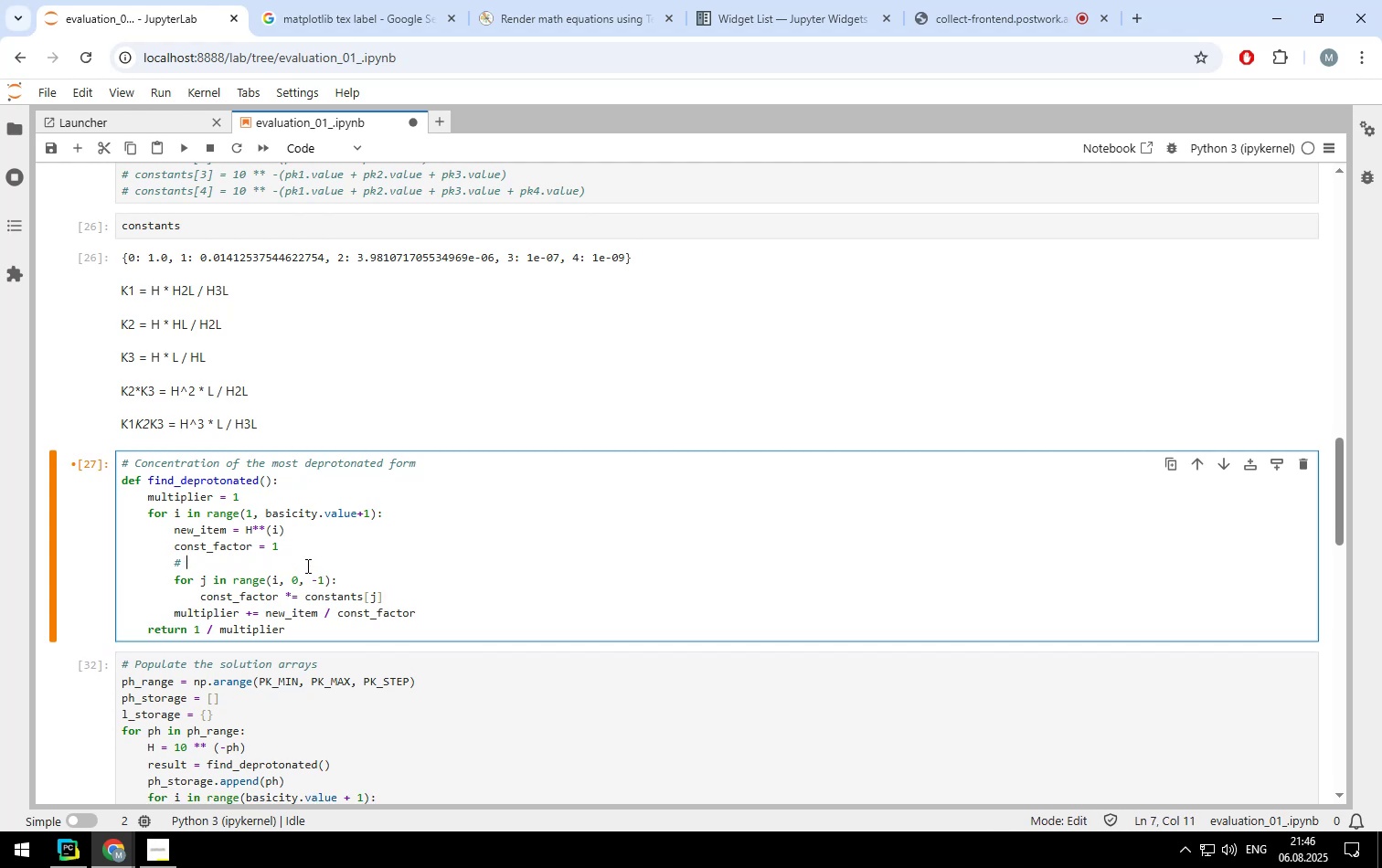 
key(Backspace)
 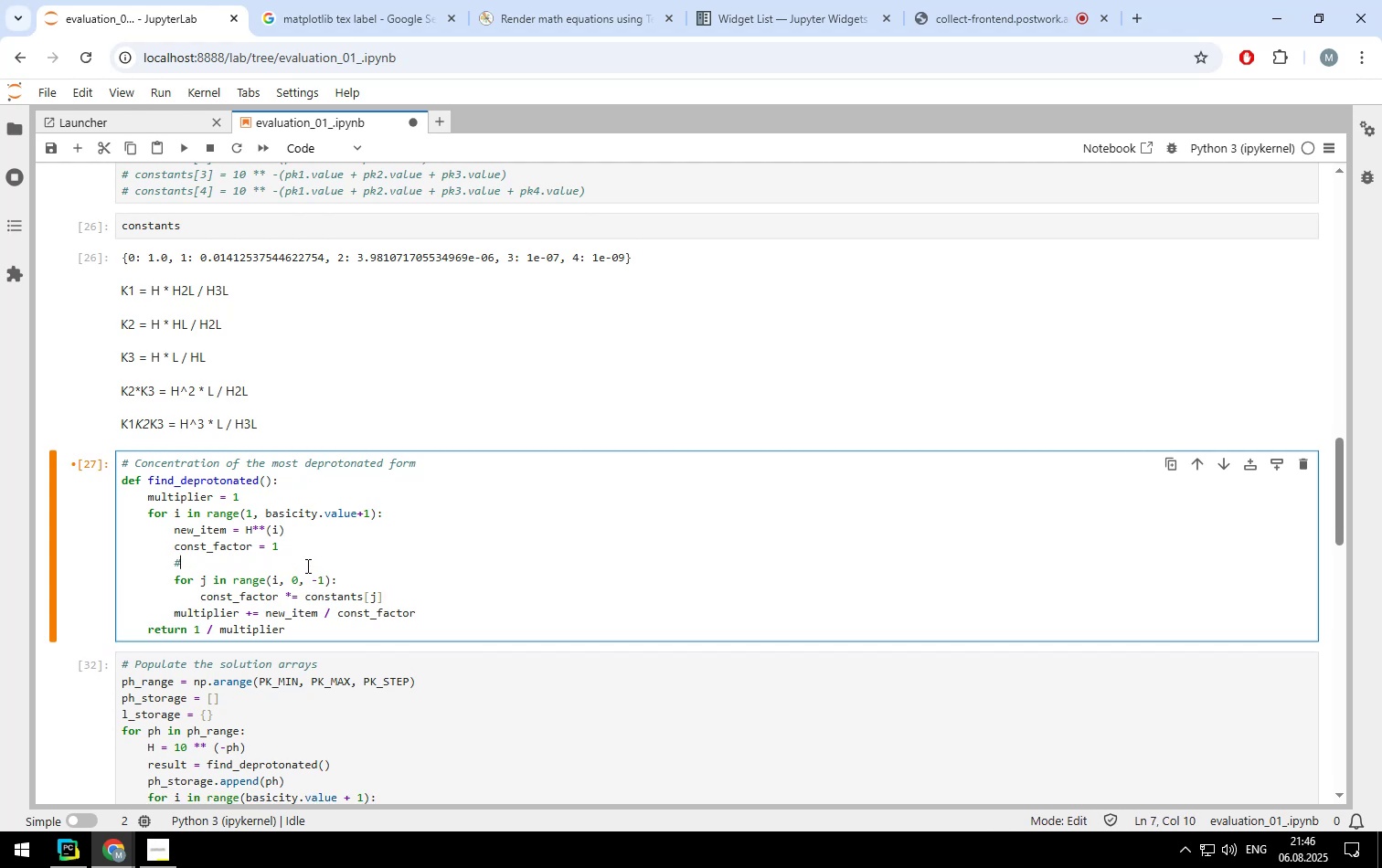 
key(Backspace)
 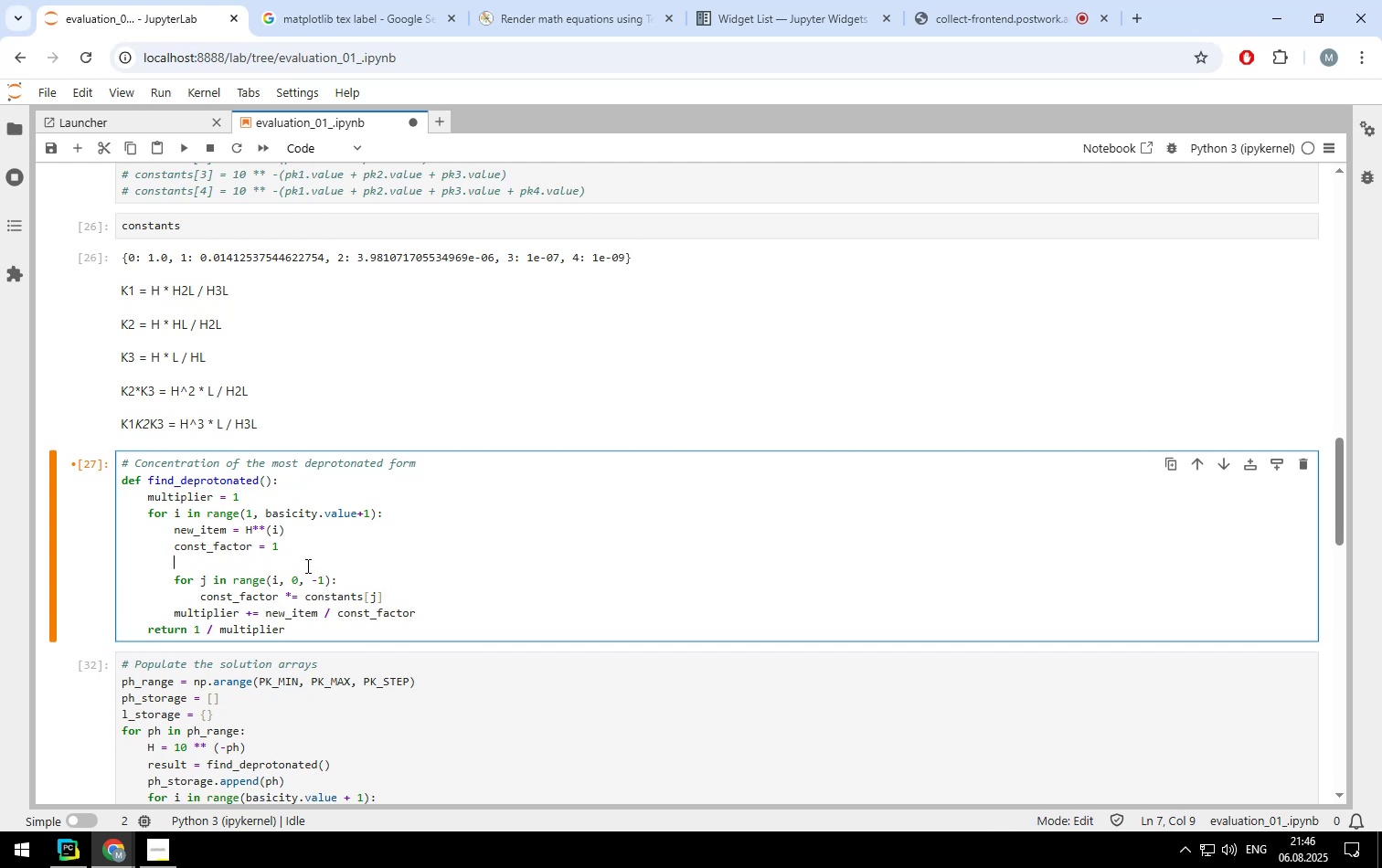 
key(Backspace)
 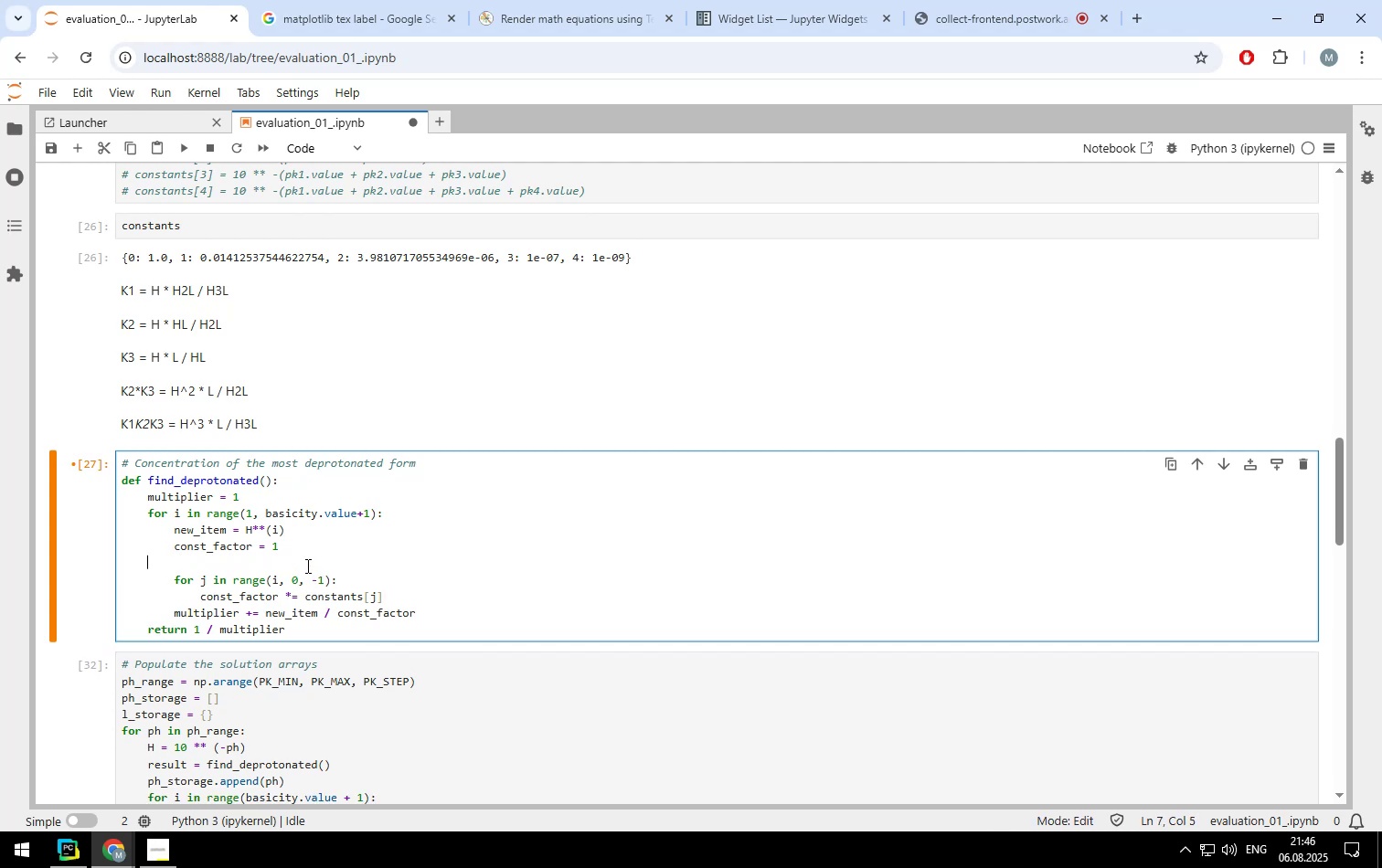 
key(Backspace)
 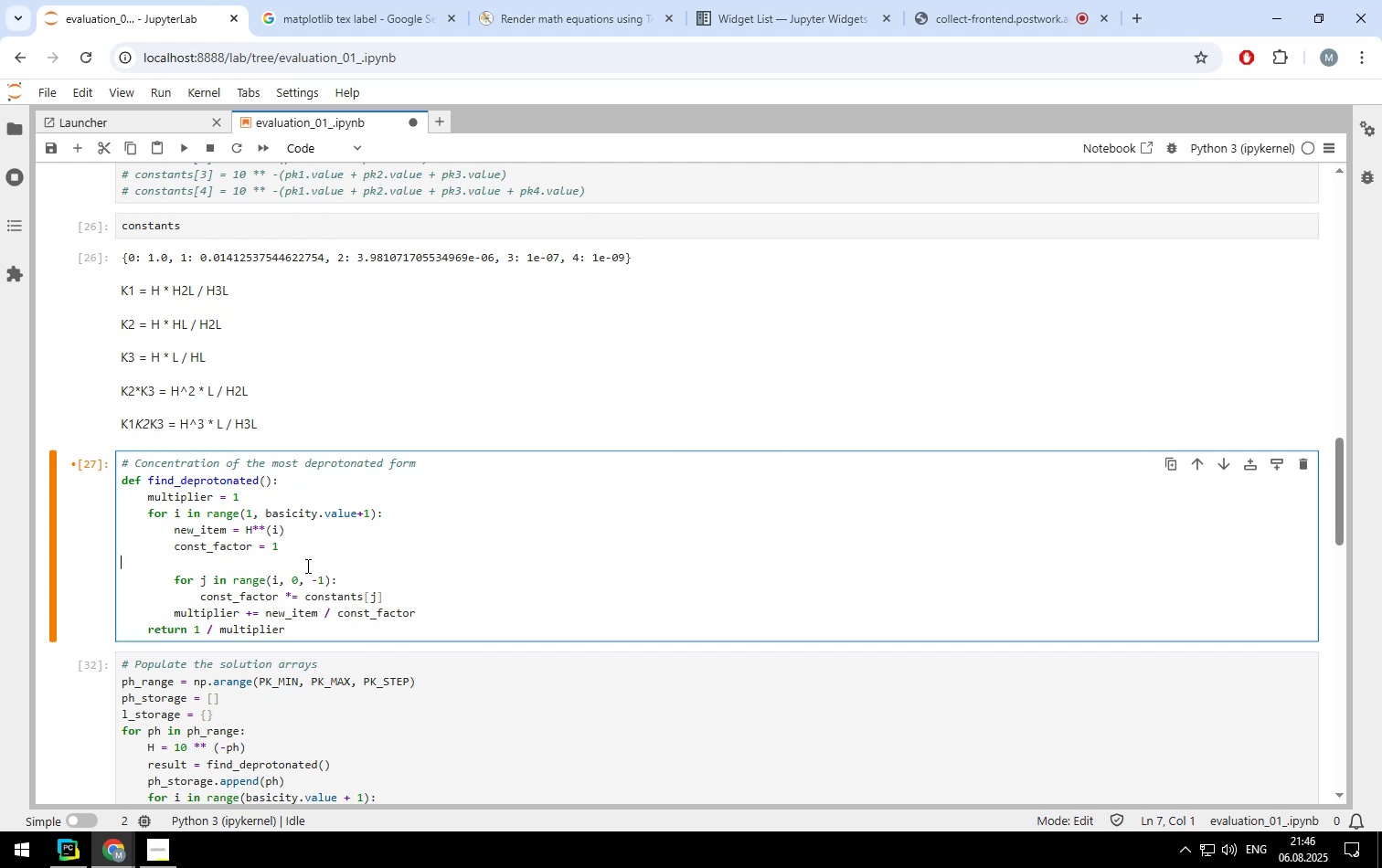 
key(Backspace)
 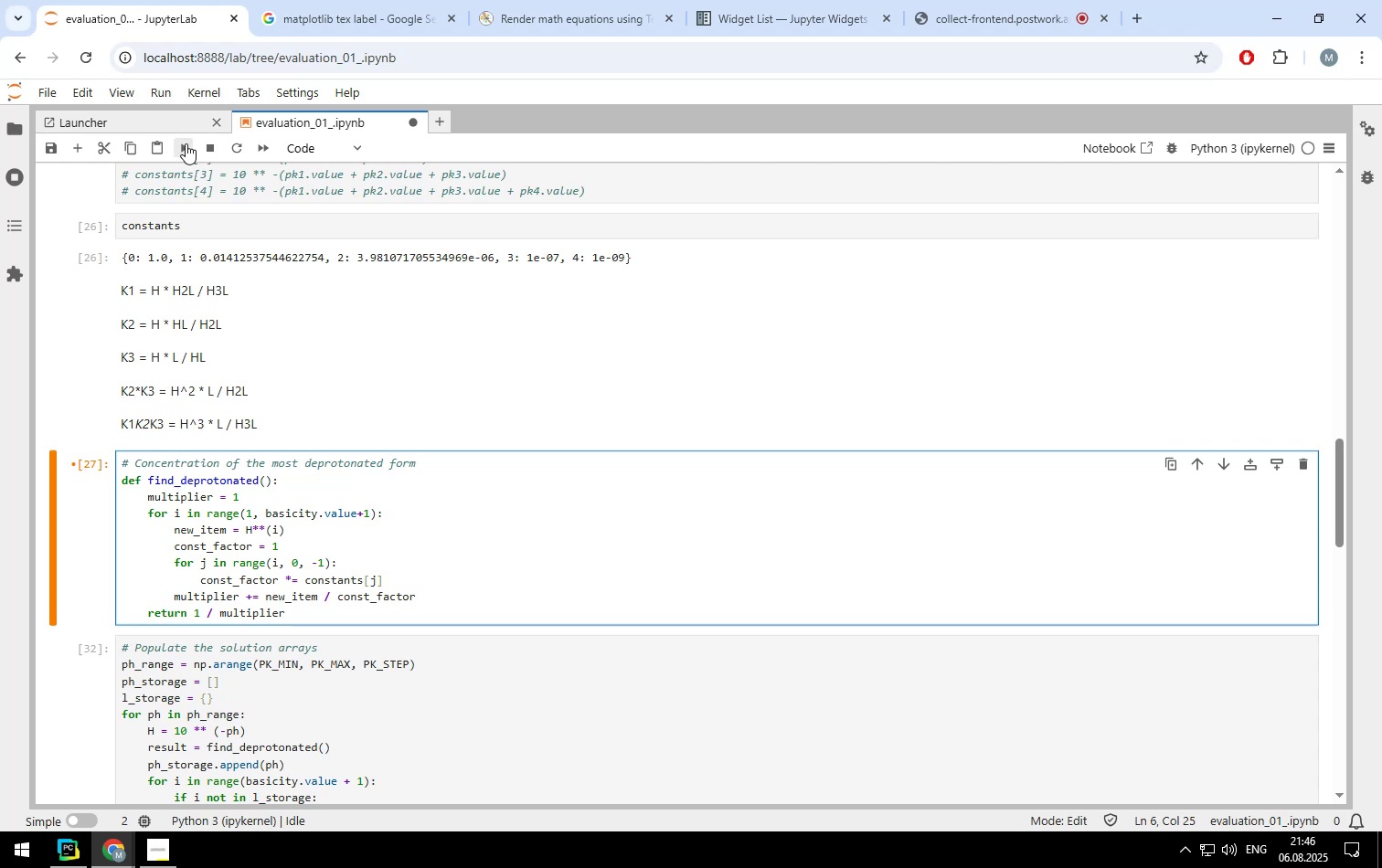 
double_click([186, 143])
 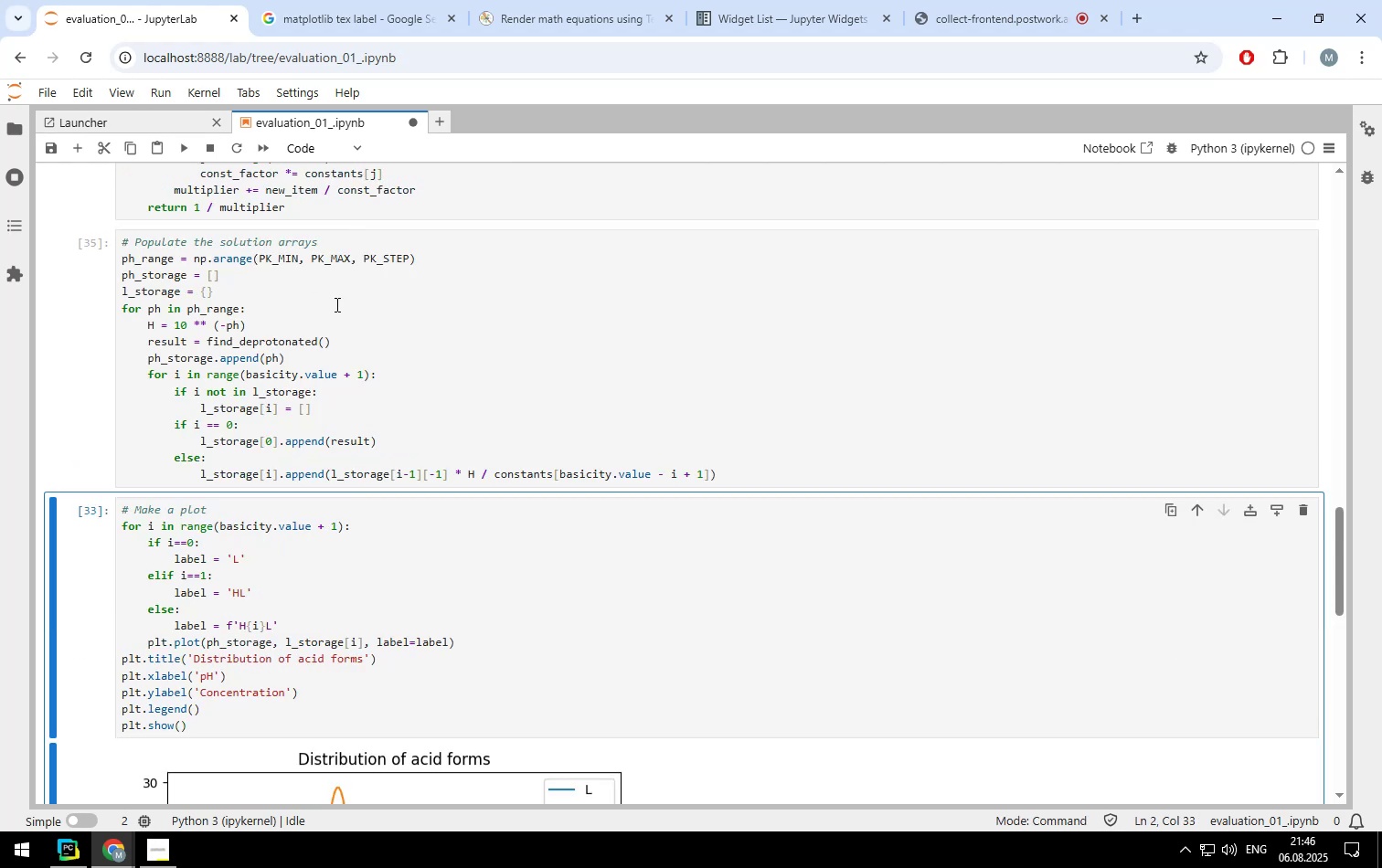 
key(Control+ControlLeft)
 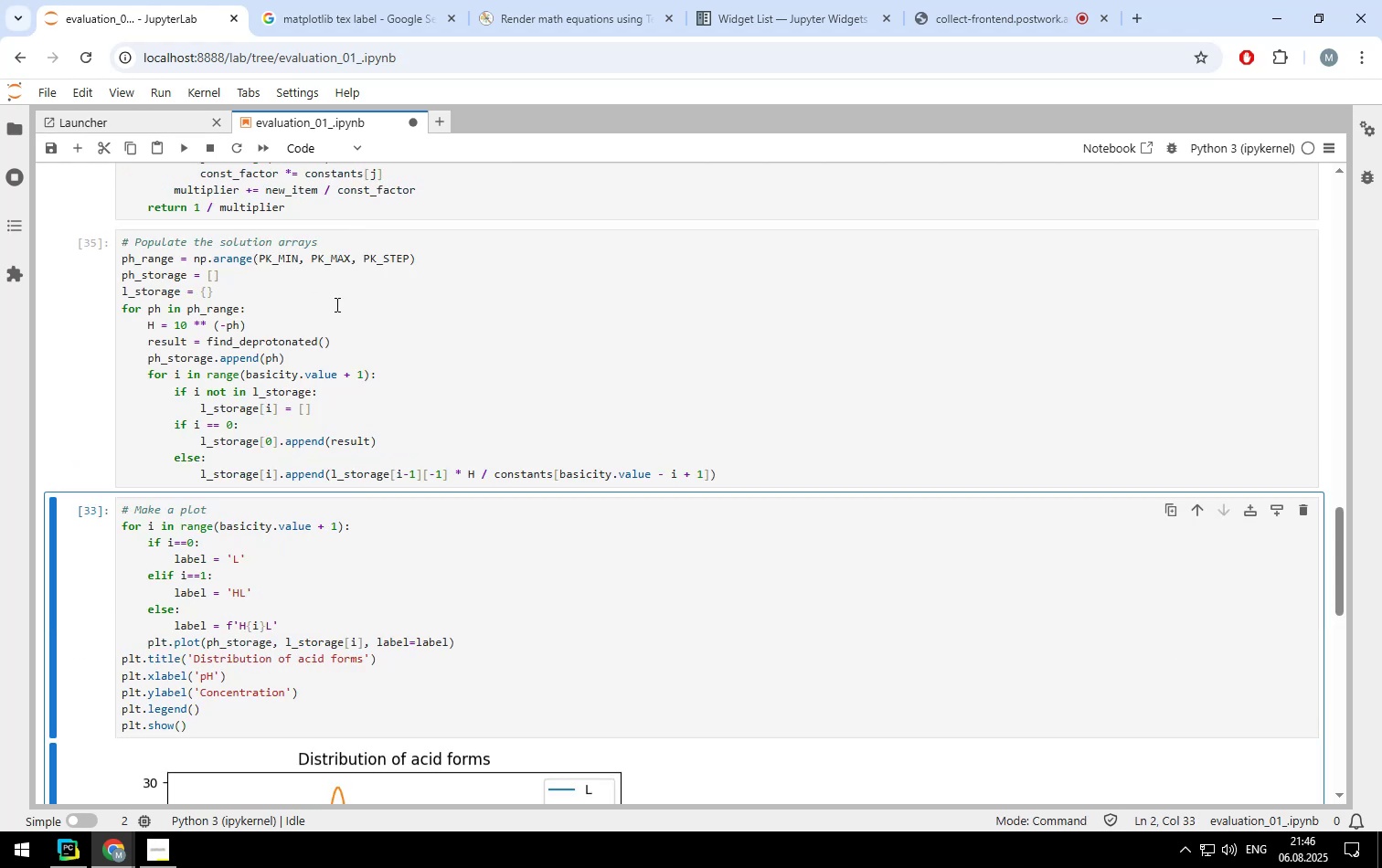 
key(Control+Enter)
 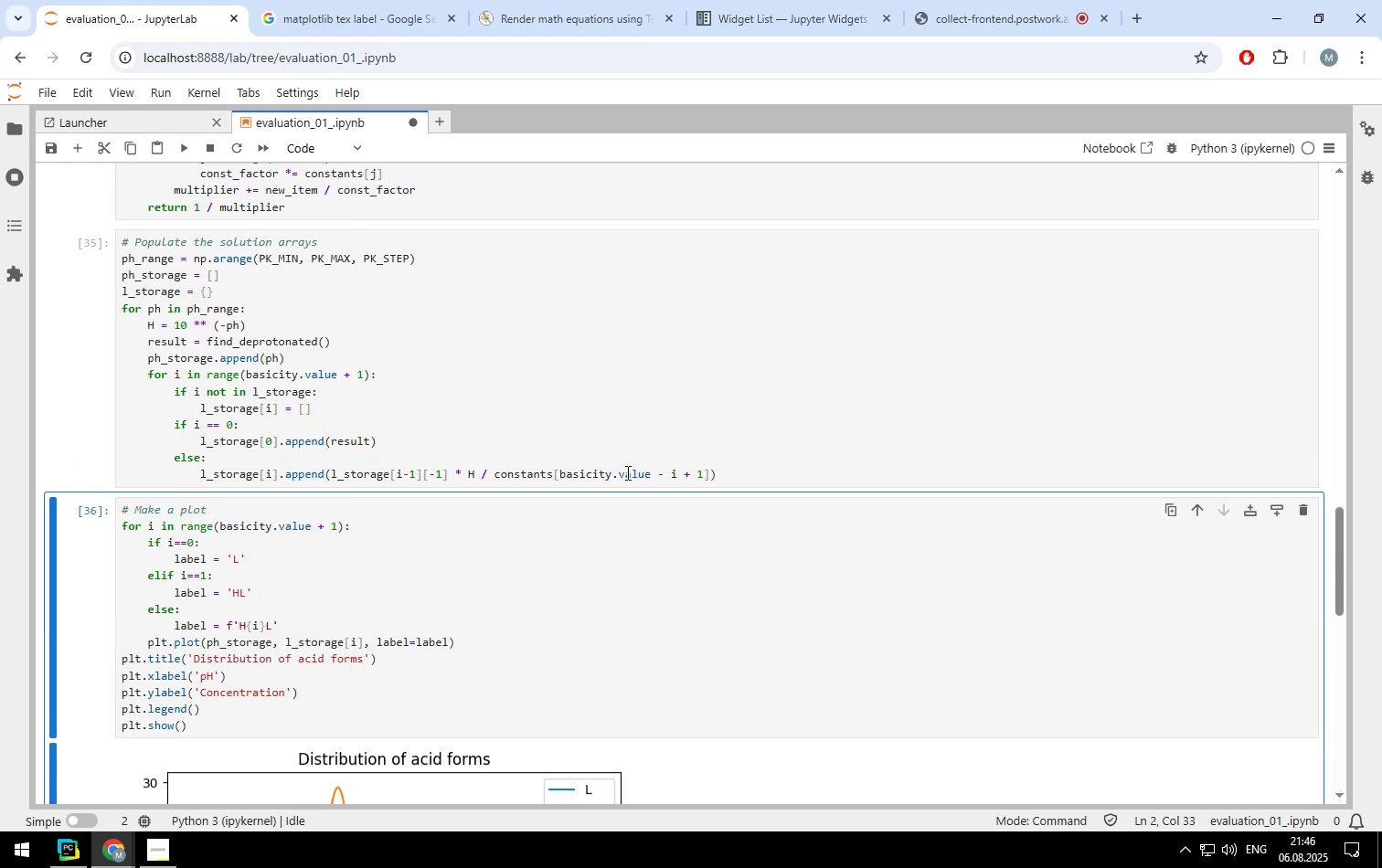 
scroll: coordinate [610, 460], scroll_direction: down, amount: 4.0
 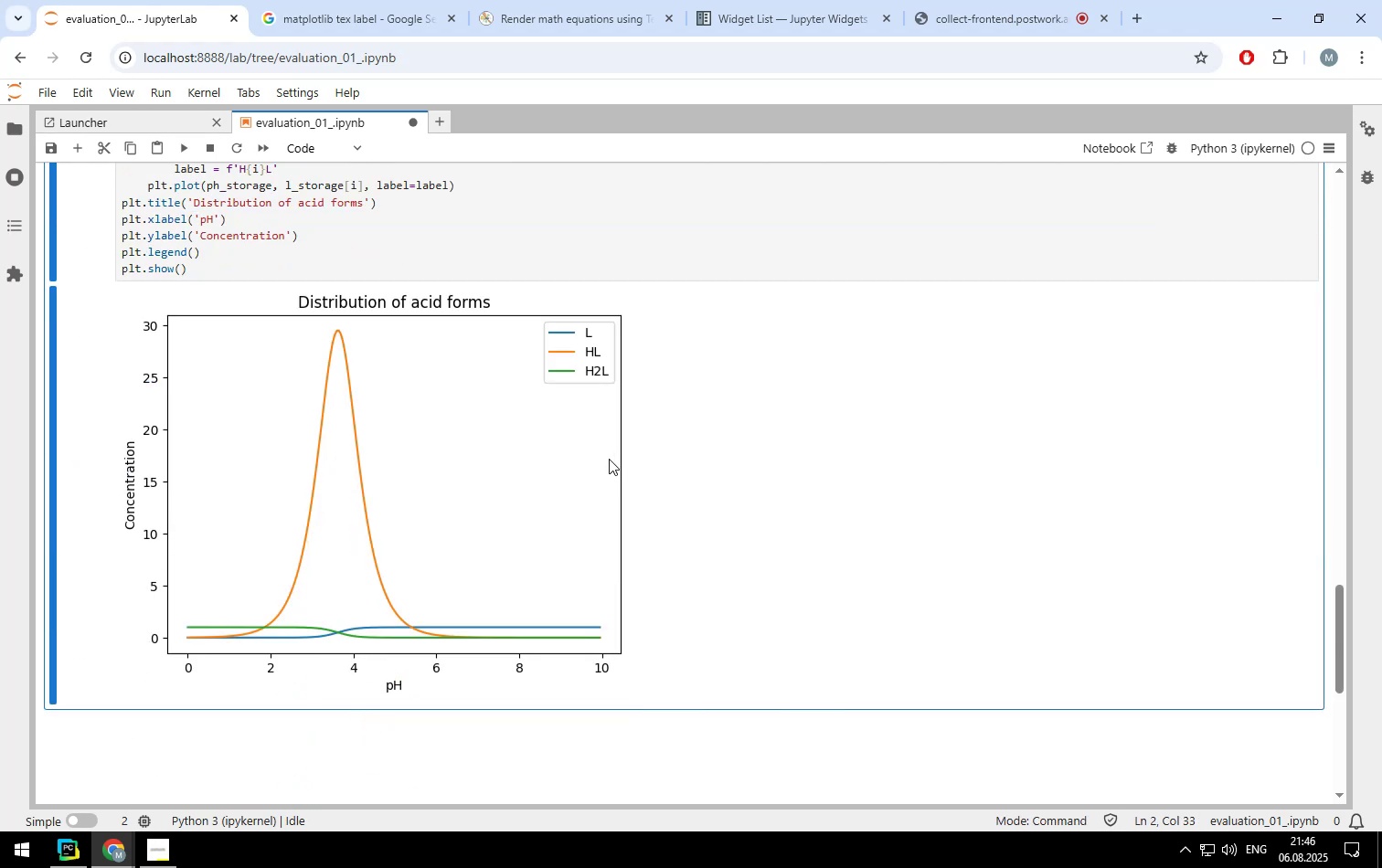 
scroll: coordinate [552, 408], scroll_direction: up, amount: 28.0
 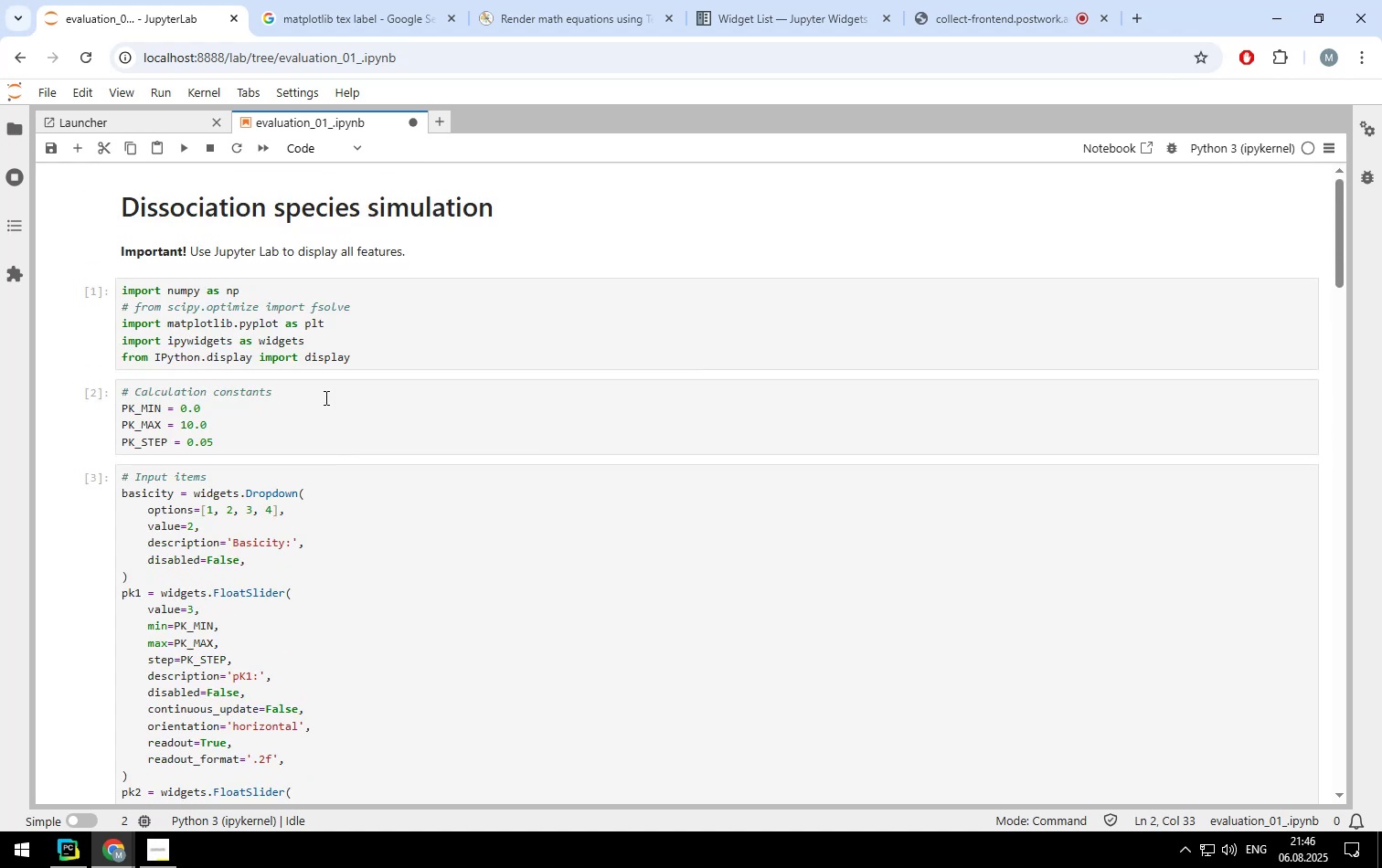 
scroll: coordinate [302, 423], scroll_direction: down, amount: 11.0
 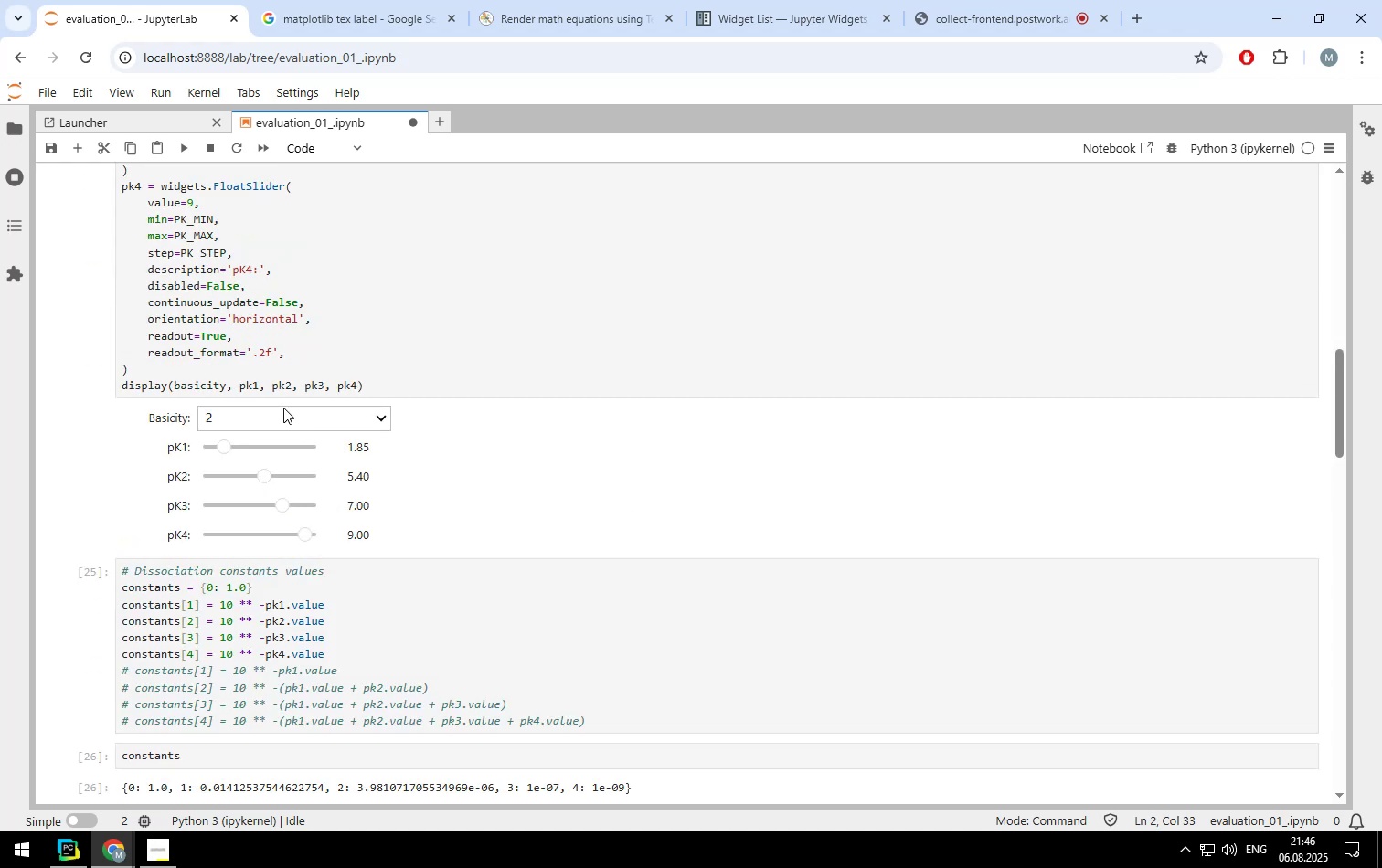 
left_click([284, 419])
 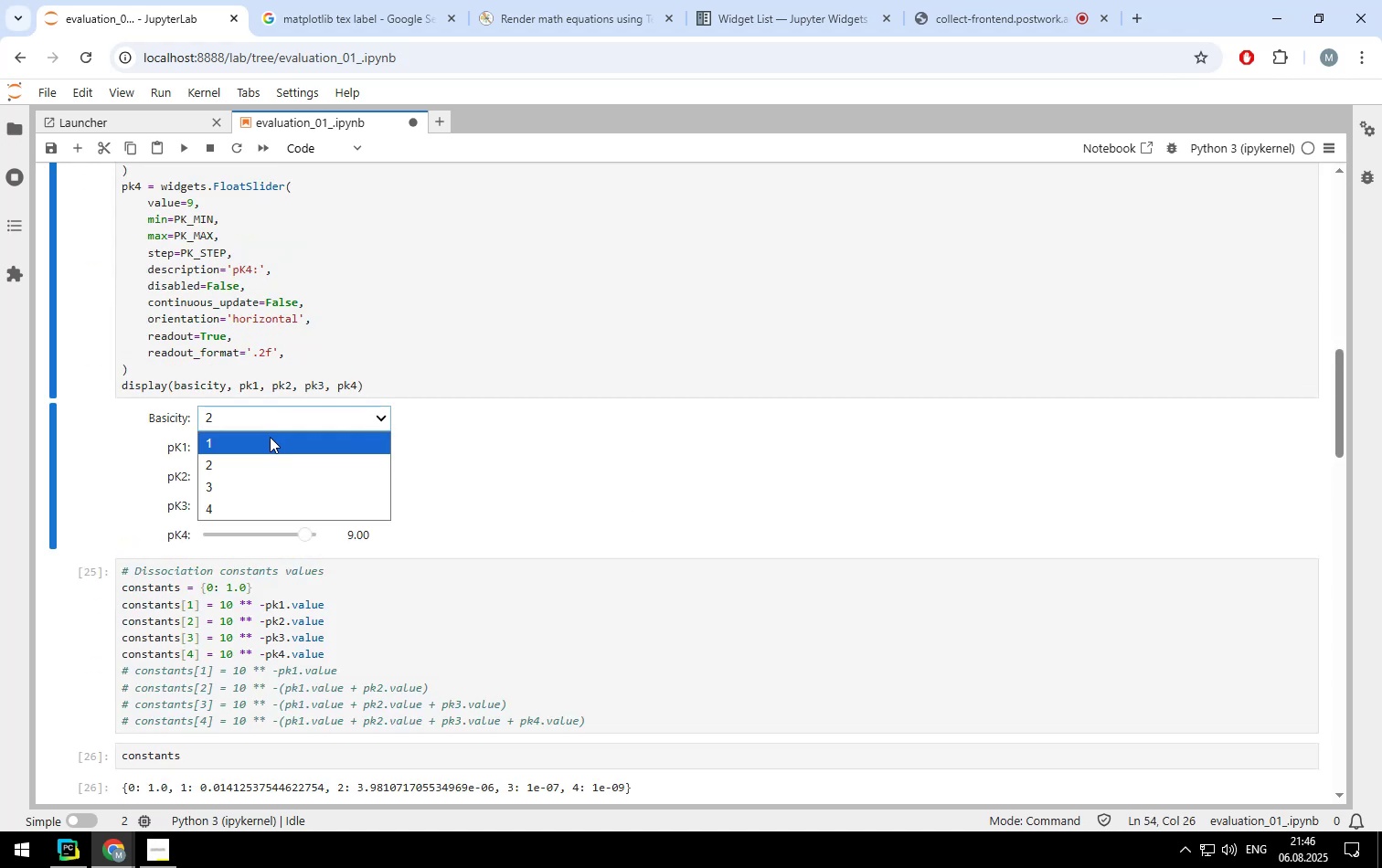 
left_click([270, 437])
 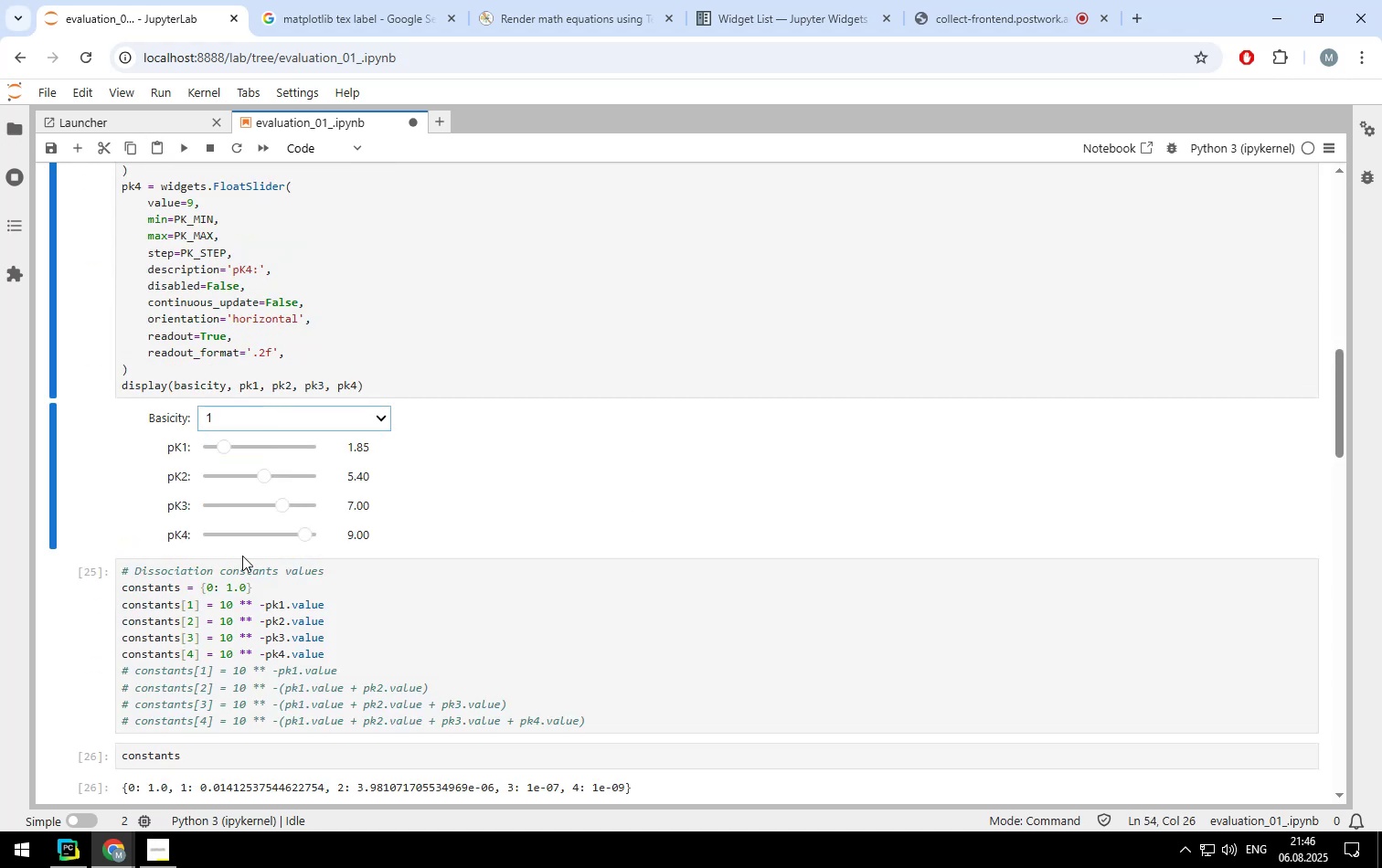 
left_click([295, 696])
 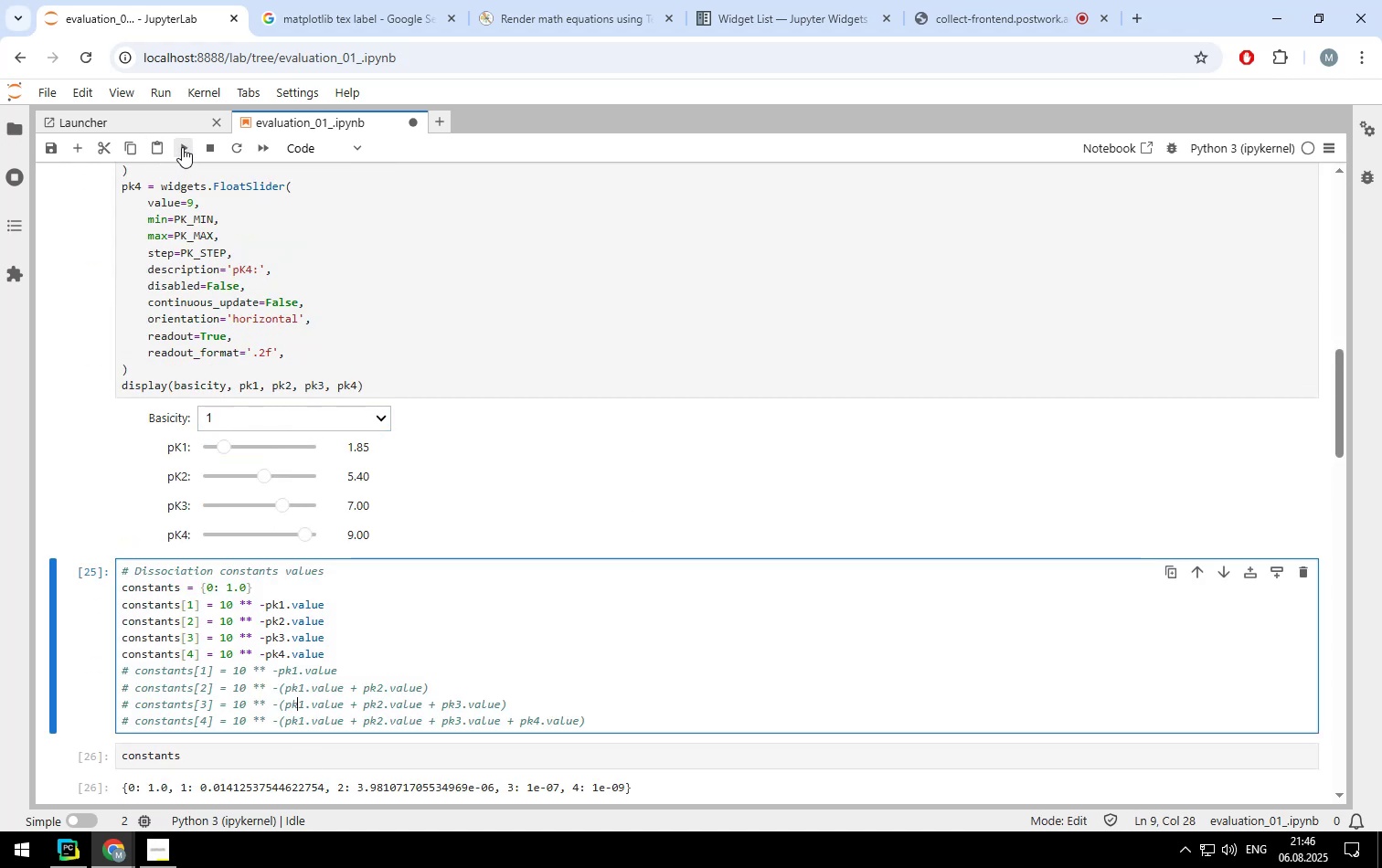 
double_click([182, 147])
 